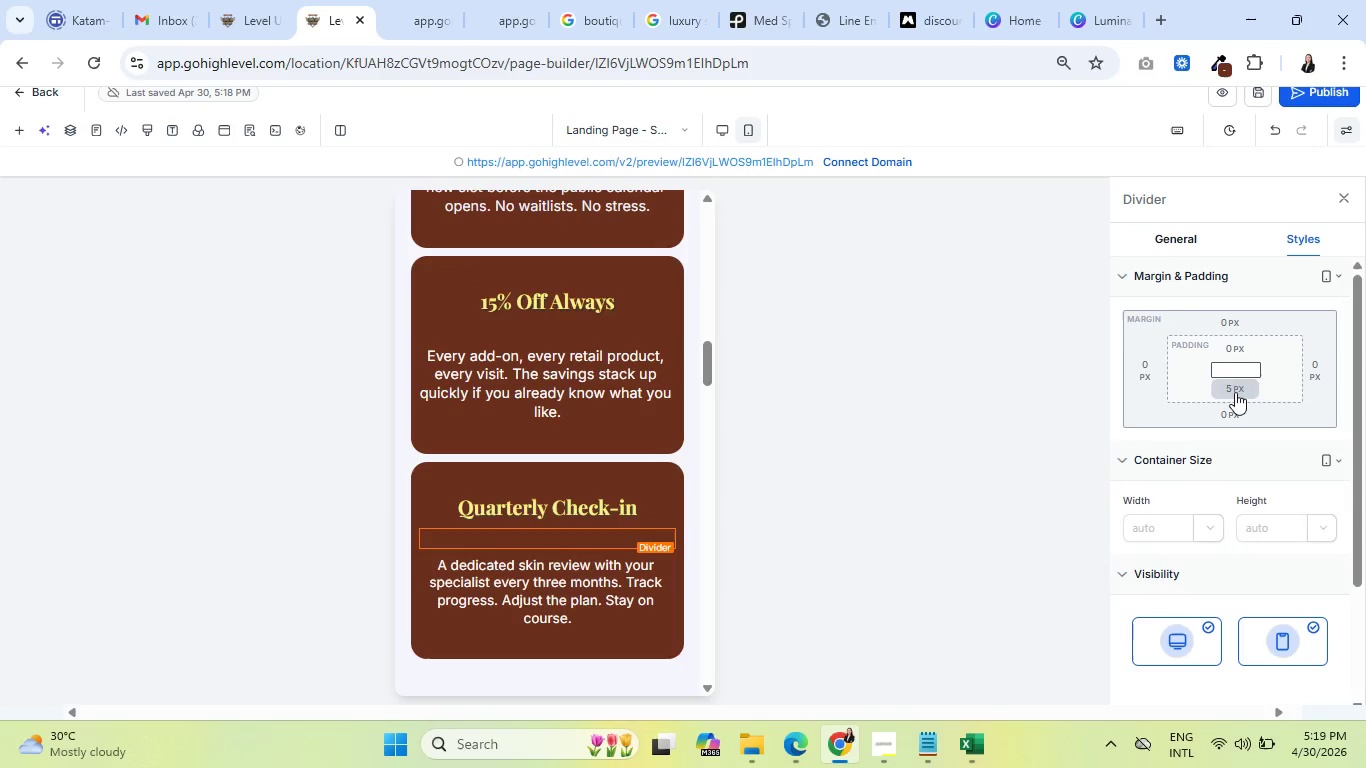 
left_click([1235, 392])
 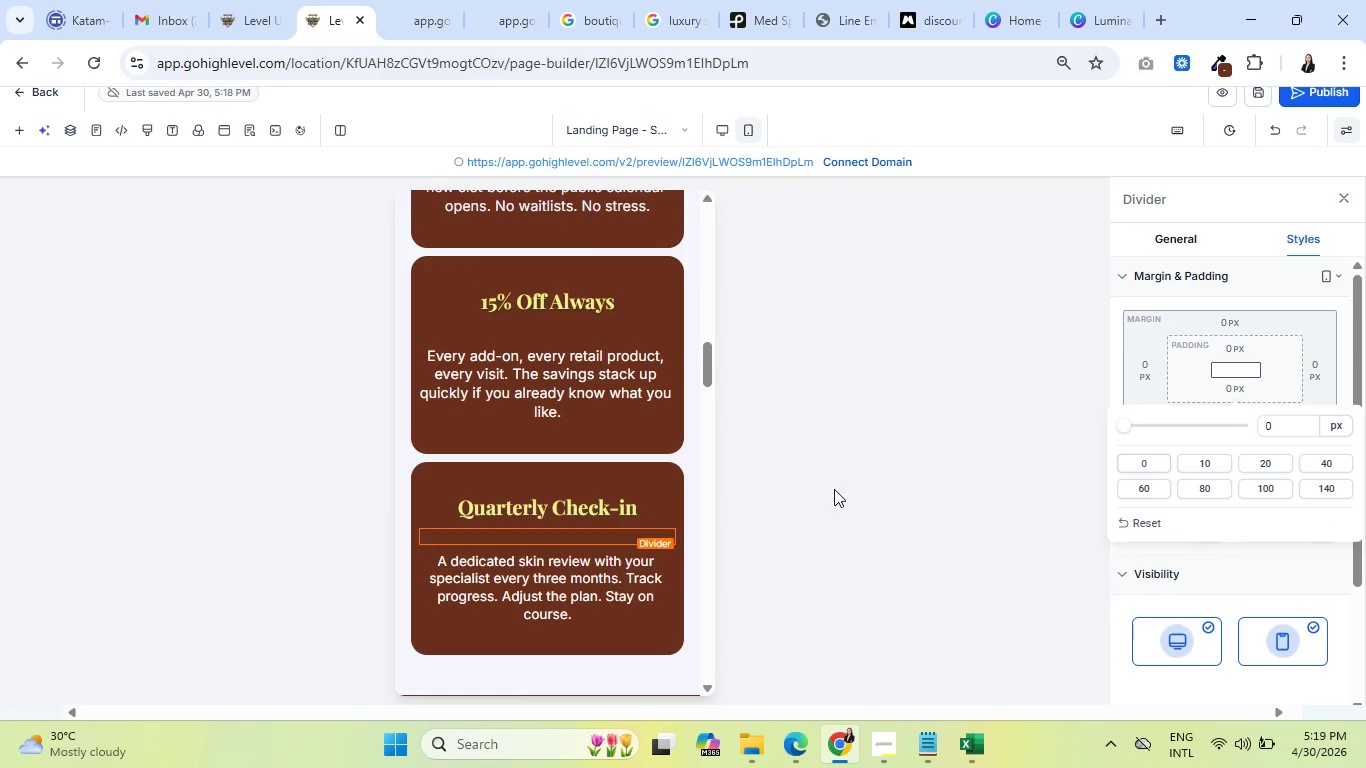 
scroll: coordinate [525, 478], scroll_direction: down, amount: 13.0
 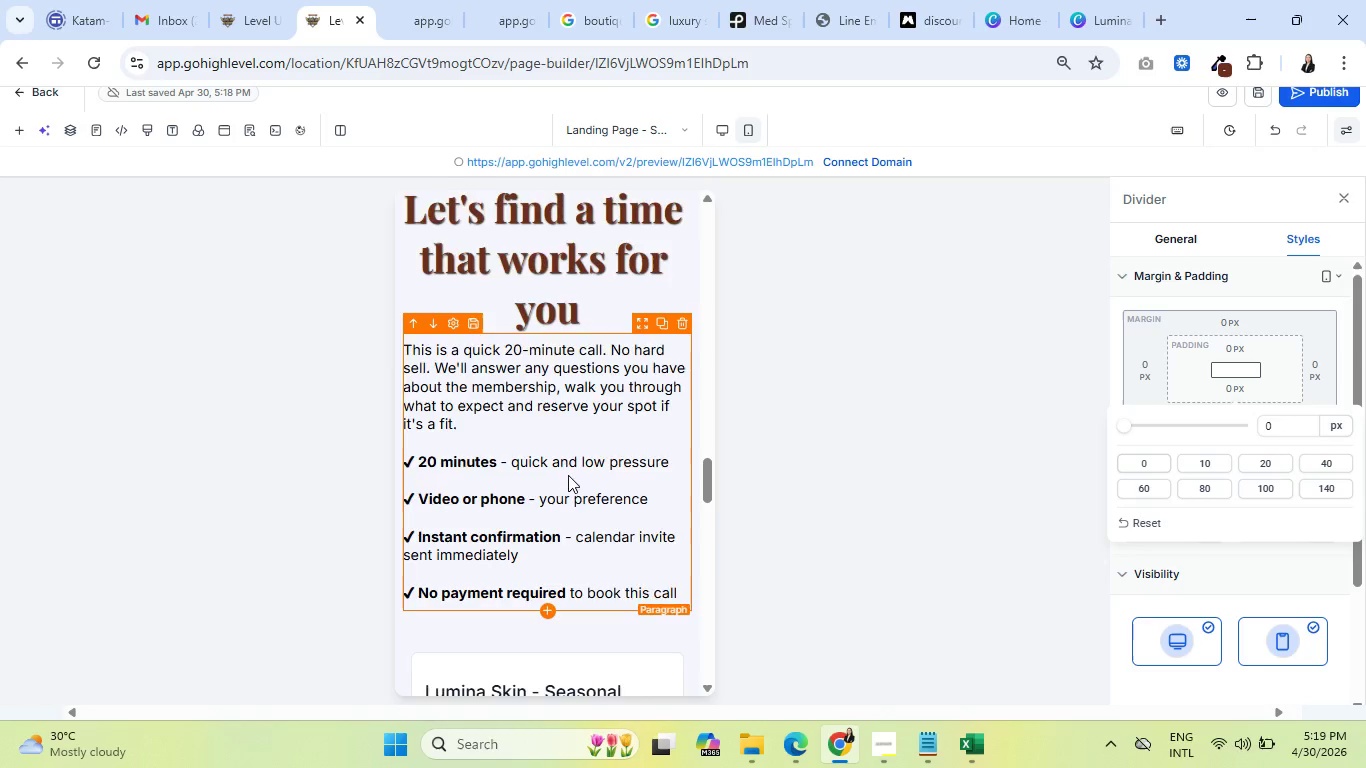 
scroll: coordinate [598, 460], scroll_direction: up, amount: 20.0
 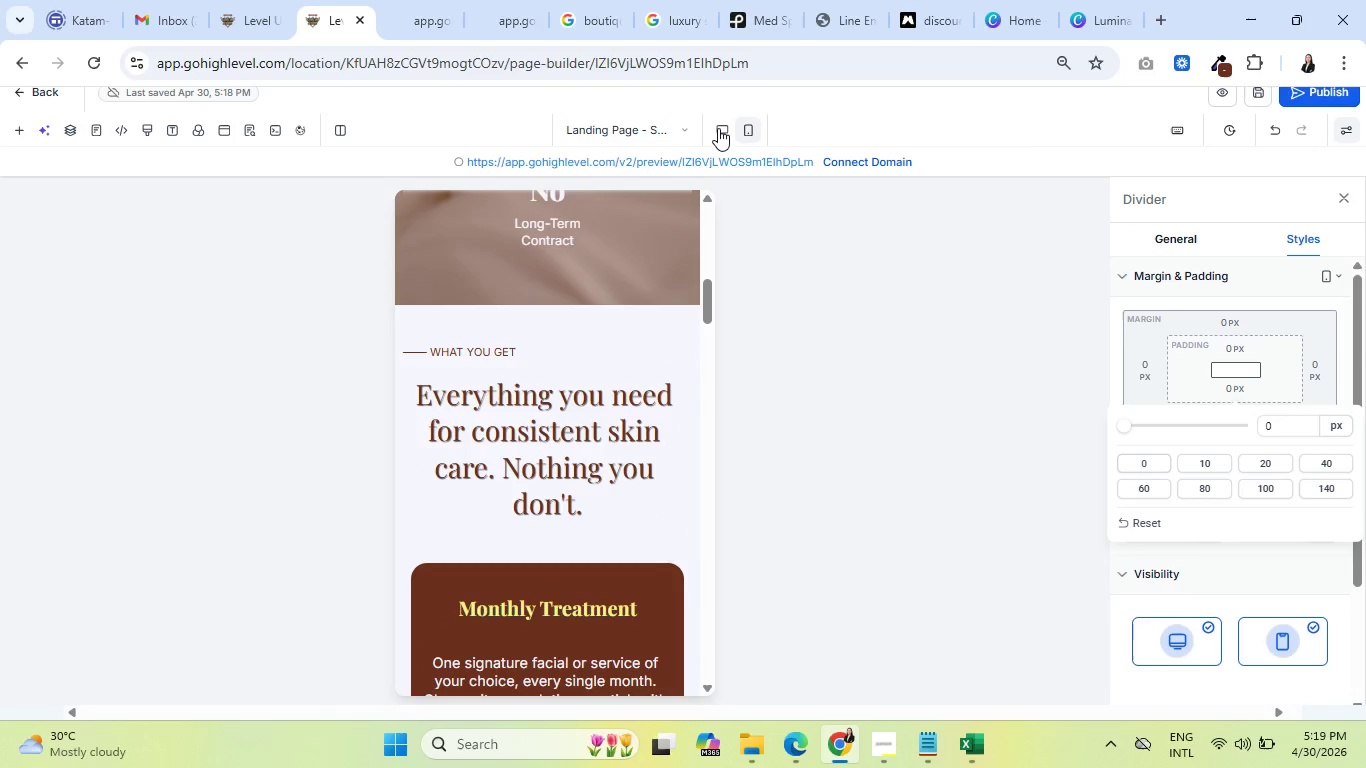 
left_click([719, 129])
 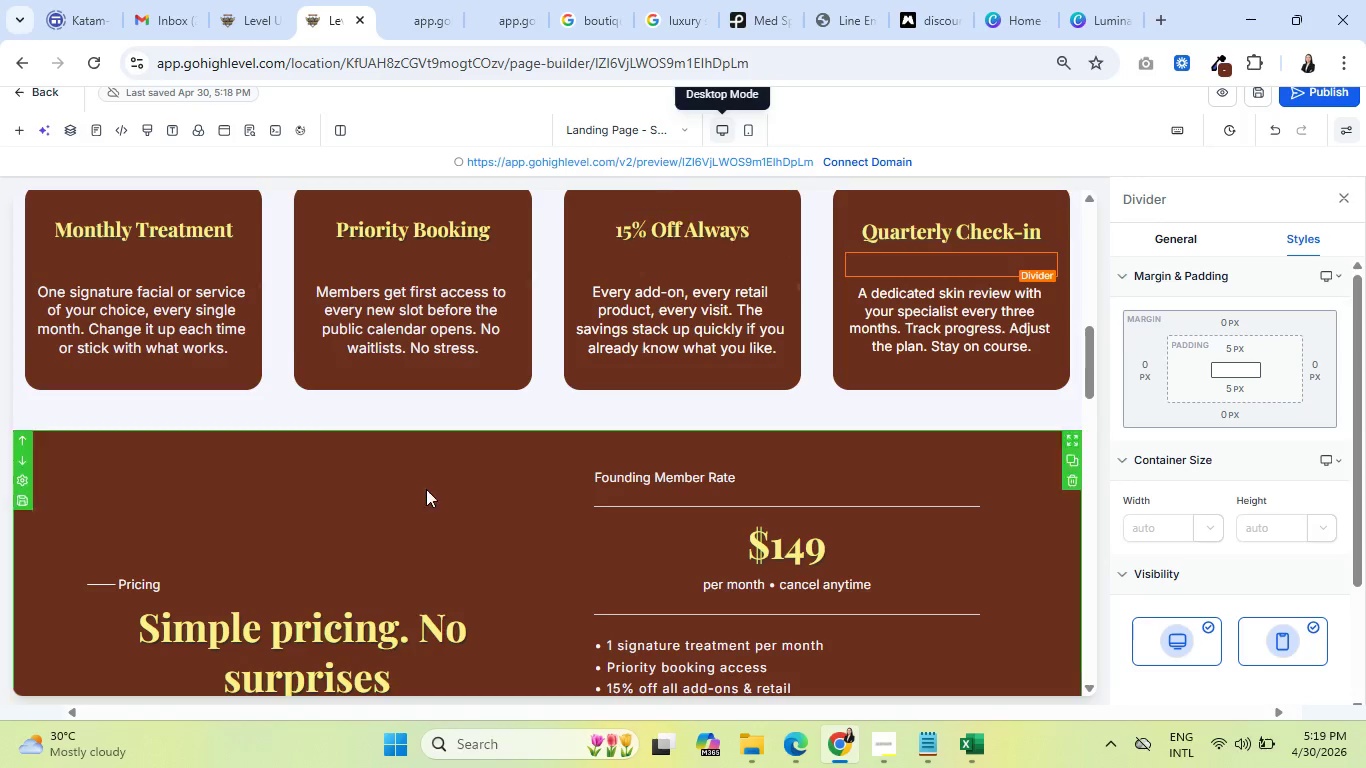 
scroll: coordinate [468, 463], scroll_direction: up, amount: 16.0
 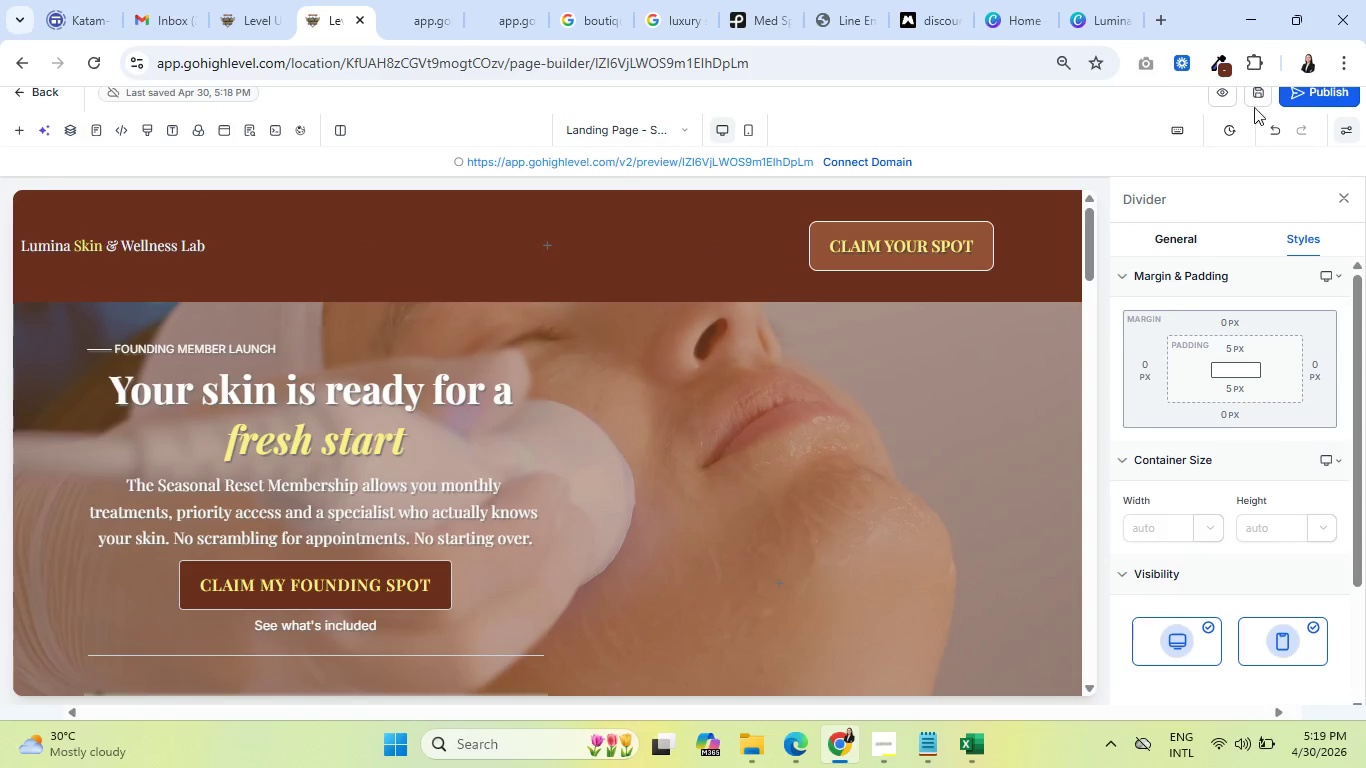 
left_click([1257, 99])
 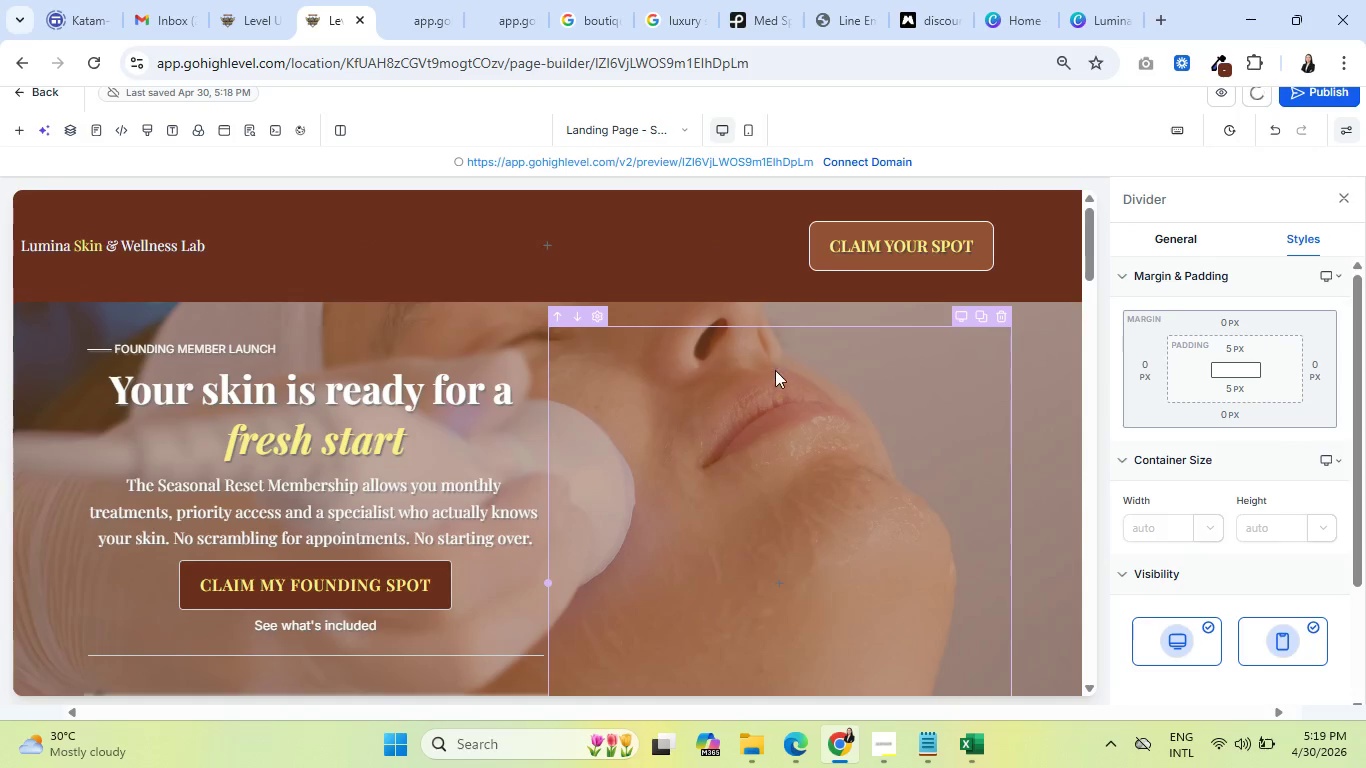 
scroll: coordinate [99, 514], scroll_direction: down, amount: 11.0
 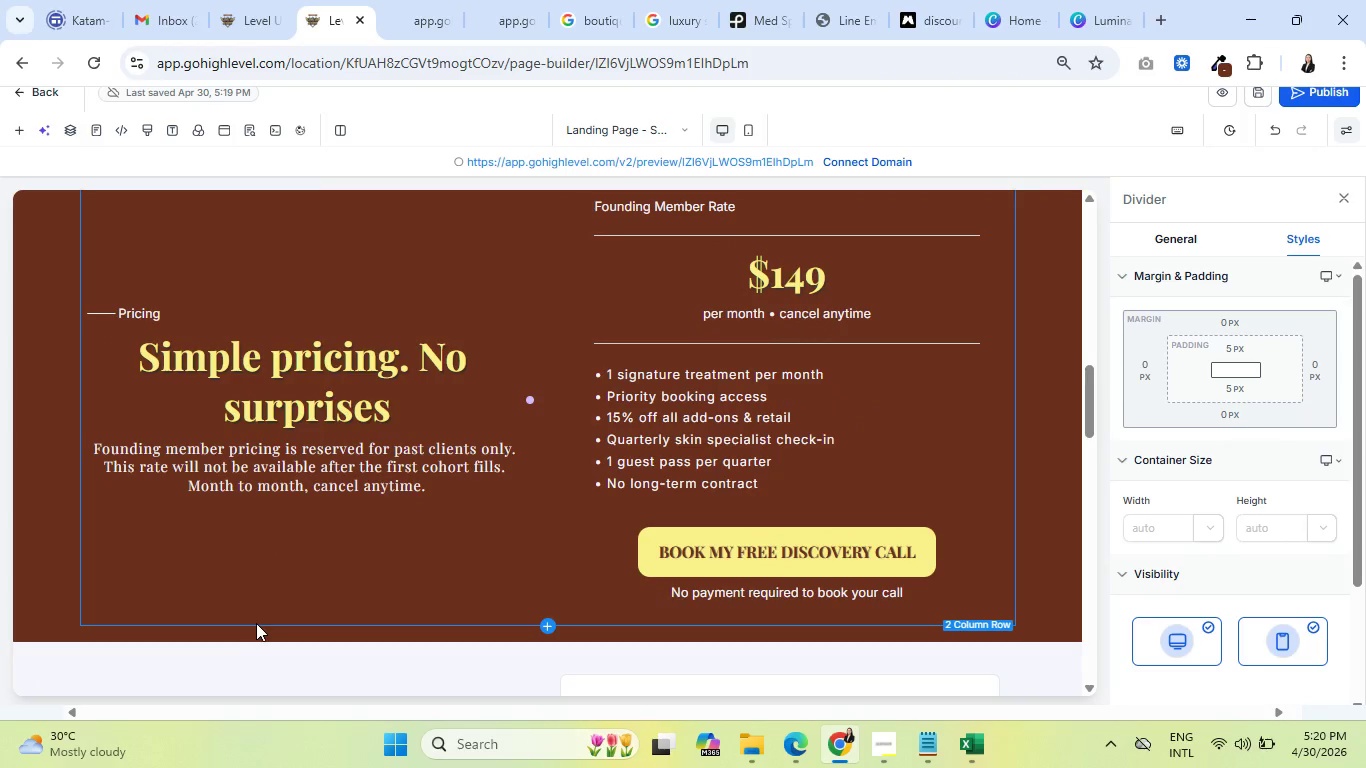 
wait(5.22)
 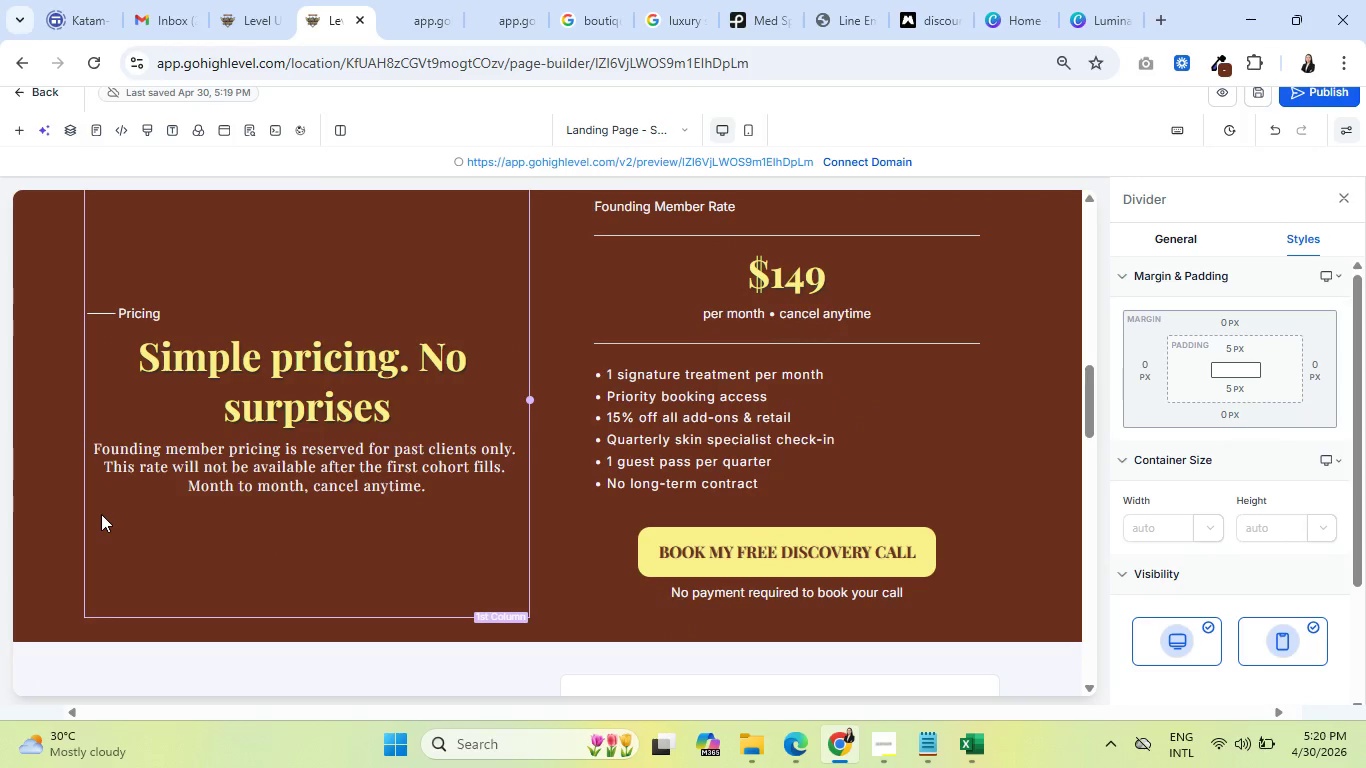 
scroll: coordinate [214, 582], scroll_direction: up, amount: 2.0
 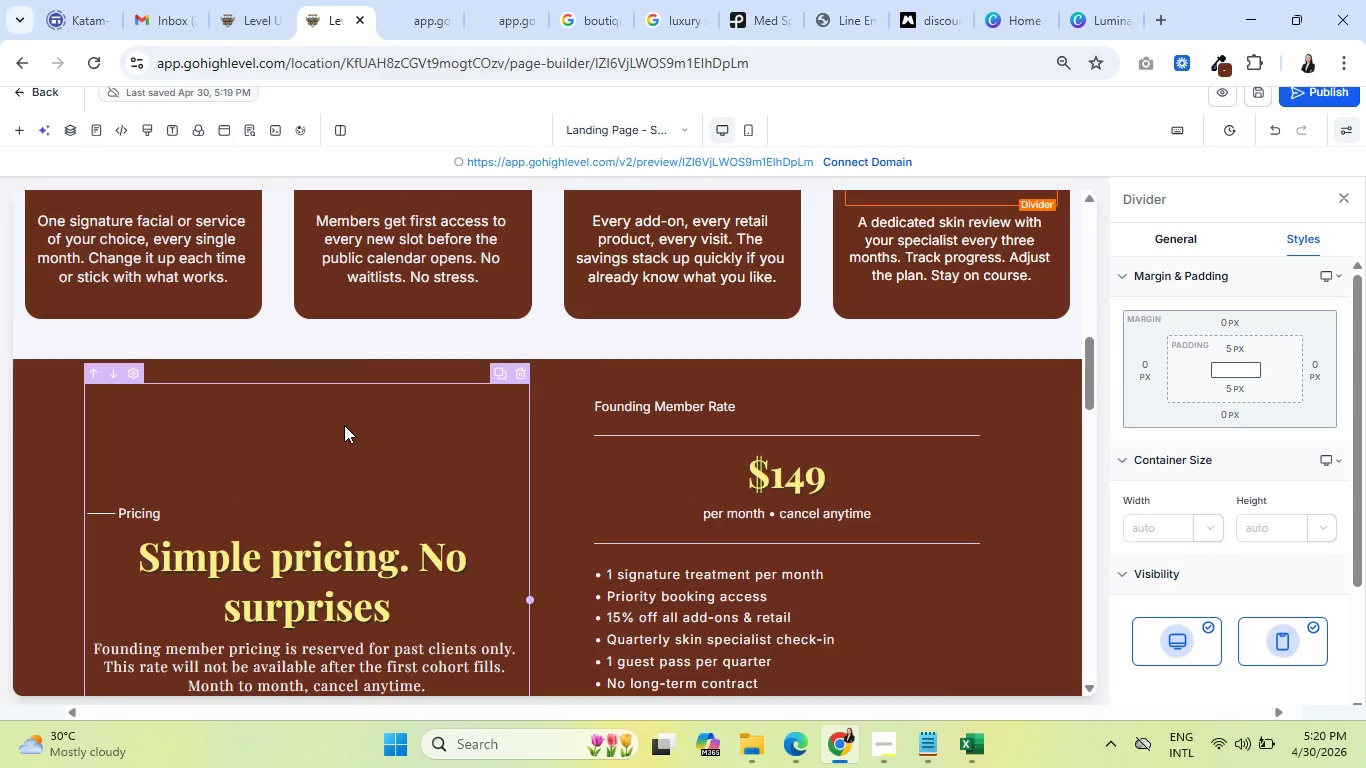 
left_click([344, 425])
 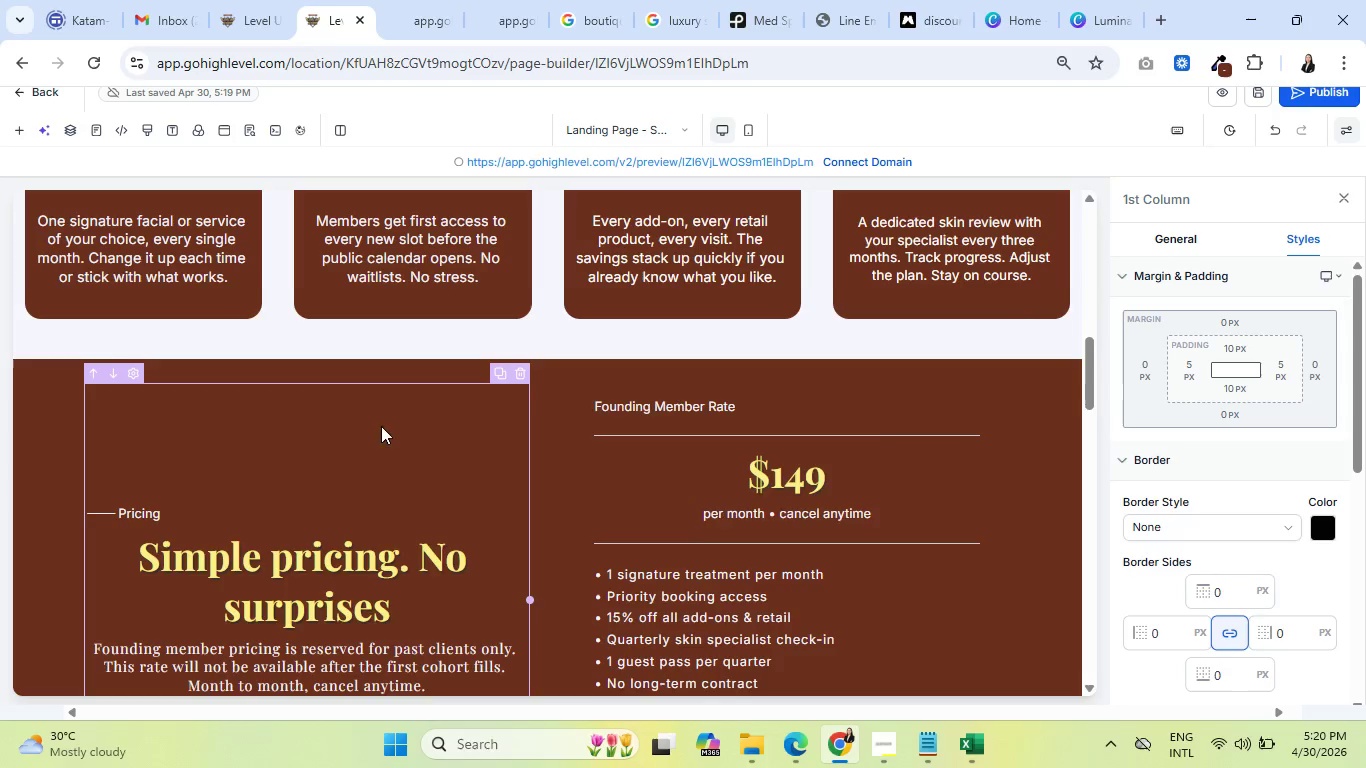 
scroll: coordinate [489, 443], scroll_direction: down, amount: 2.0
 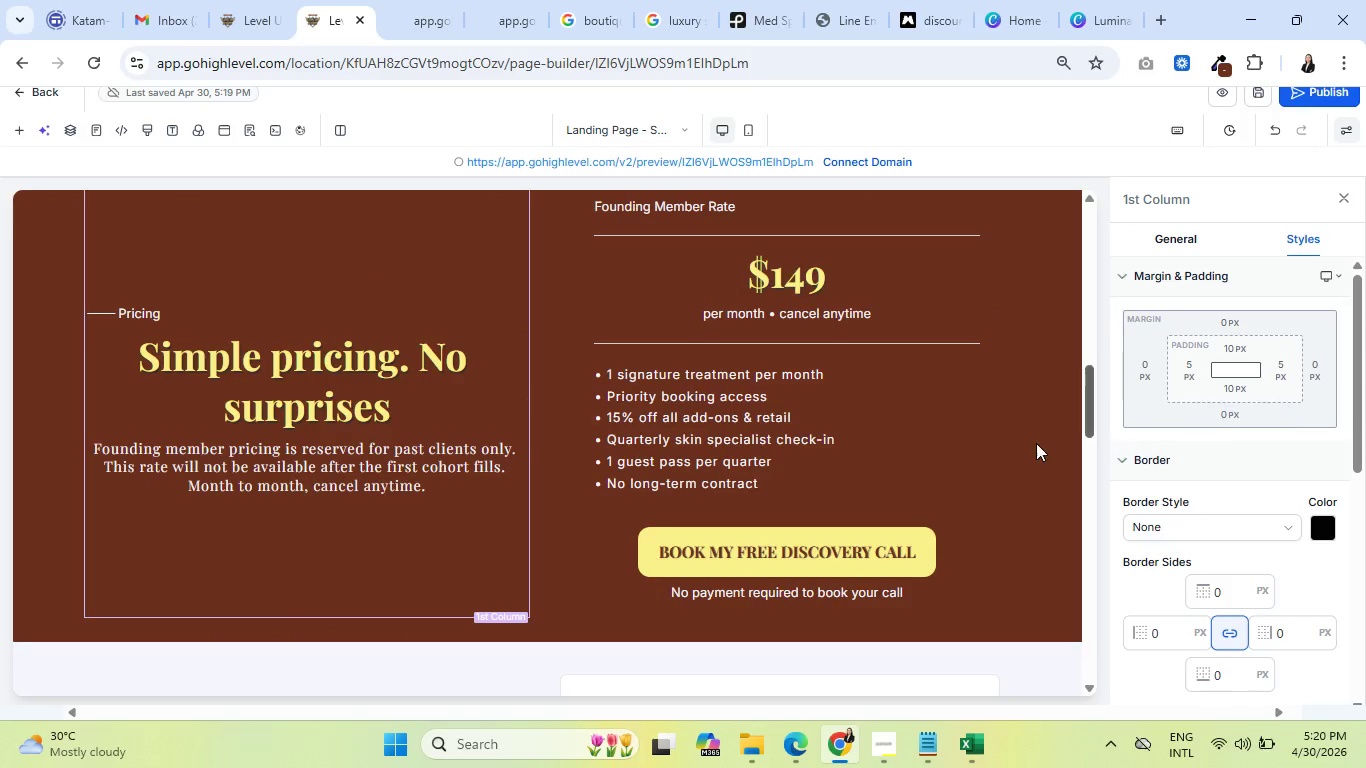 
scroll: coordinate [1030, 444], scroll_direction: up, amount: 2.0
 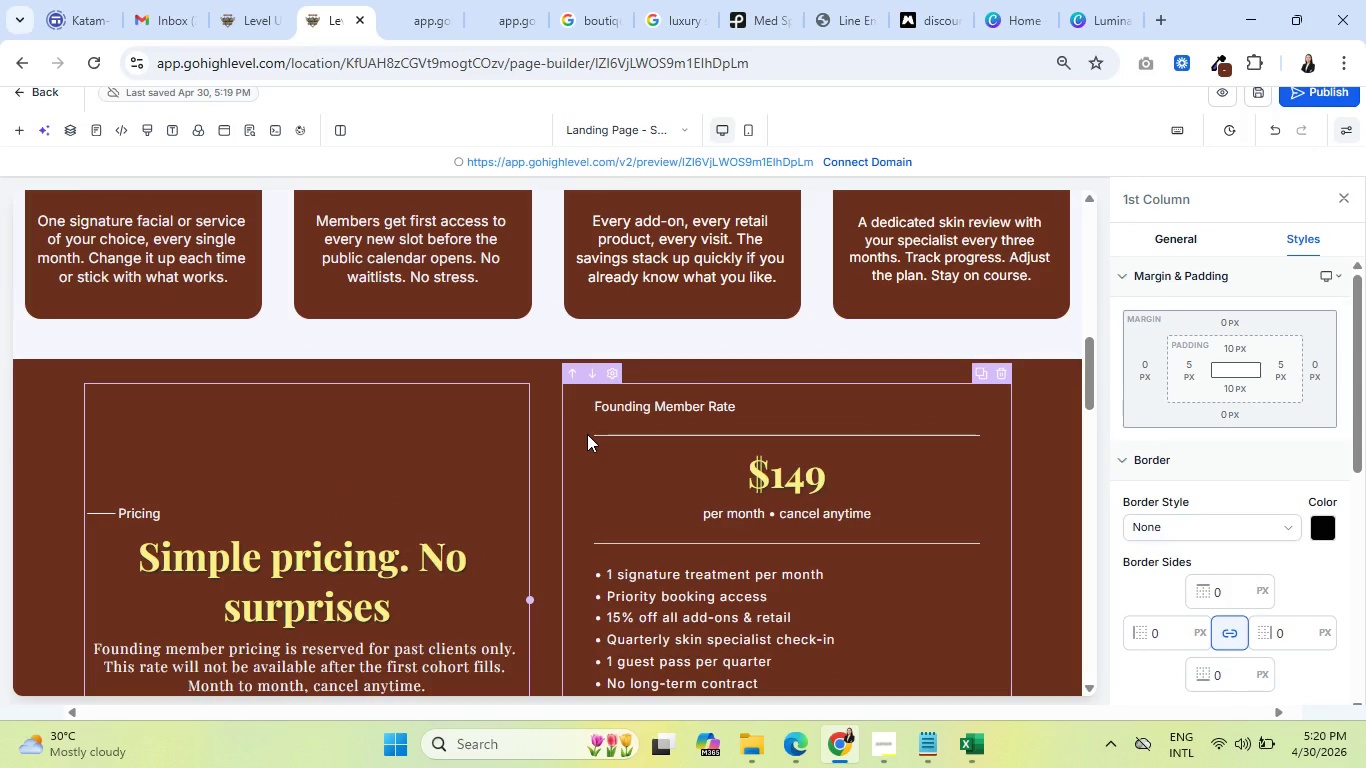 
left_click([322, 438])
 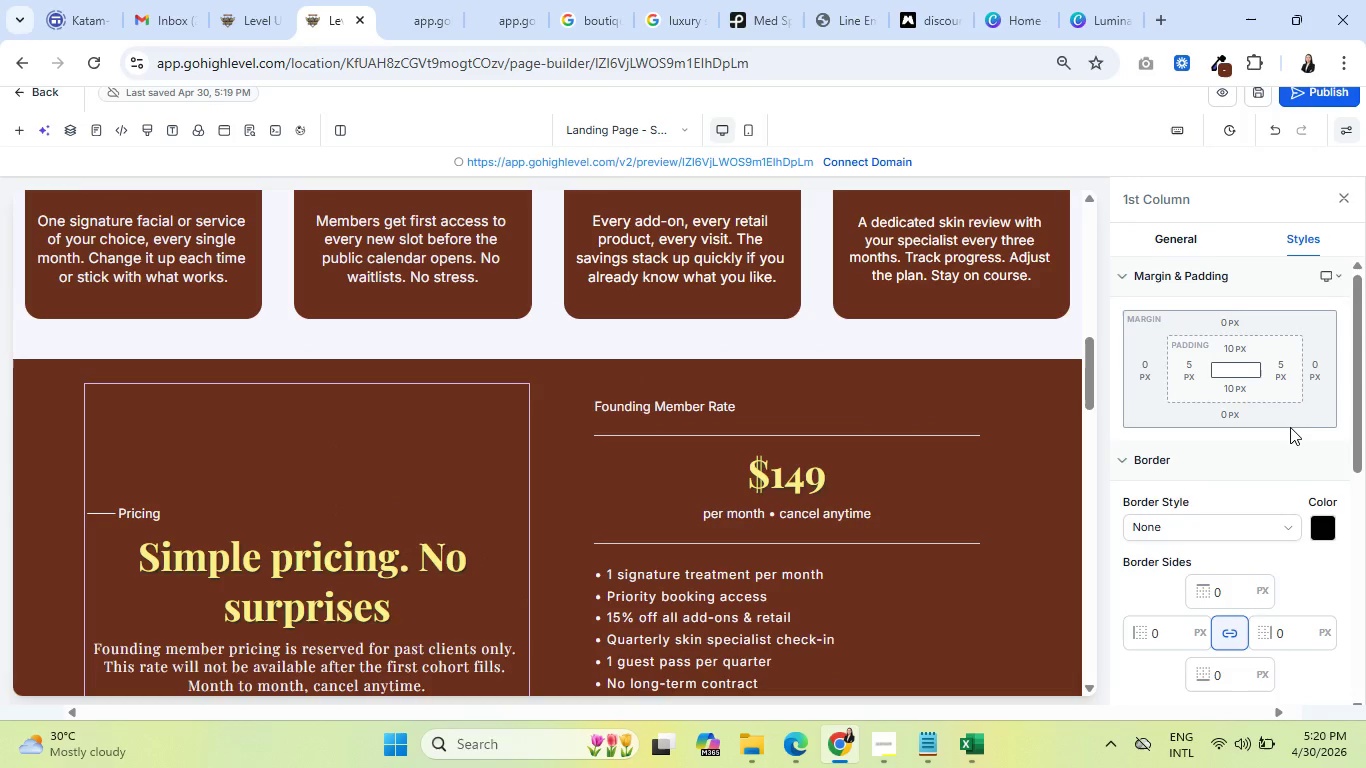 
scroll: coordinate [1286, 424], scroll_direction: up, amount: 4.0
 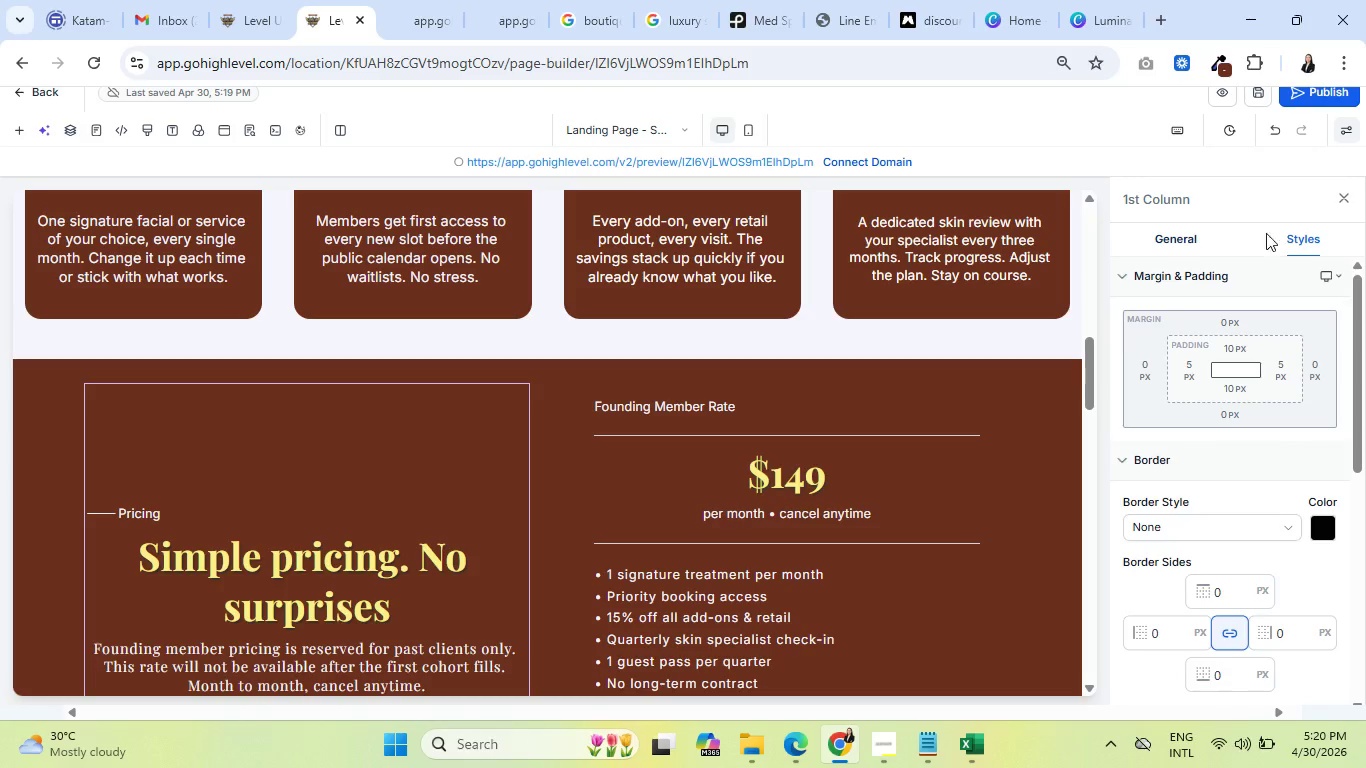 
left_click([1291, 235])
 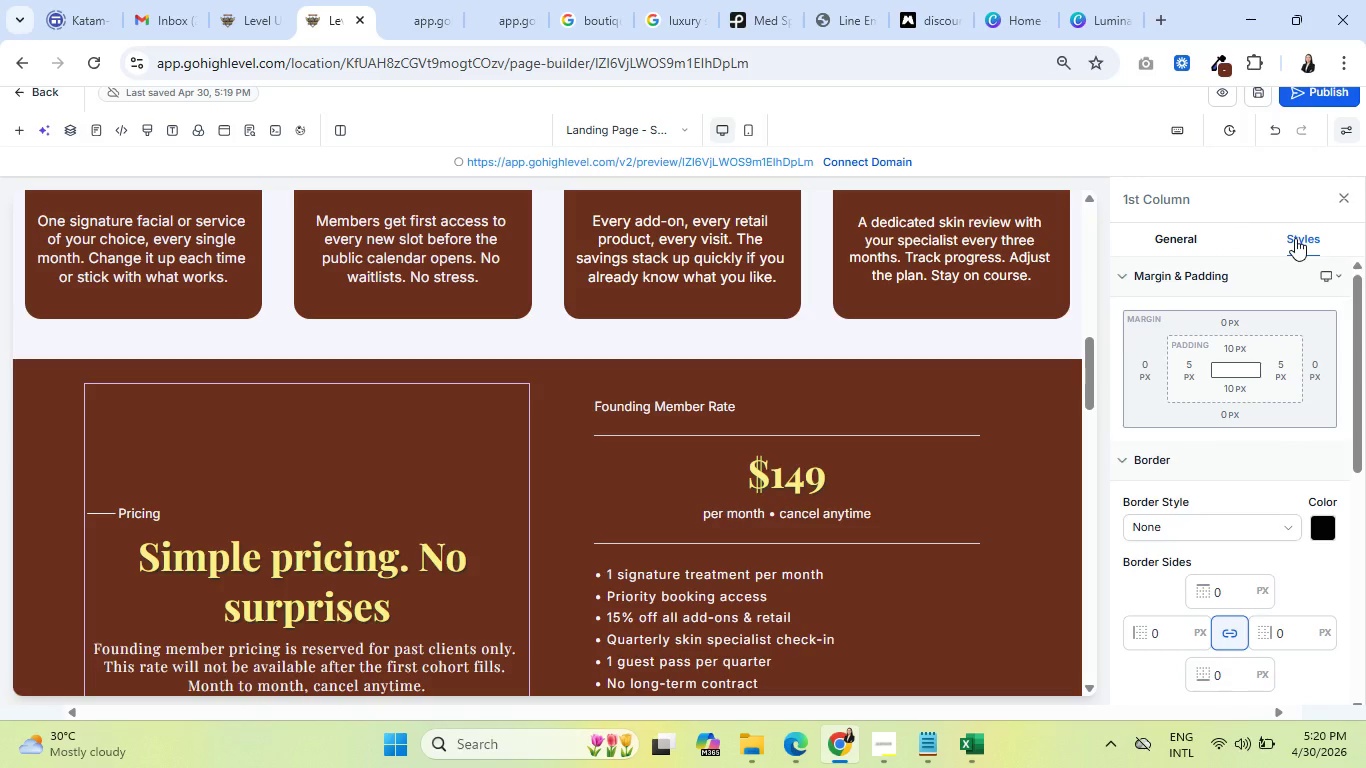 
left_click([1186, 240])
 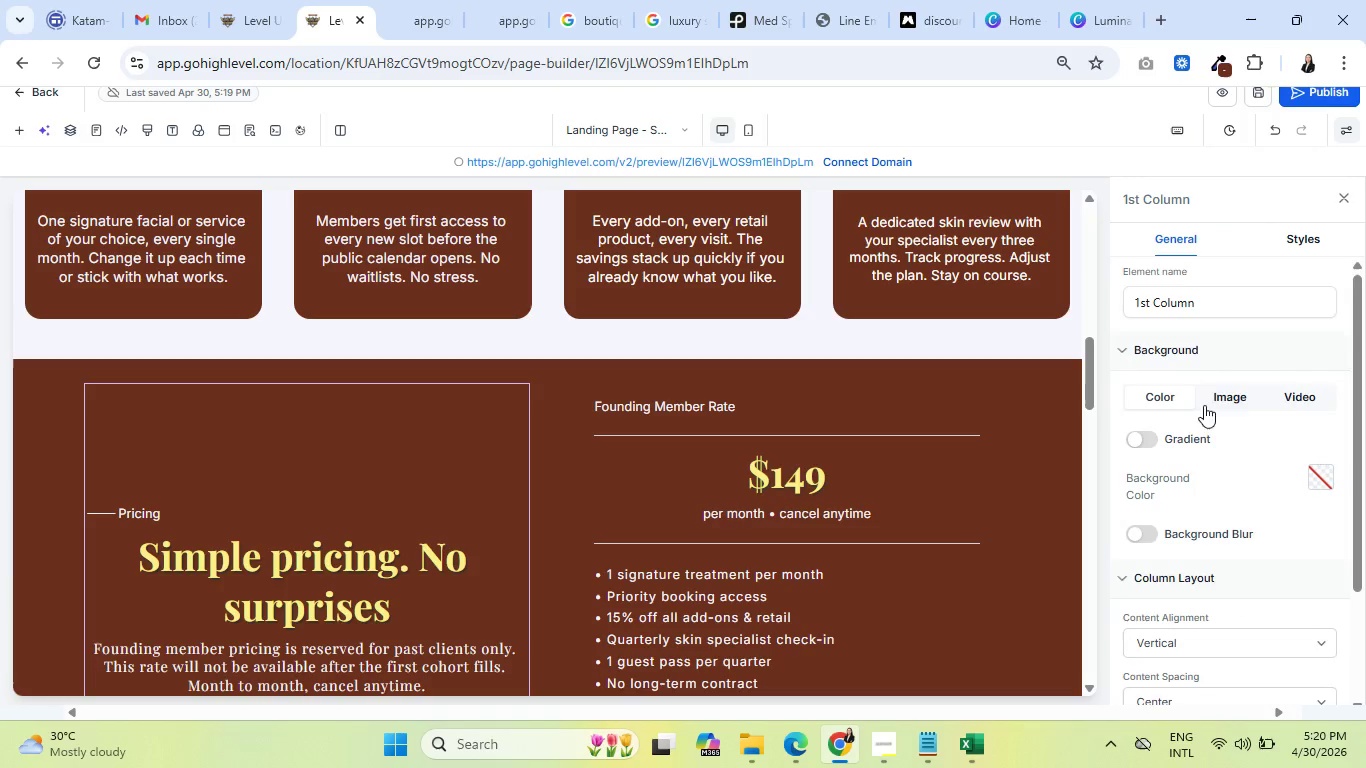 
scroll: coordinate [1207, 410], scroll_direction: down, amount: 2.0
 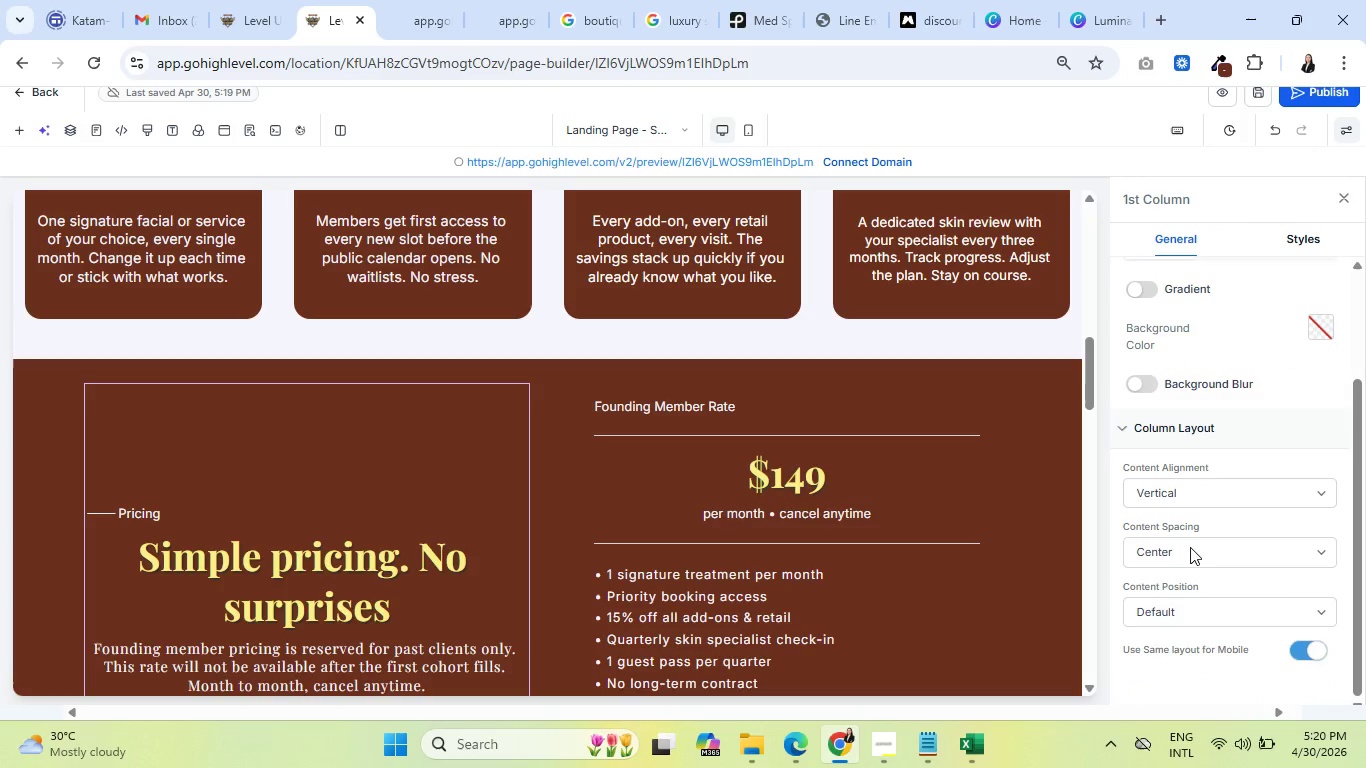 
left_click([1193, 553])
 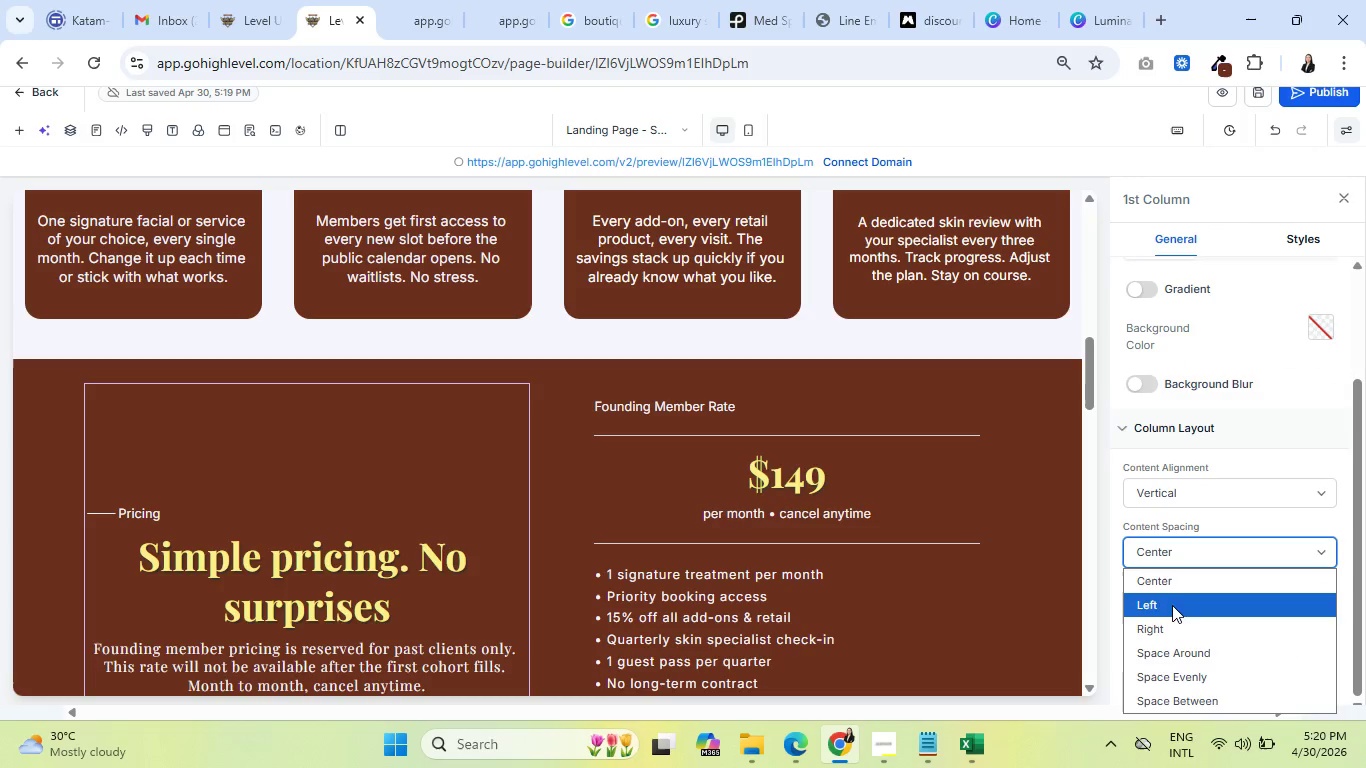 
left_click([1172, 605])
 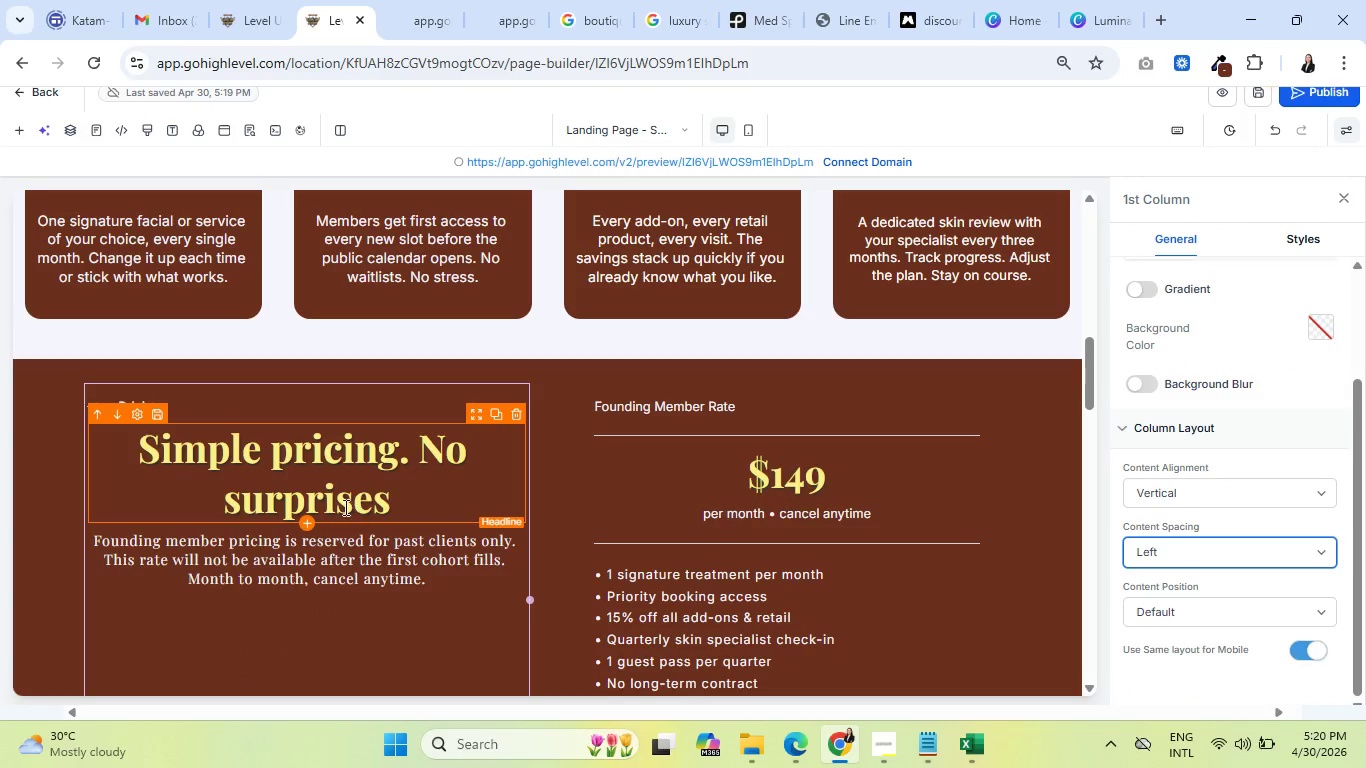 
scroll: coordinate [349, 503], scroll_direction: down, amount: 2.0
 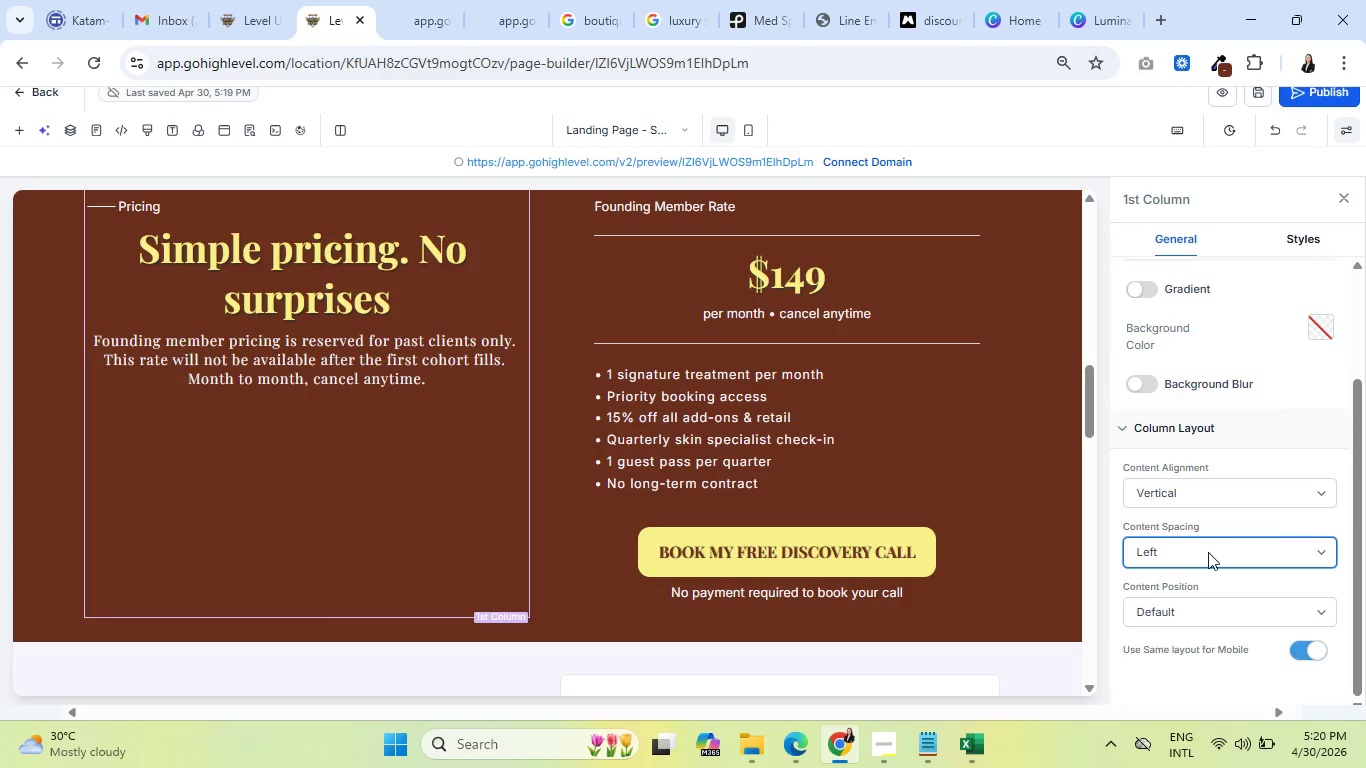 
left_click([1209, 553])
 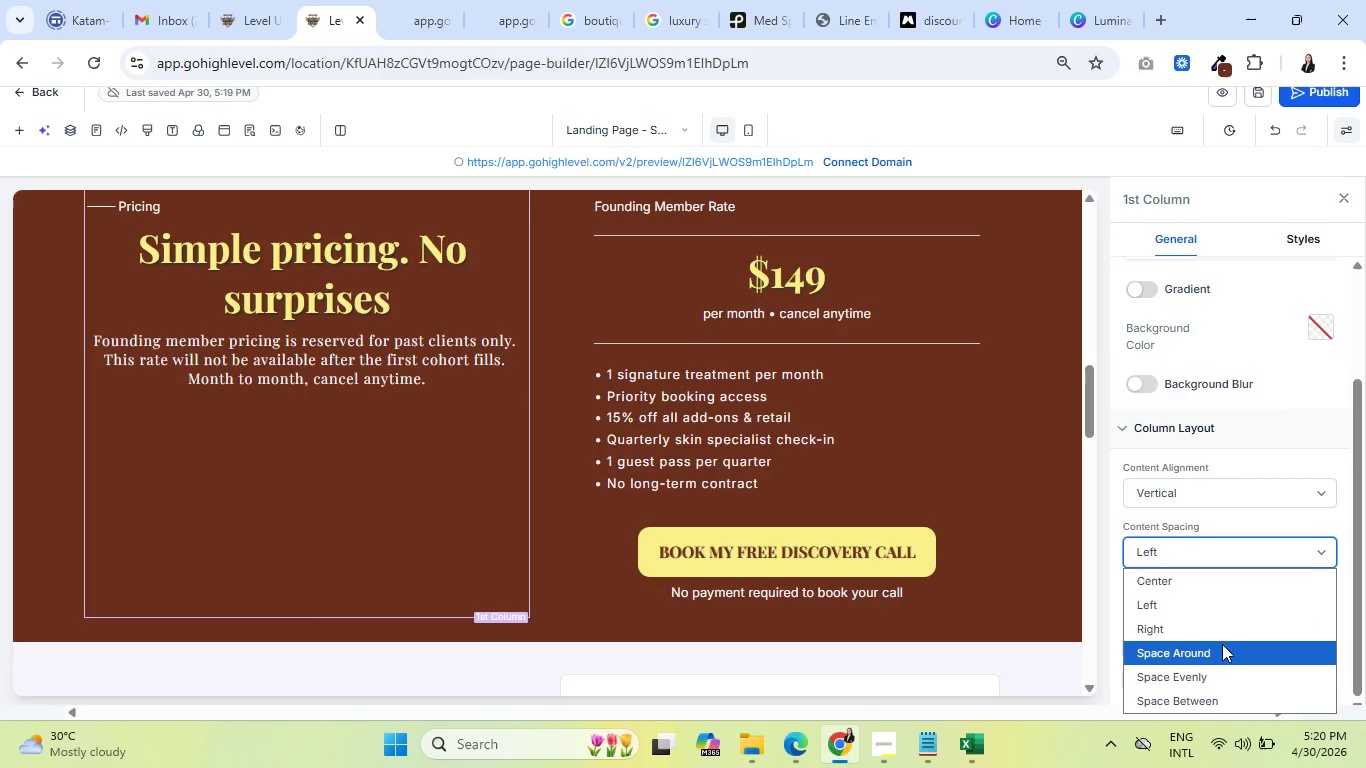 
left_click([1221, 647])
 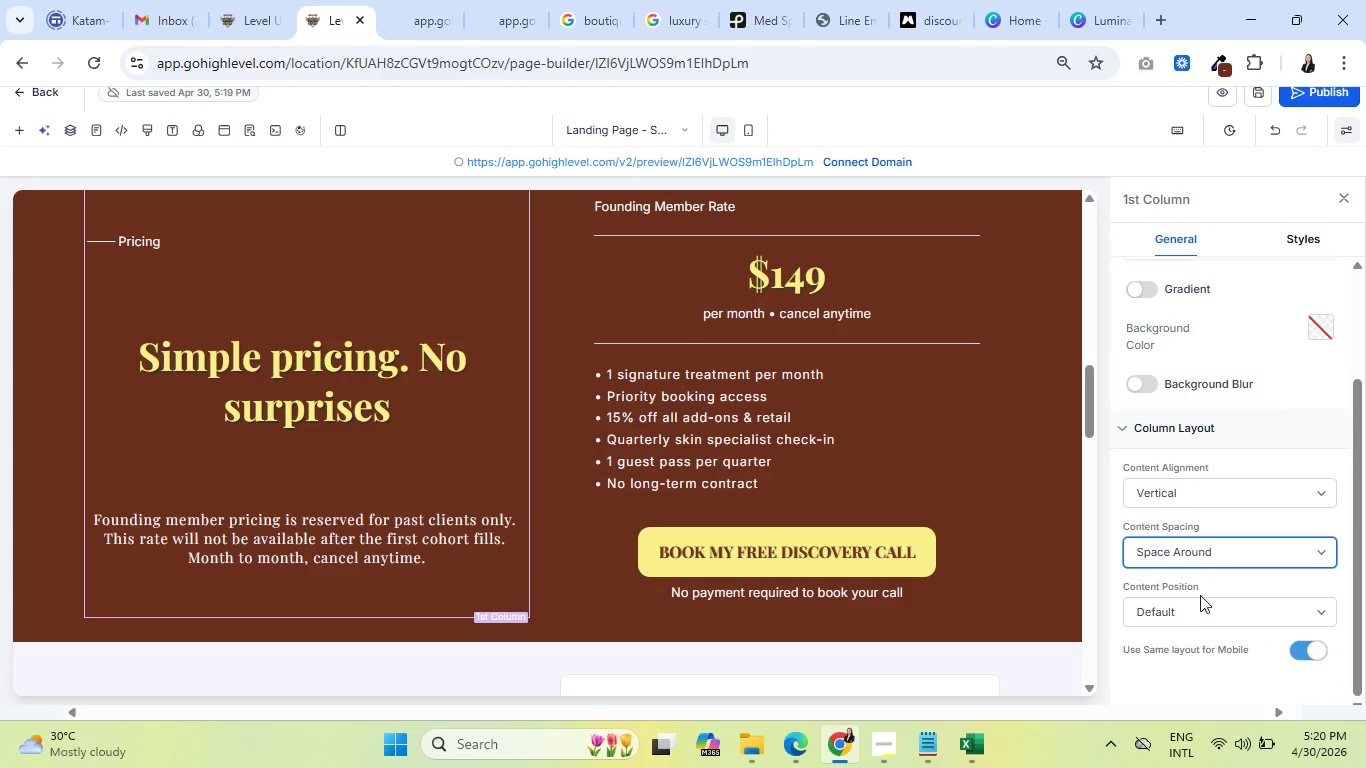 
left_click([1194, 554])
 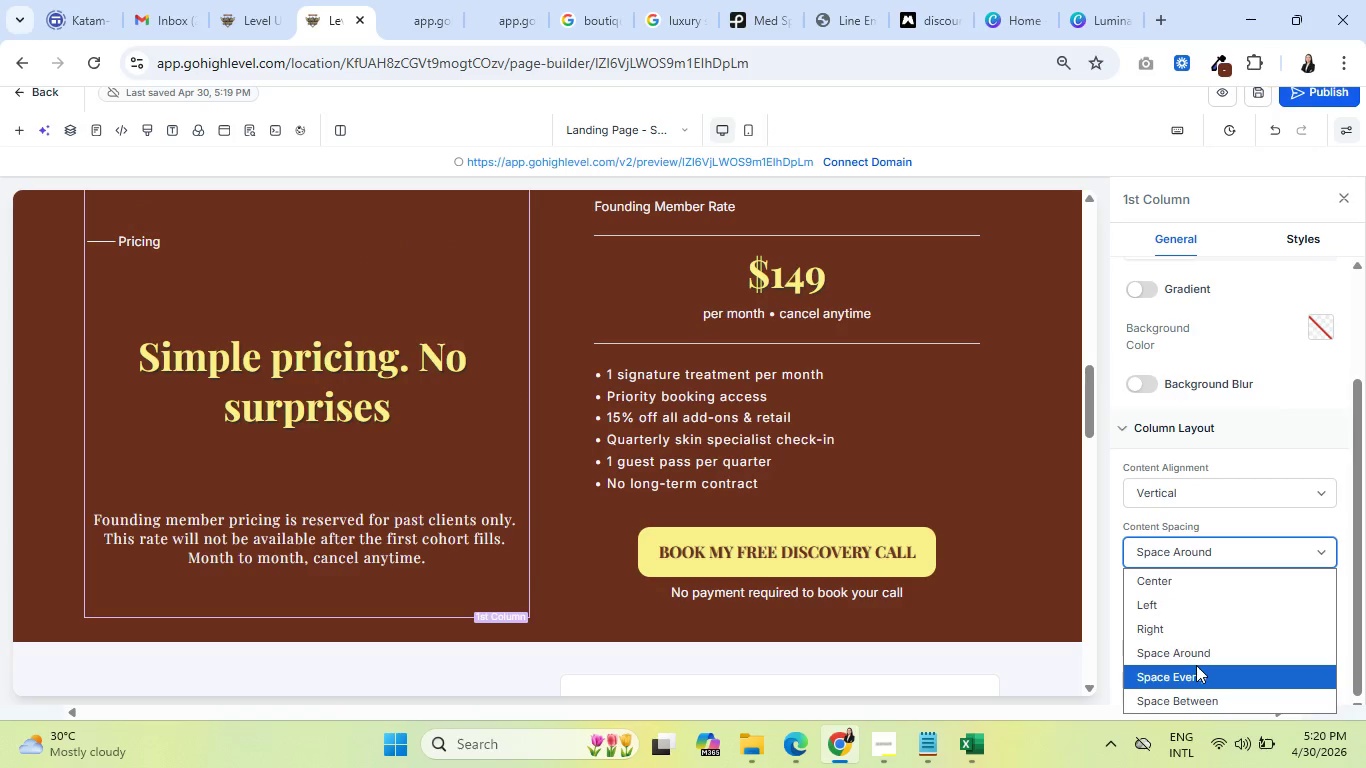 
left_click([1197, 666])
 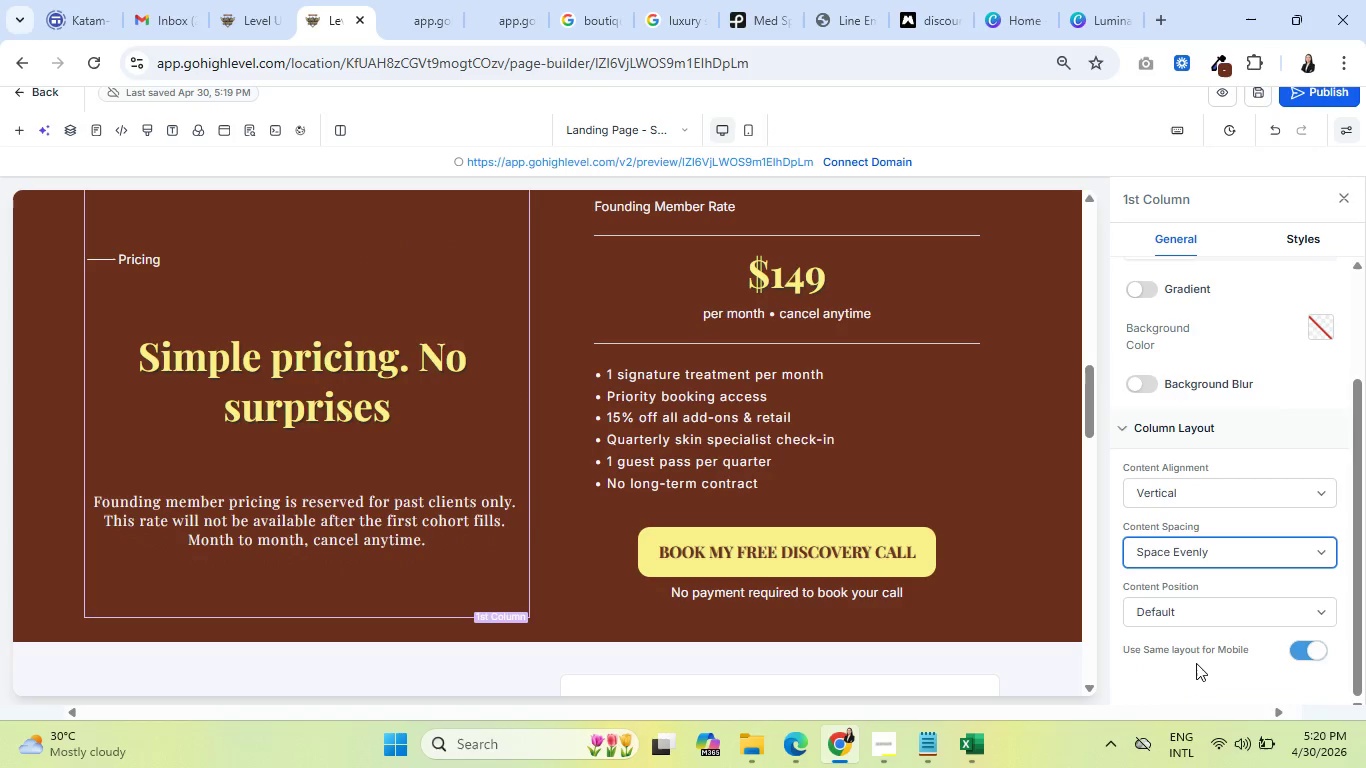 
left_click([1191, 556])
 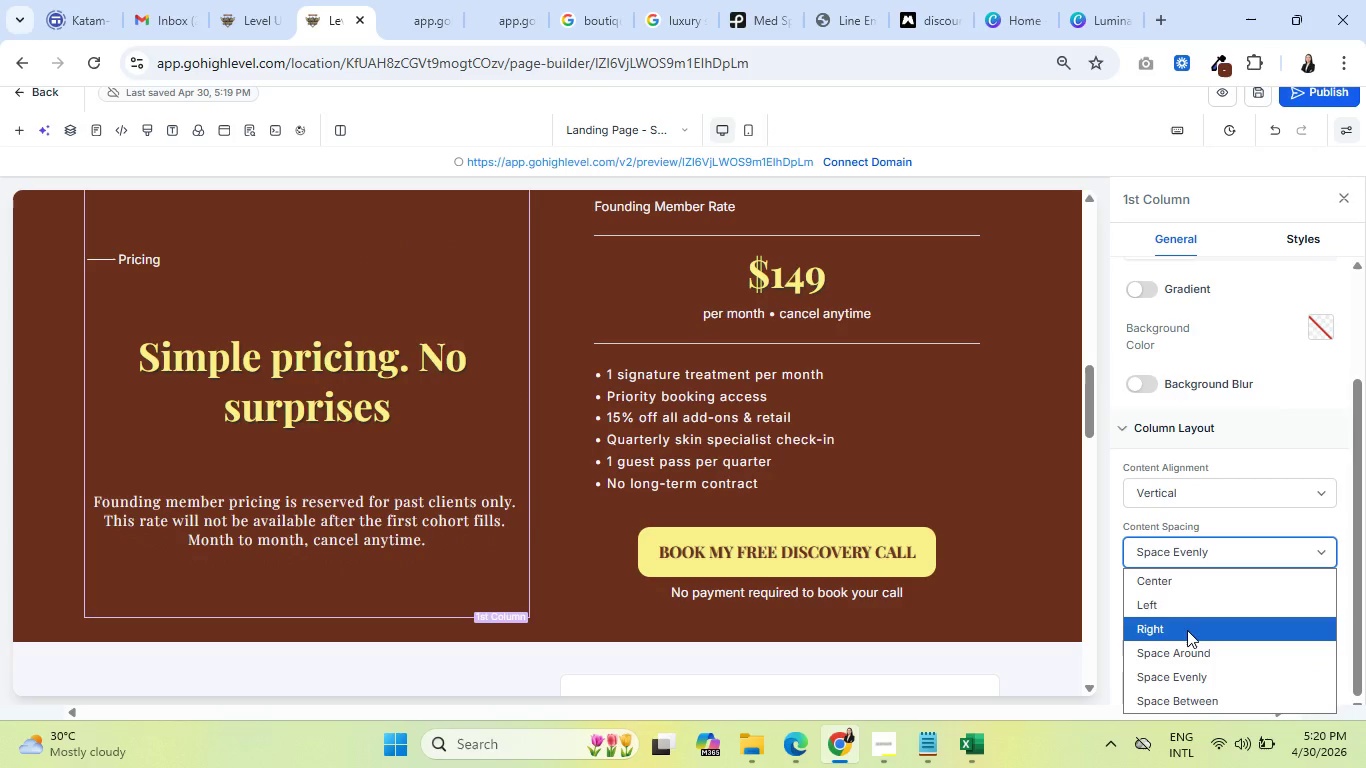 
left_click([1187, 630])
 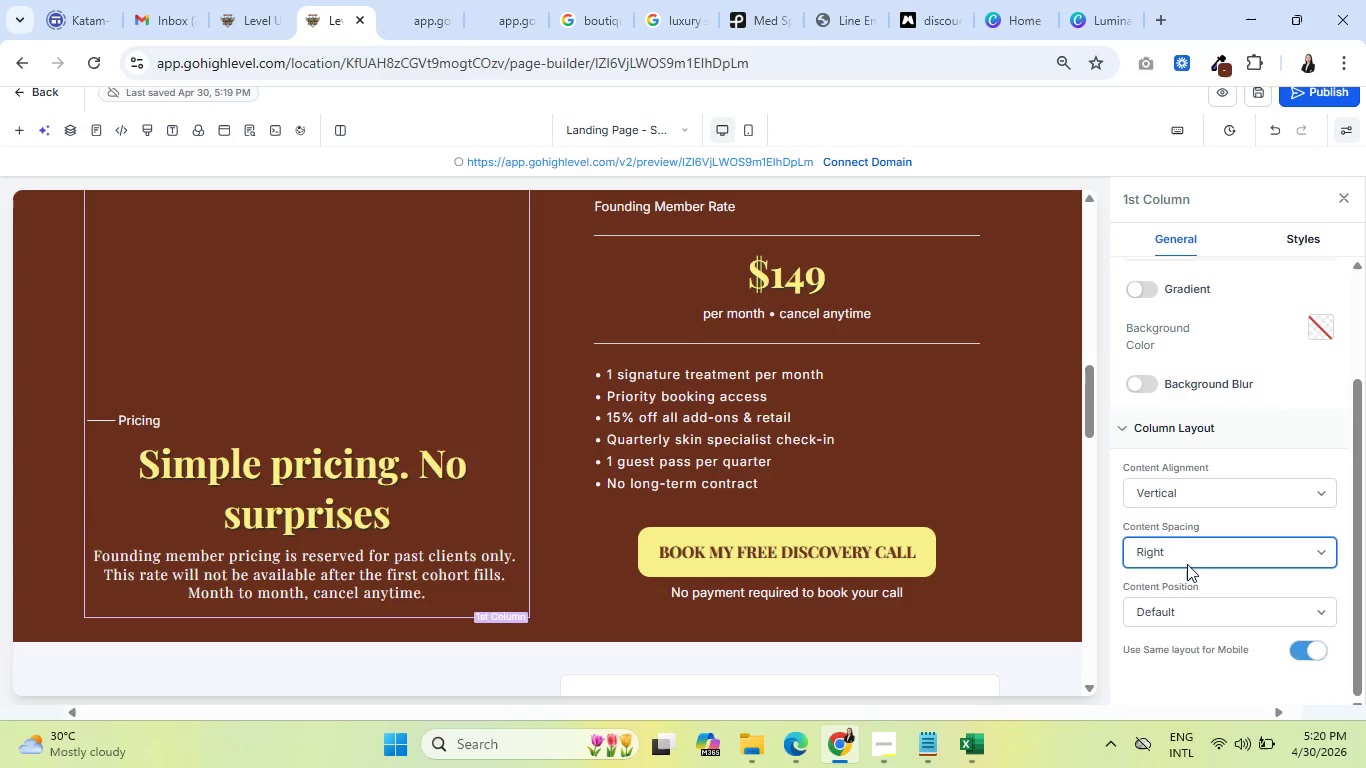 
left_click([1187, 564])
 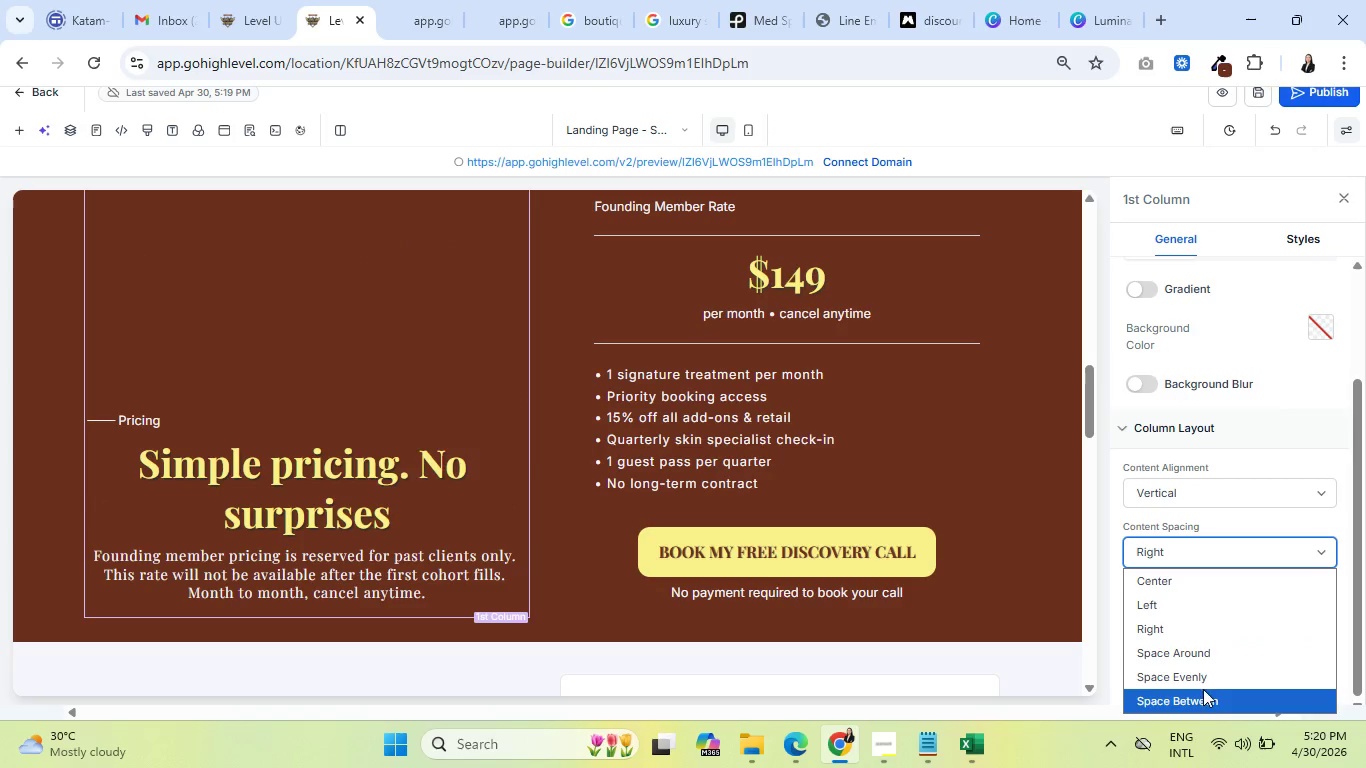 
left_click([1202, 693])
 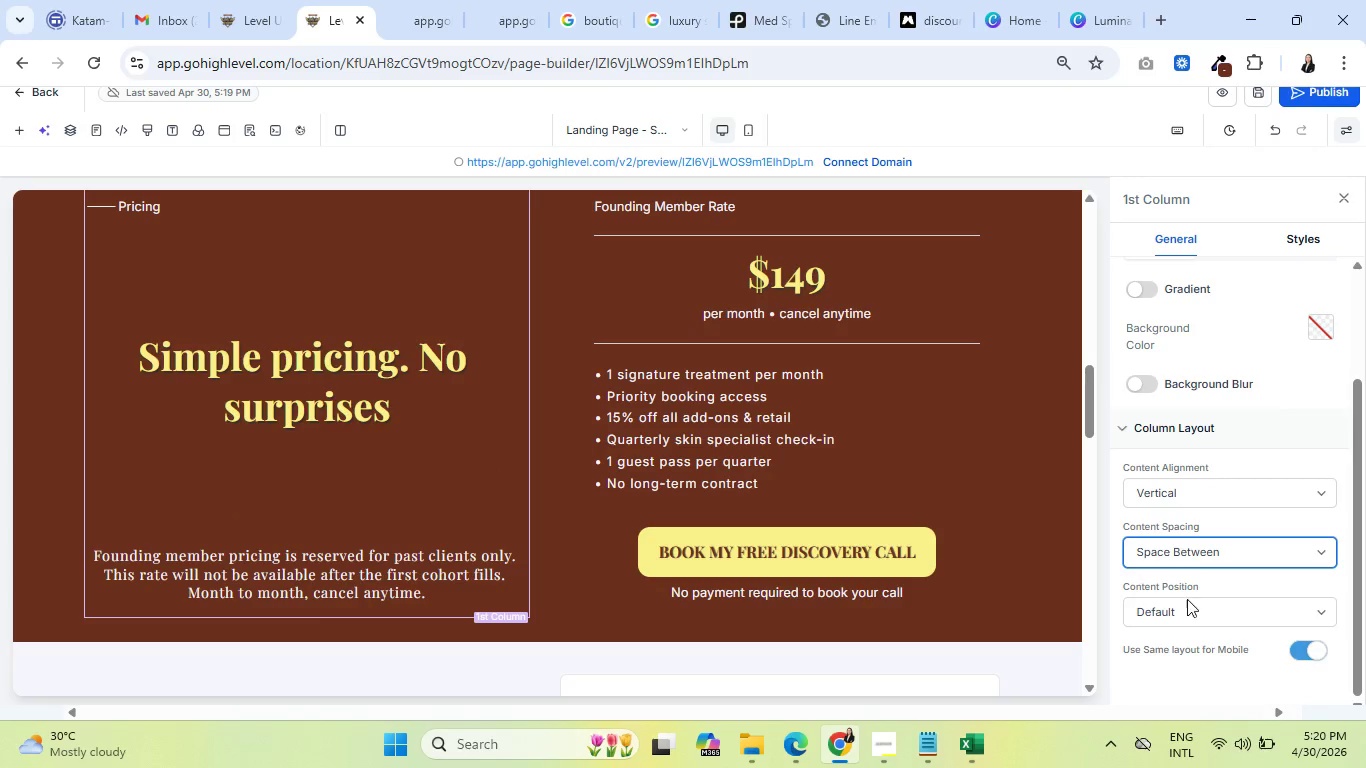 
left_click([1196, 559])
 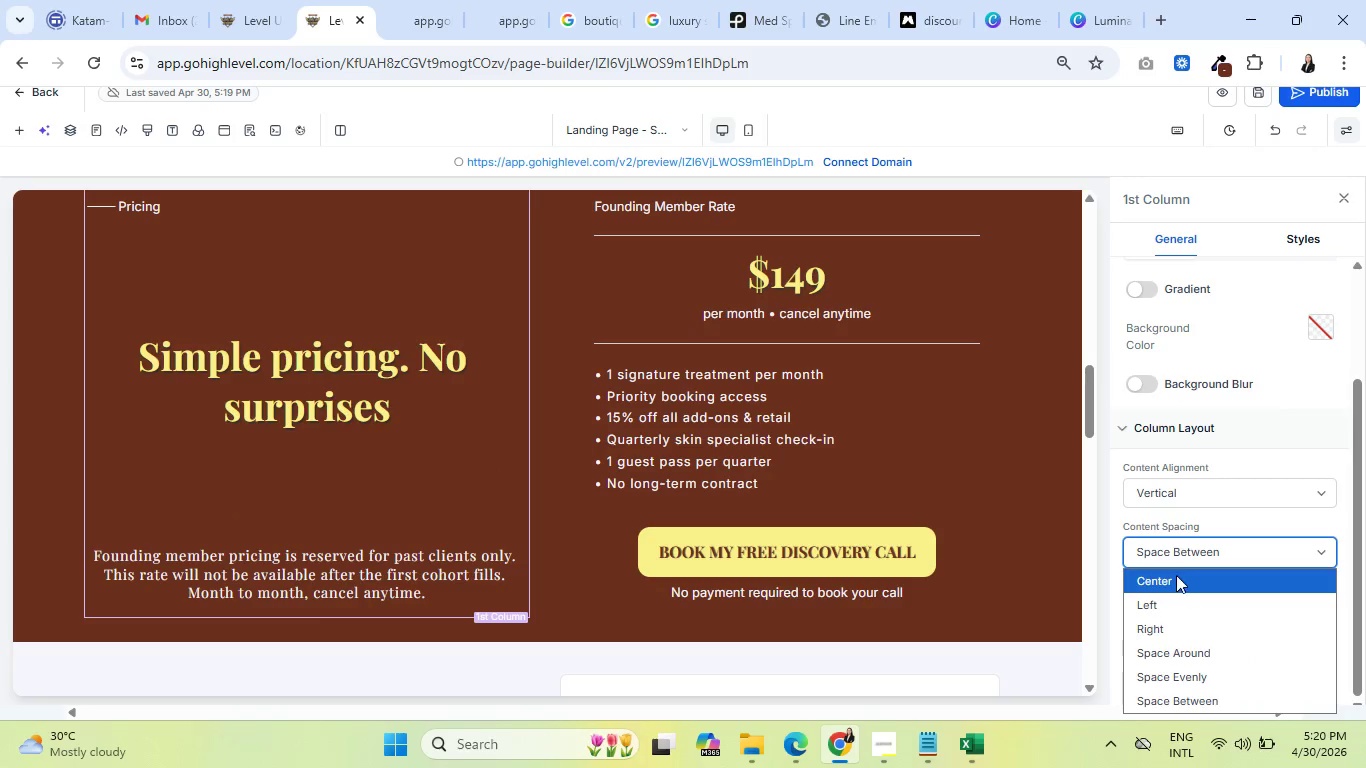 
left_click([1176, 573])
 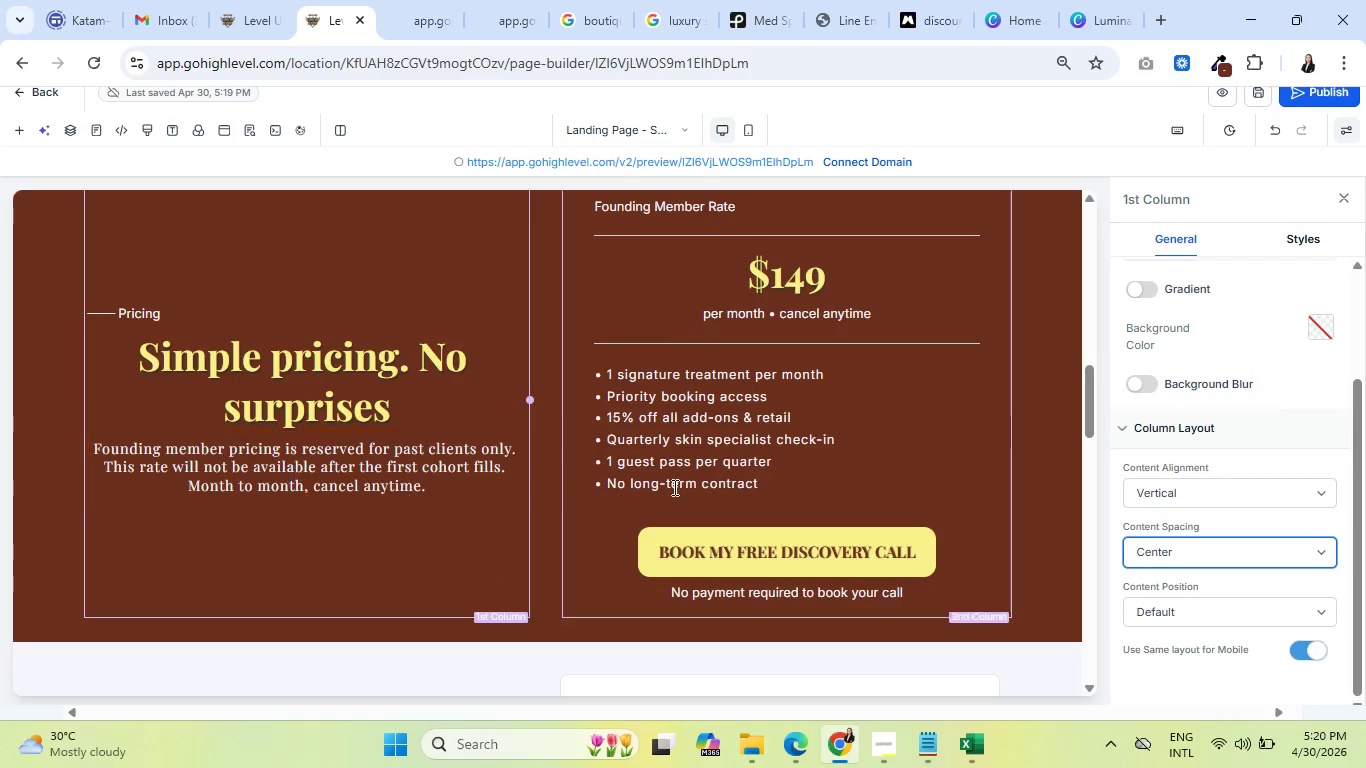 
scroll: coordinate [798, 469], scroll_direction: up, amount: 2.0
 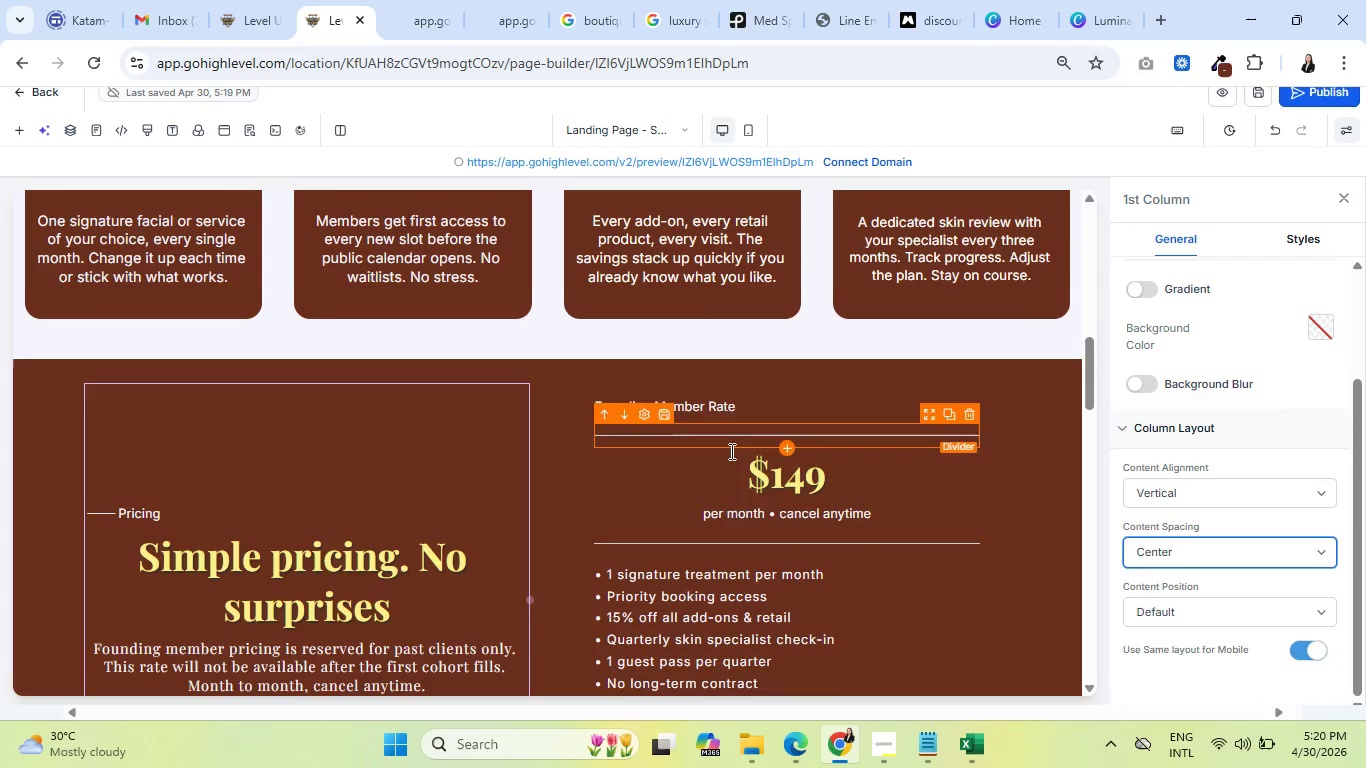 
scroll: coordinate [704, 464], scroll_direction: down, amount: 13.0
 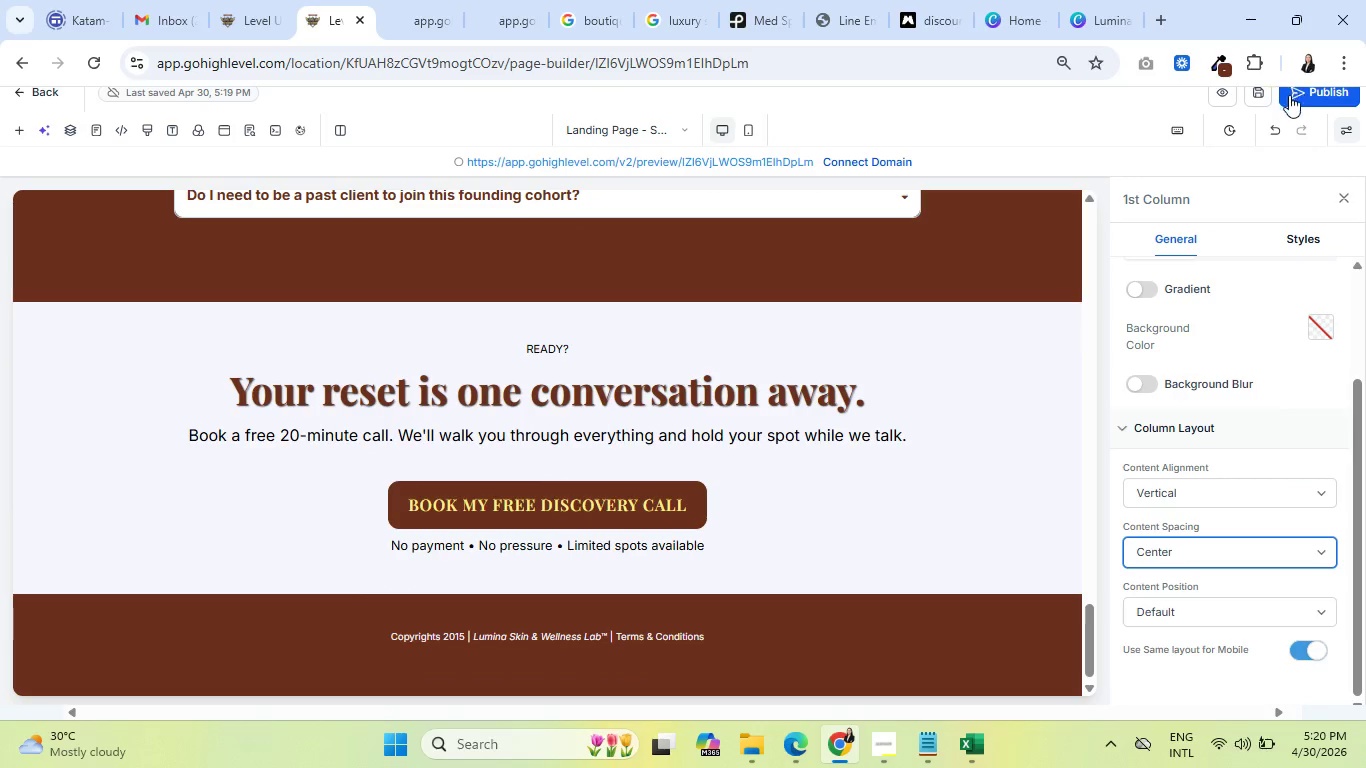 
left_click([1255, 98])
 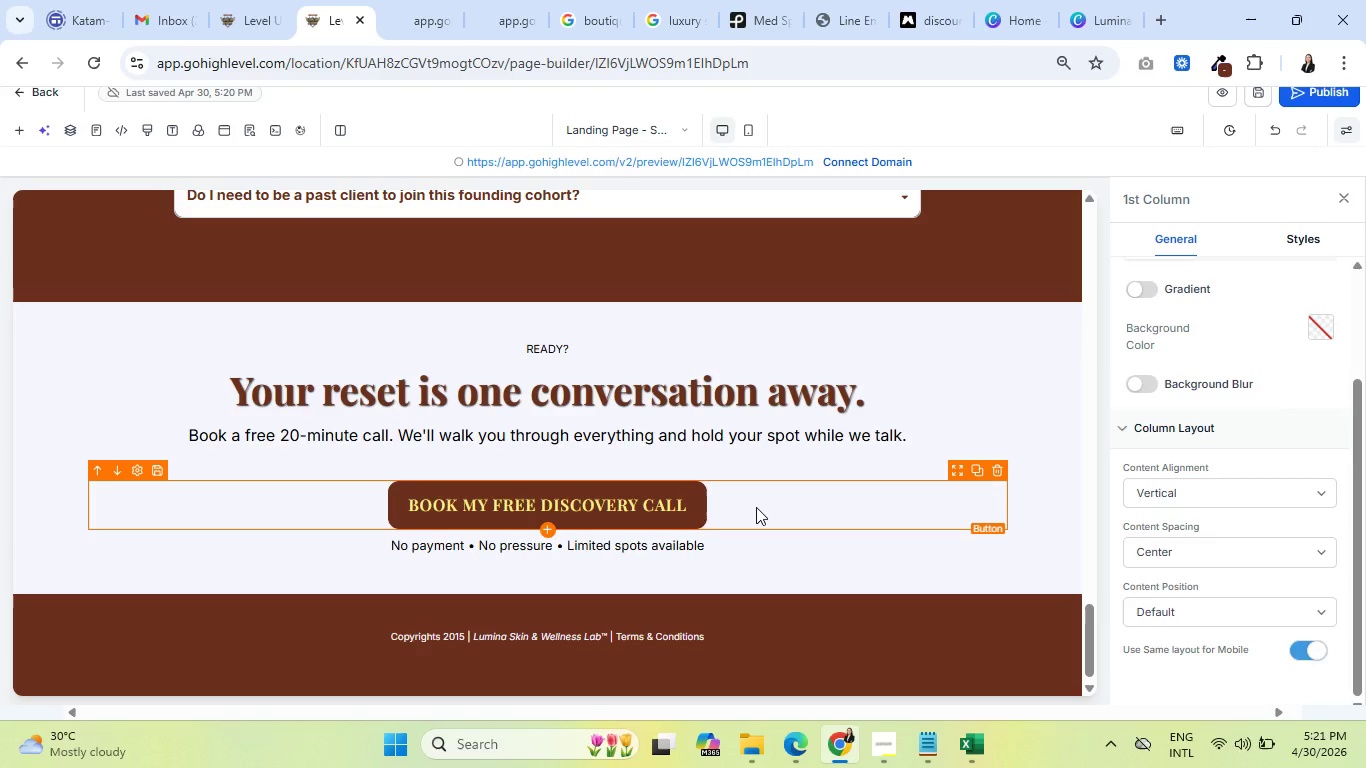 
wait(51.27)
 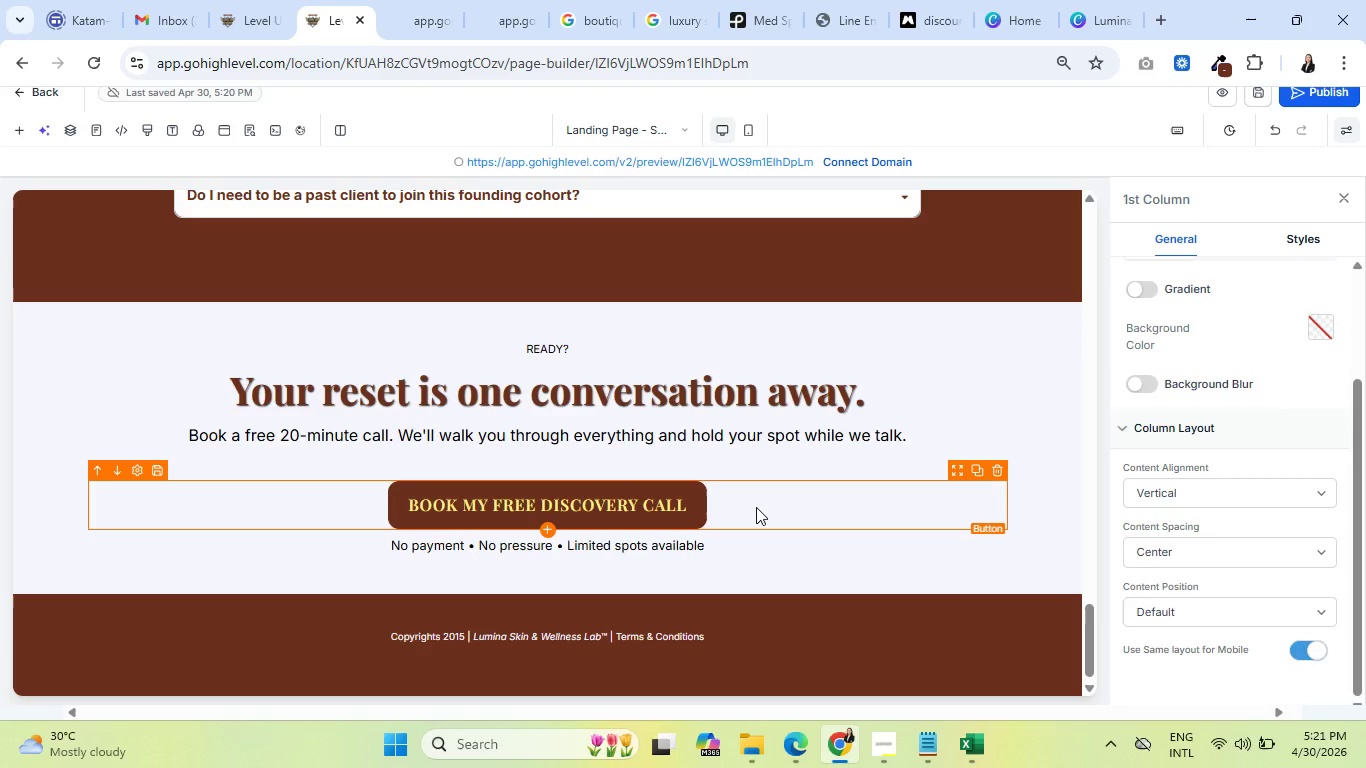 
scroll: coordinate [820, 479], scroll_direction: down, amount: 4.0
 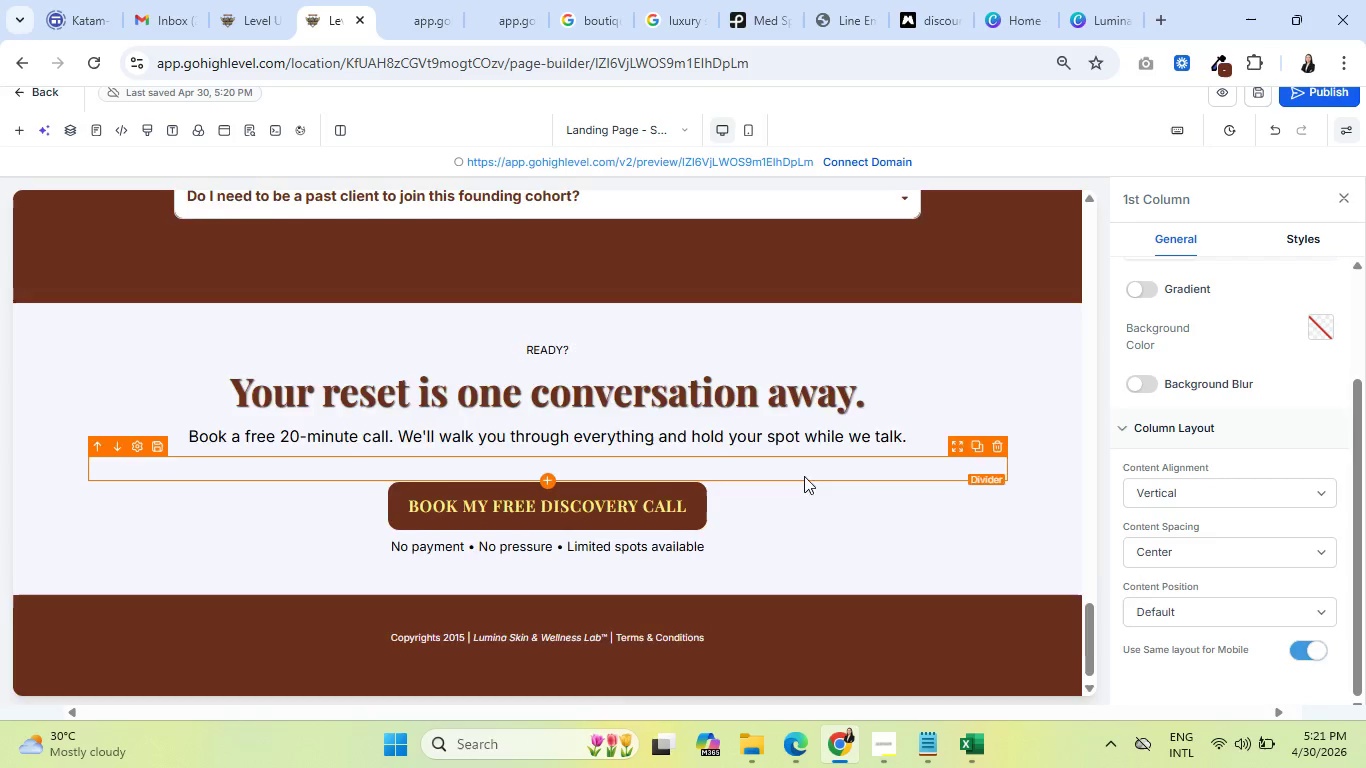 
scroll: coordinate [814, 483], scroll_direction: up, amount: 12.0
 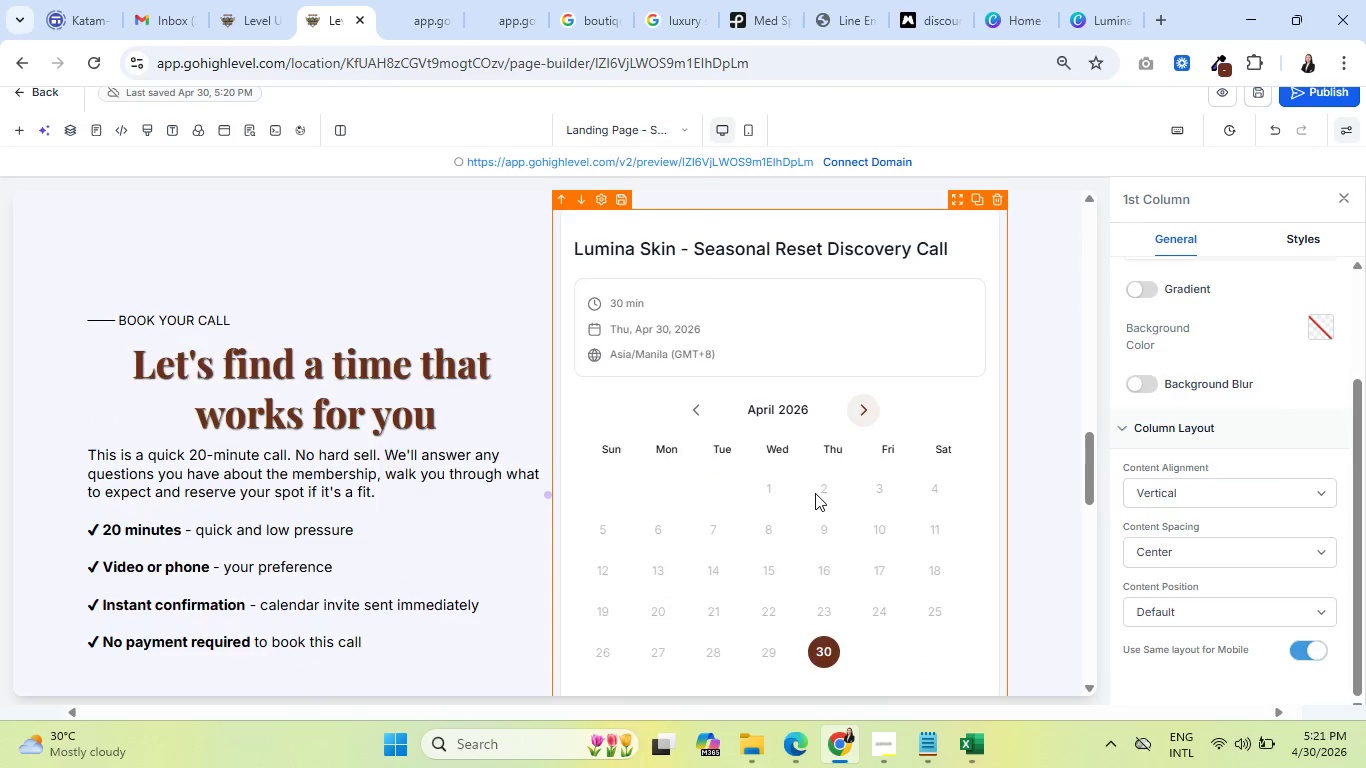 
scroll: coordinate [813, 493], scroll_direction: down, amount: 7.0
 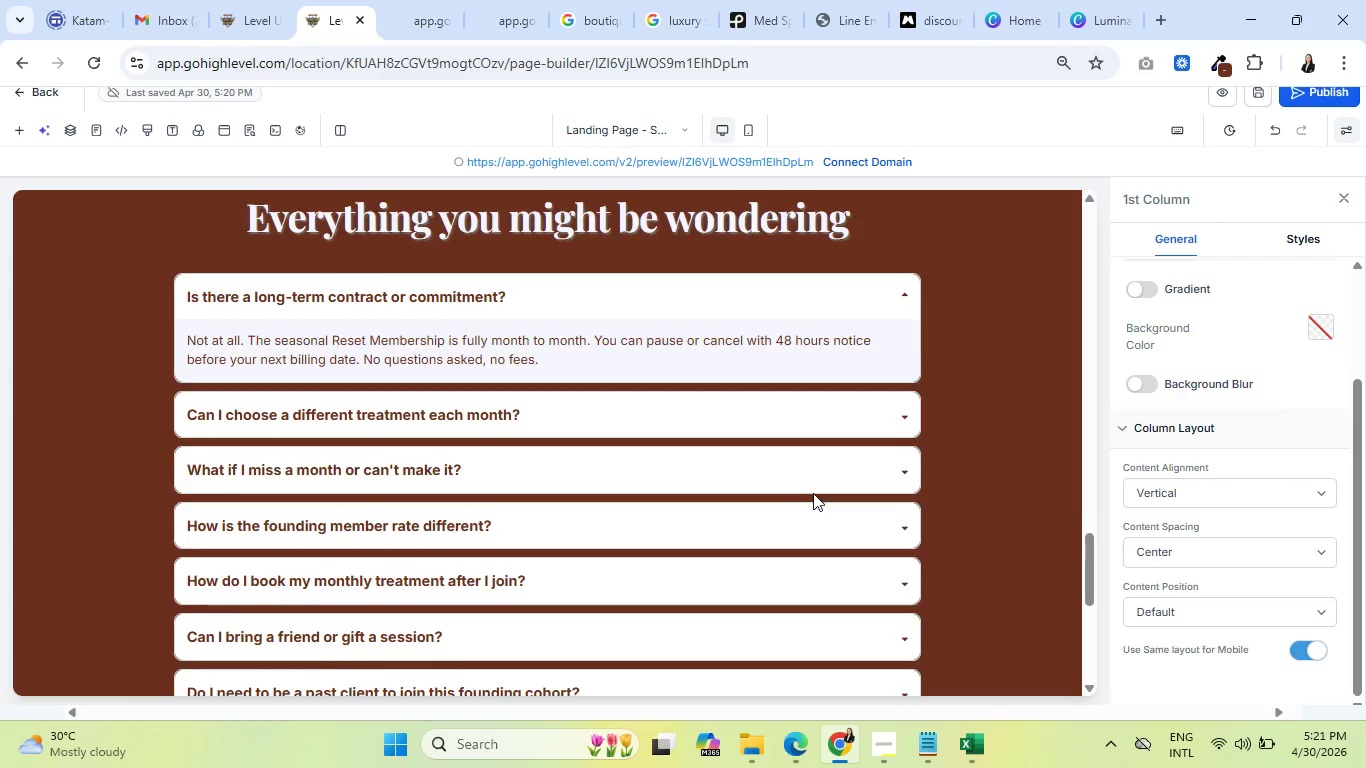 
scroll: coordinate [828, 478], scroll_direction: up, amount: 21.0
 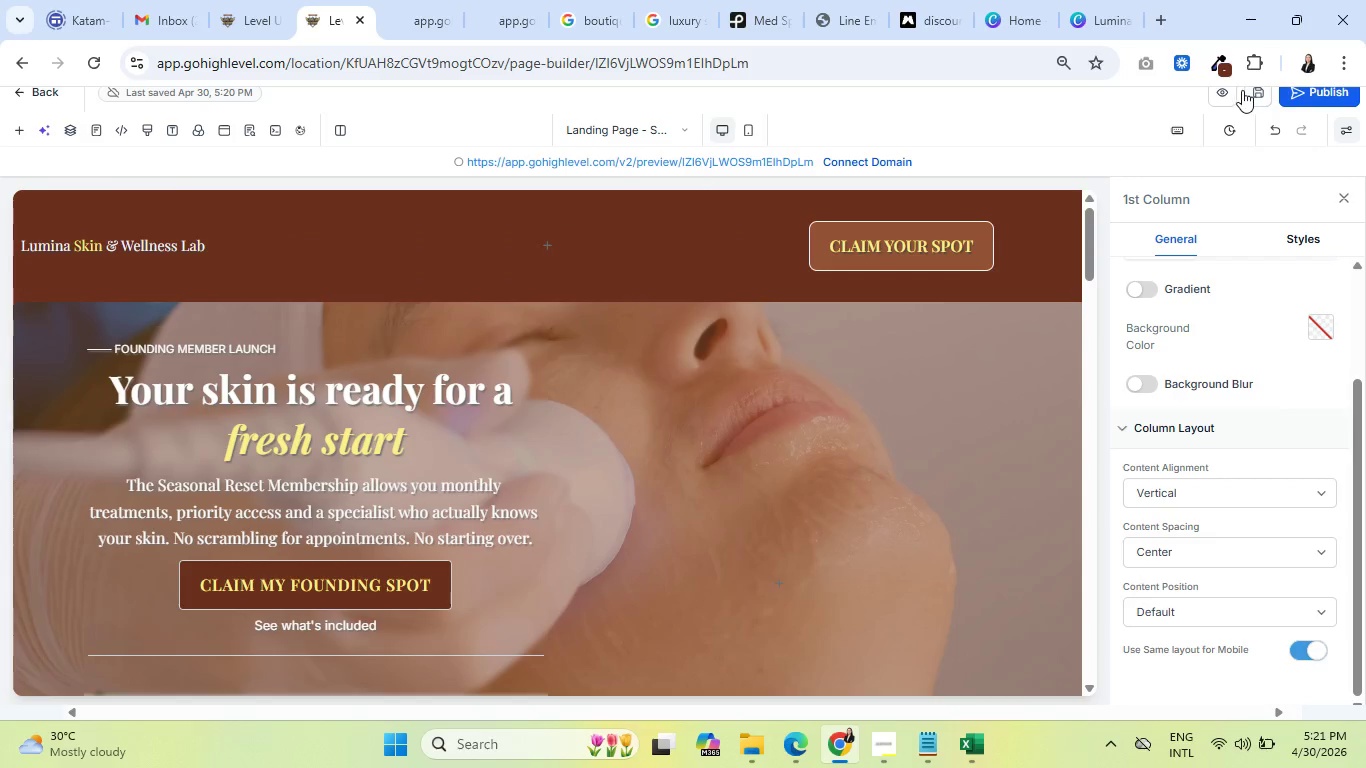 
left_click([1221, 95])
 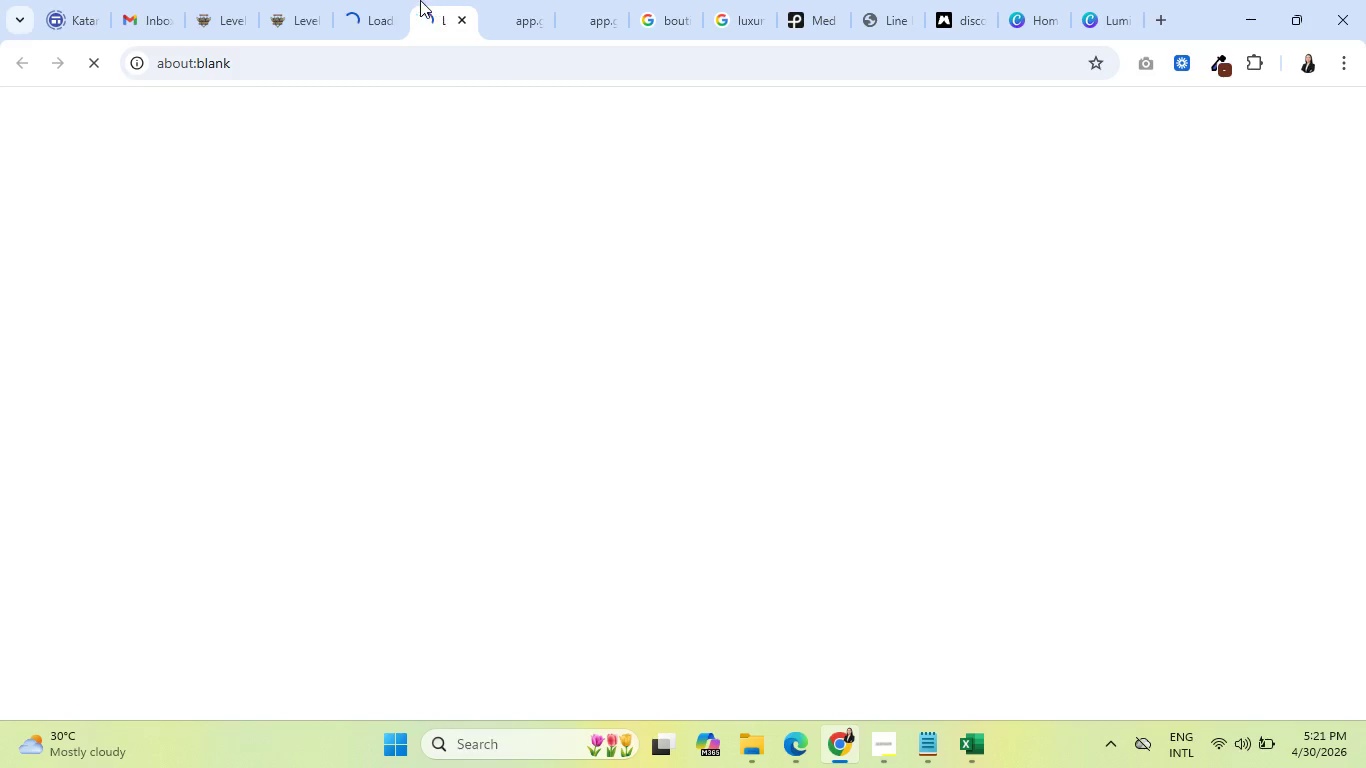 
left_click([386, 4])
 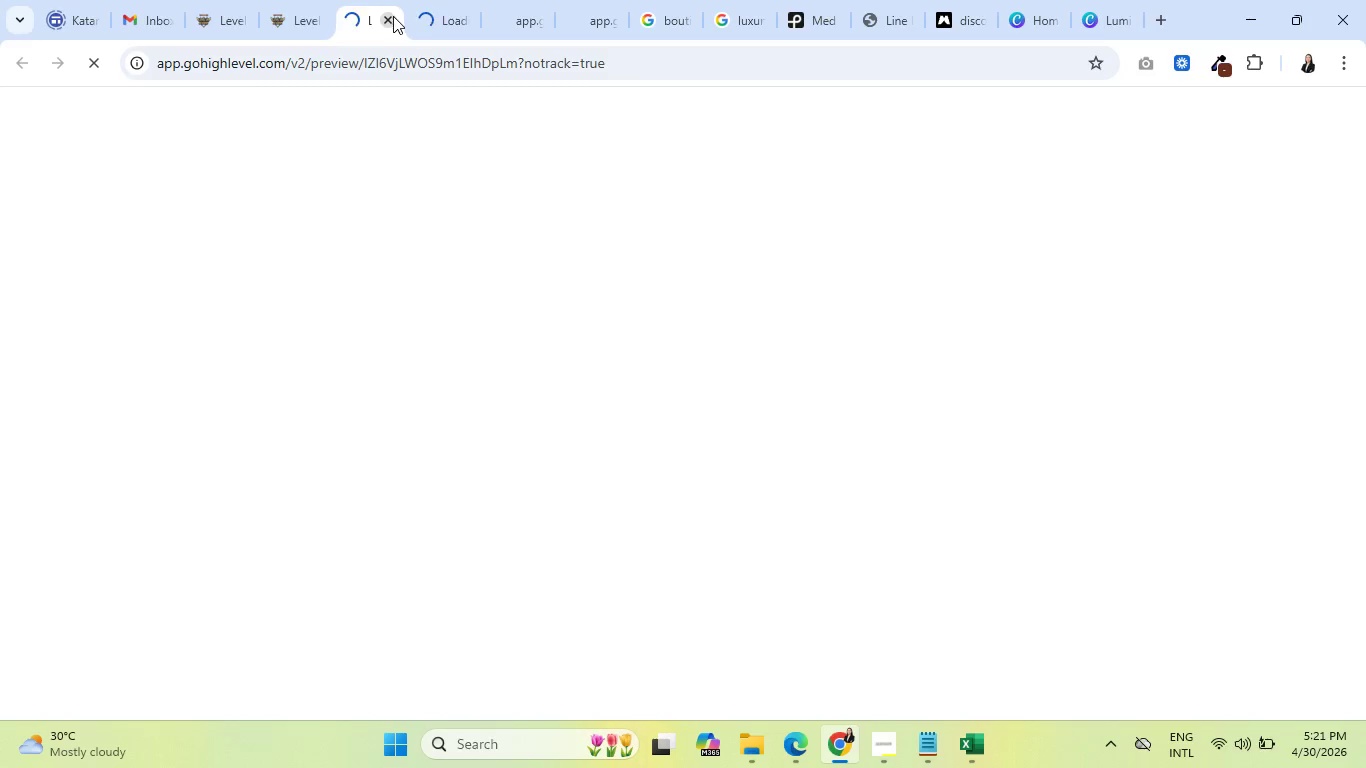 
double_click([393, 16])
 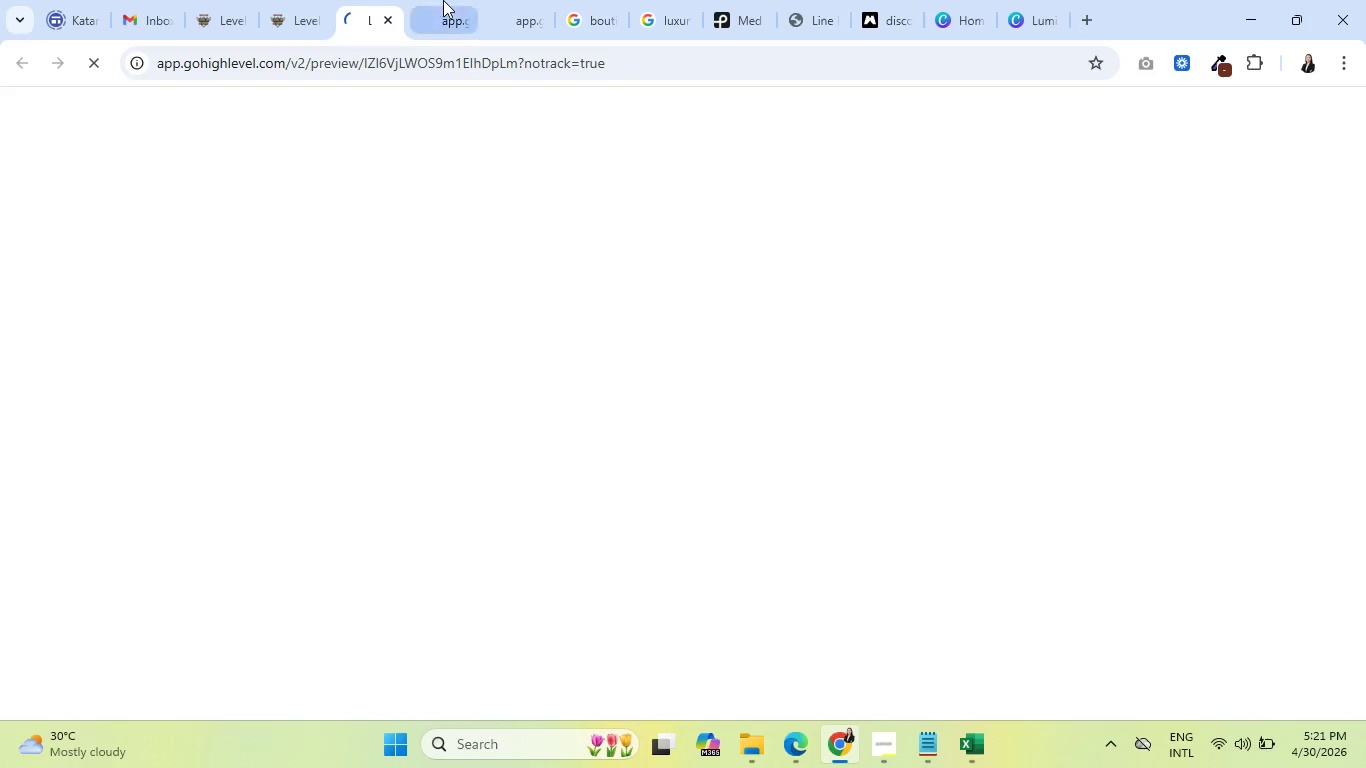 
left_click([443, 0])
 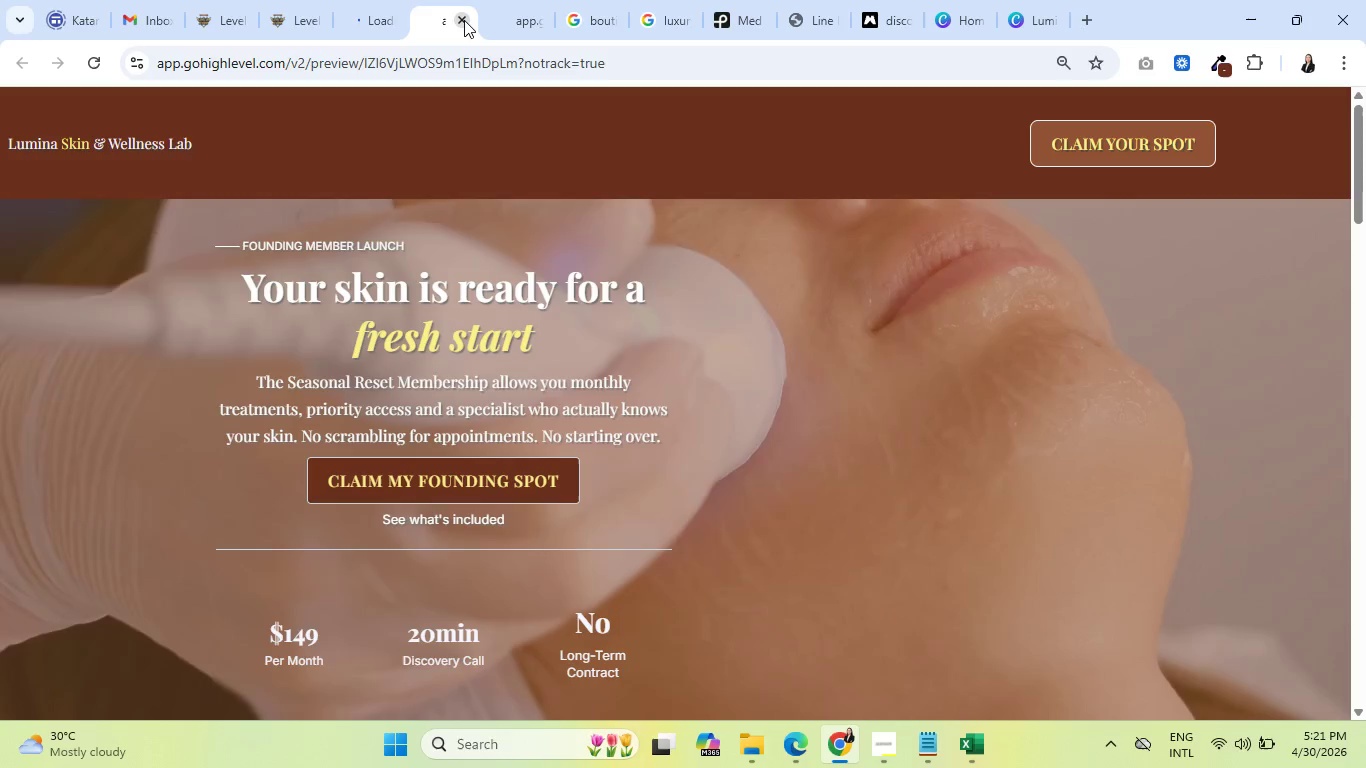 
double_click([464, 20])
 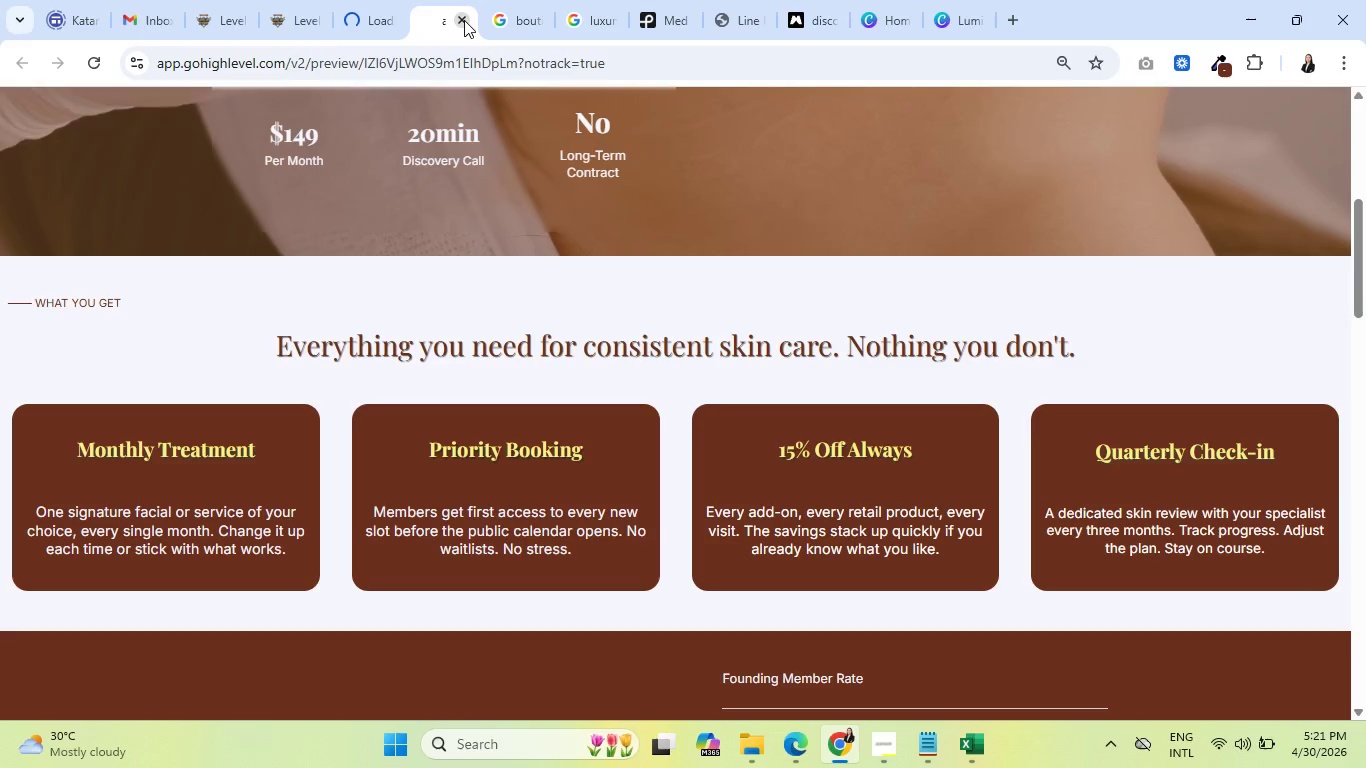 
left_click([464, 20])
 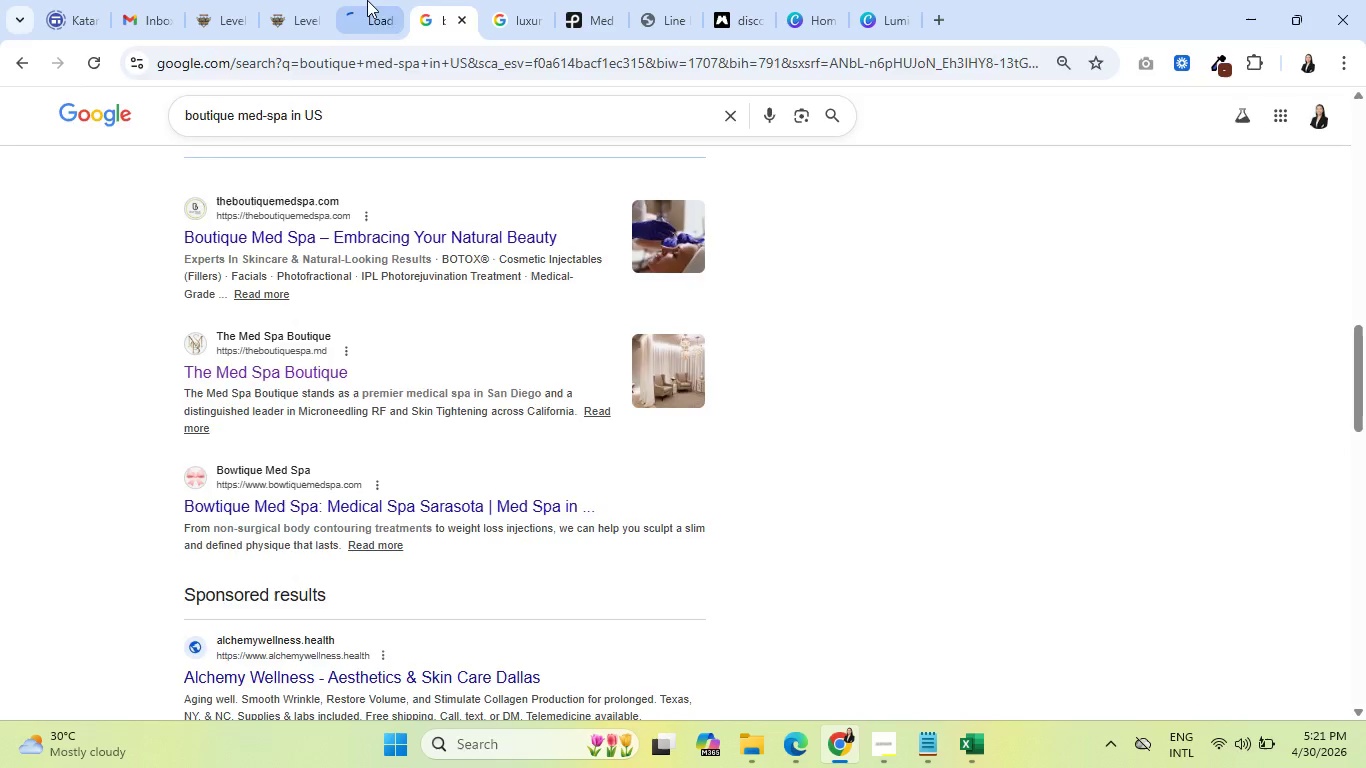 
left_click([367, 0])
 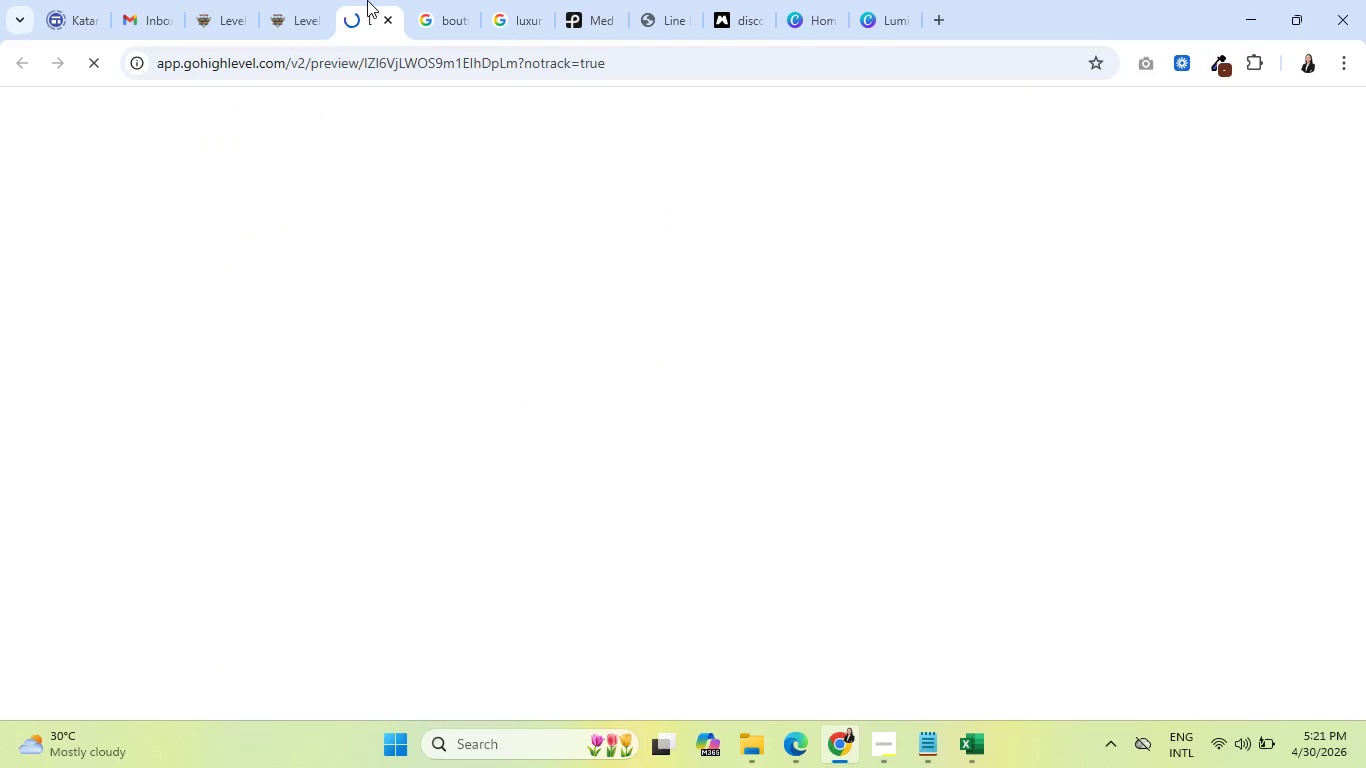 
mouse_move([350, 40])
 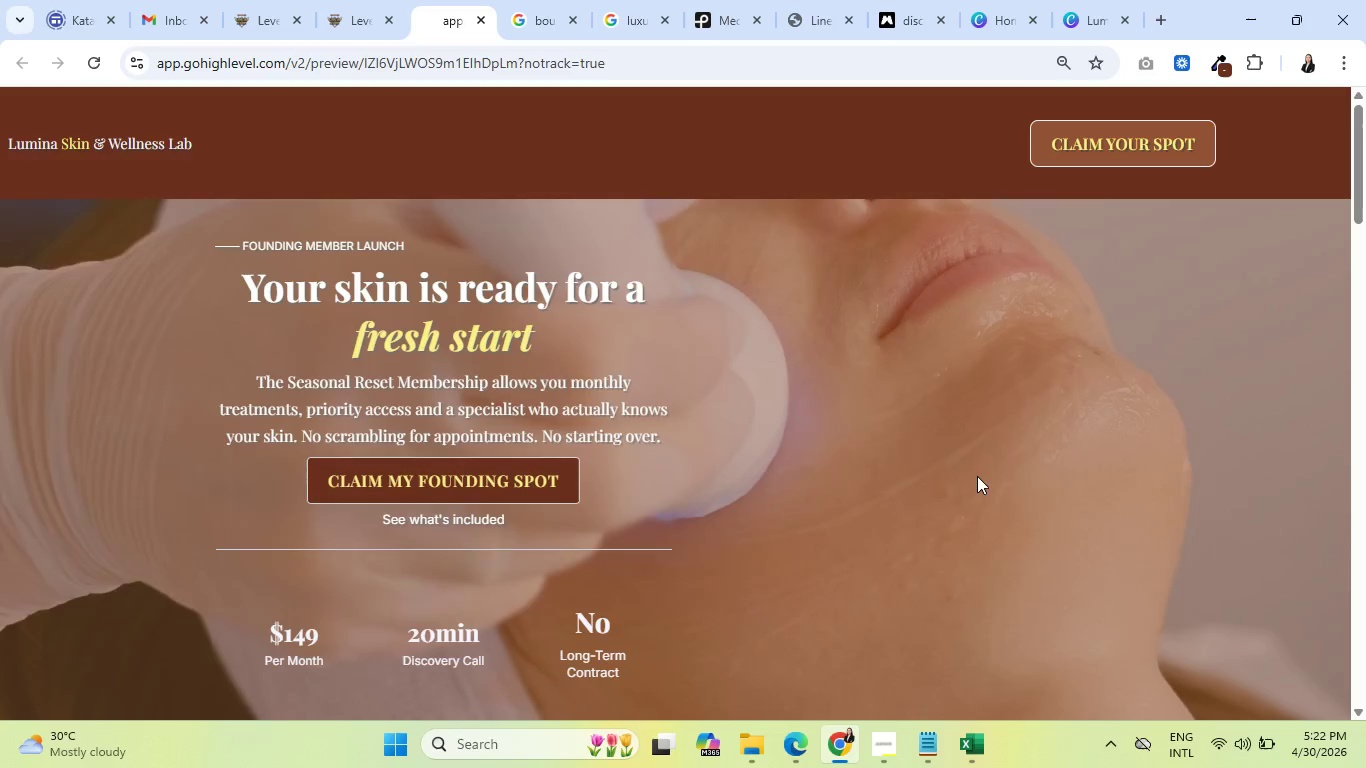 
left_click([367, 0])
 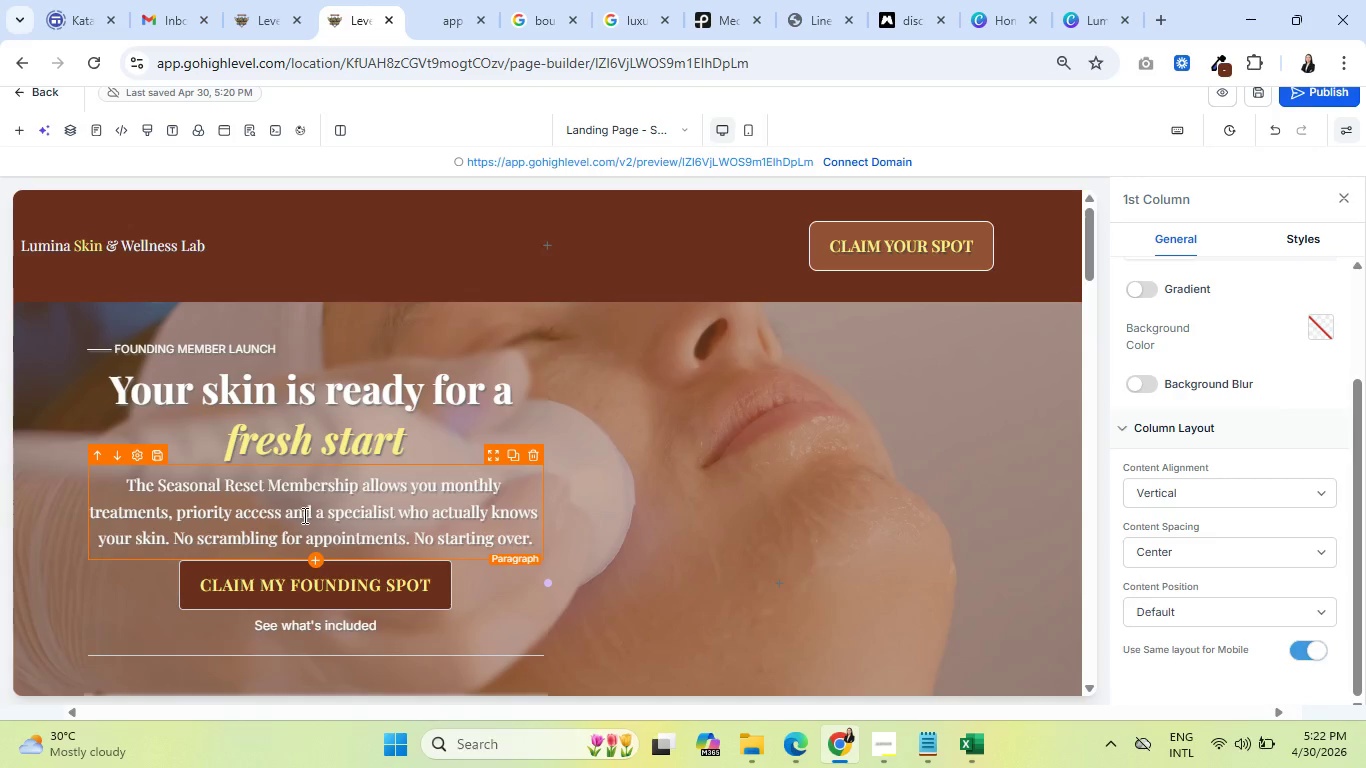 
double_click([303, 515])
 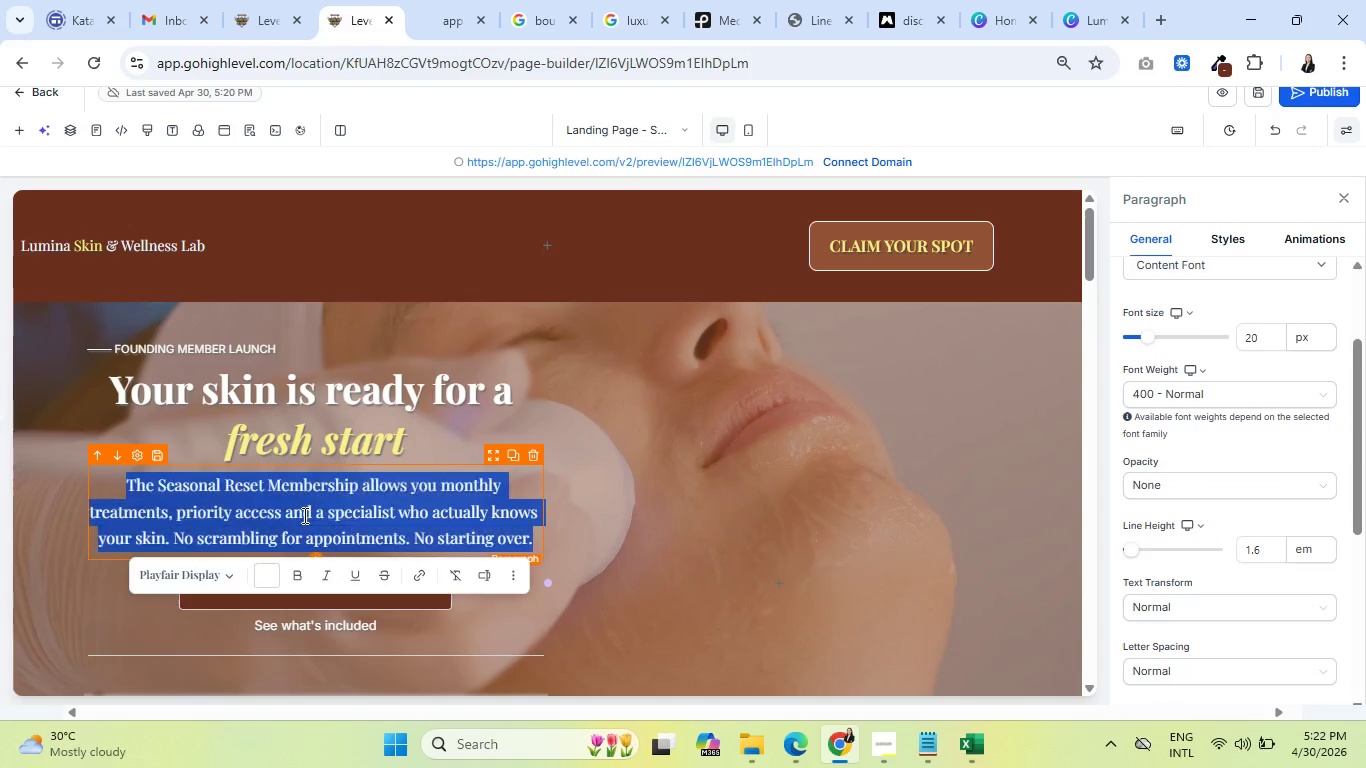 
triple_click([303, 515])
 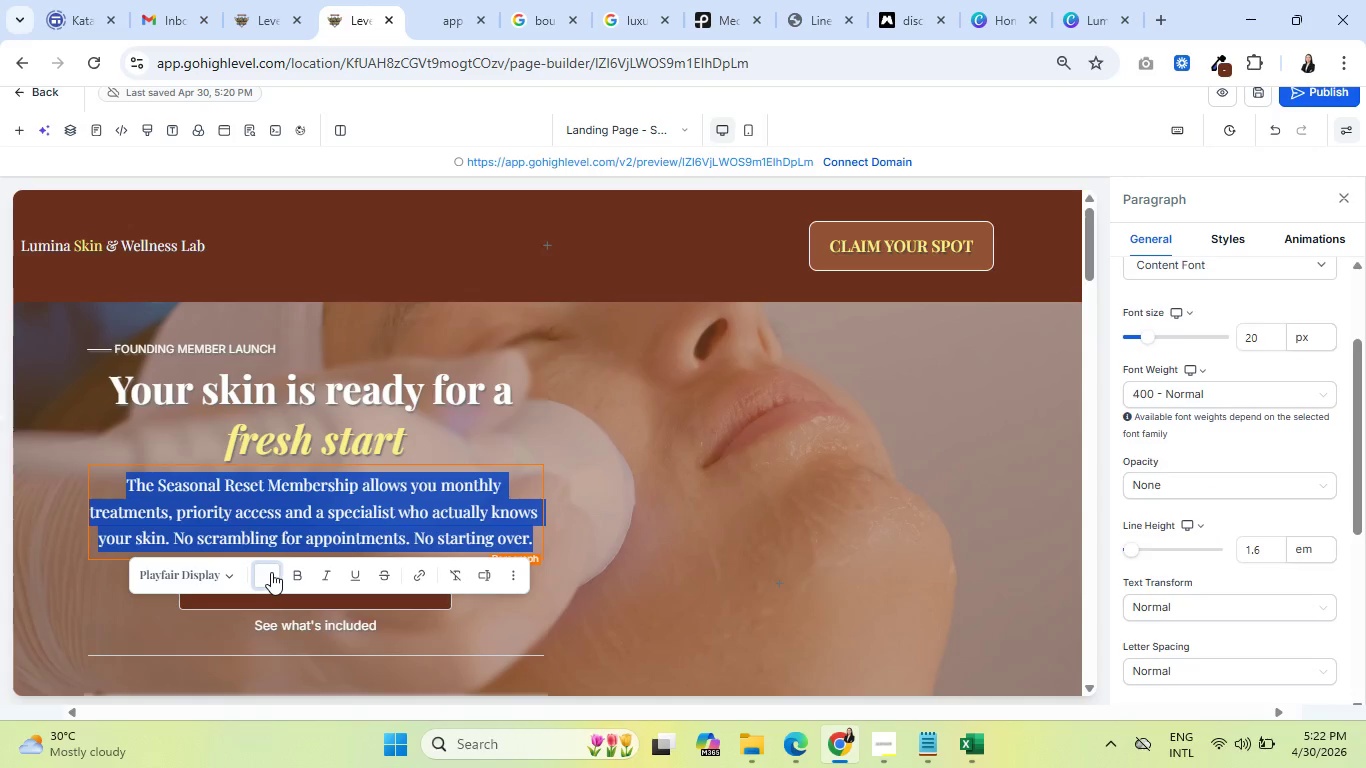 
left_click([271, 572])
 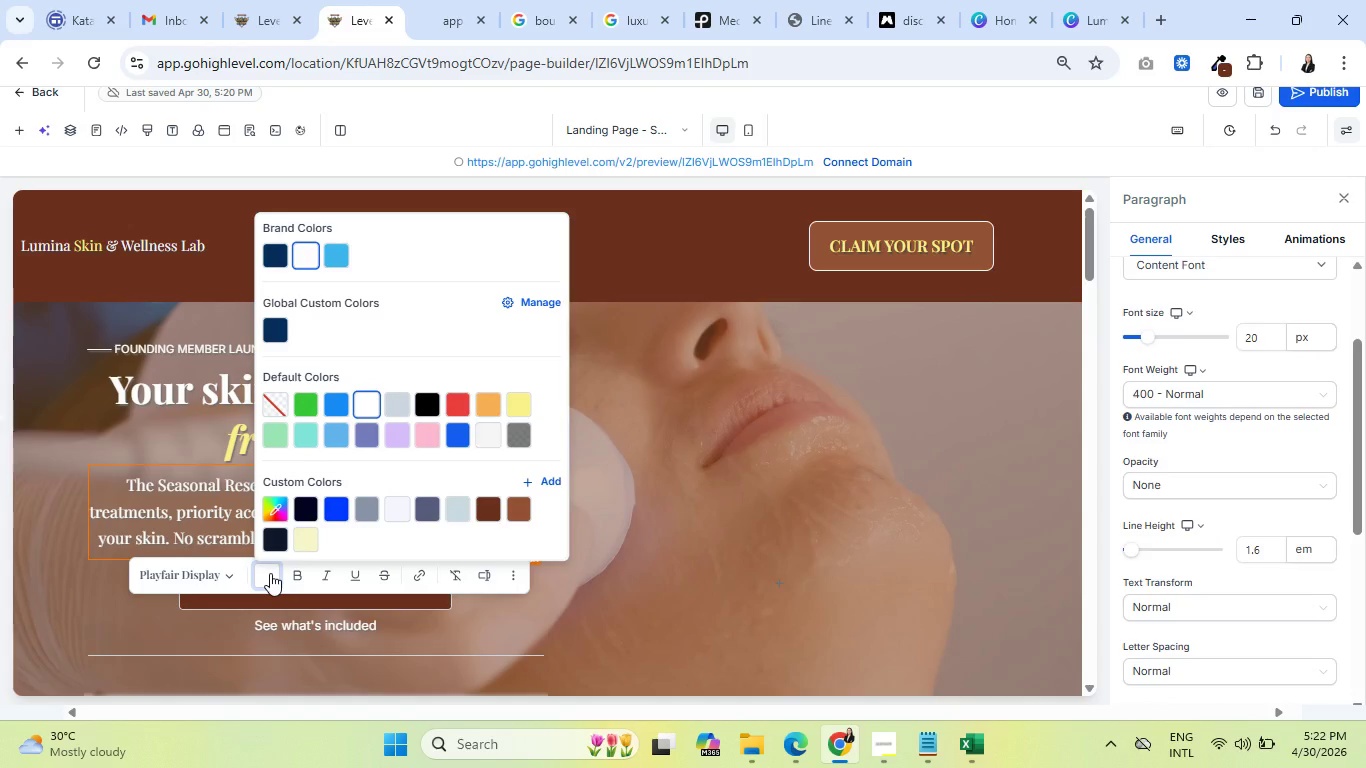 
left_click([698, 503])
 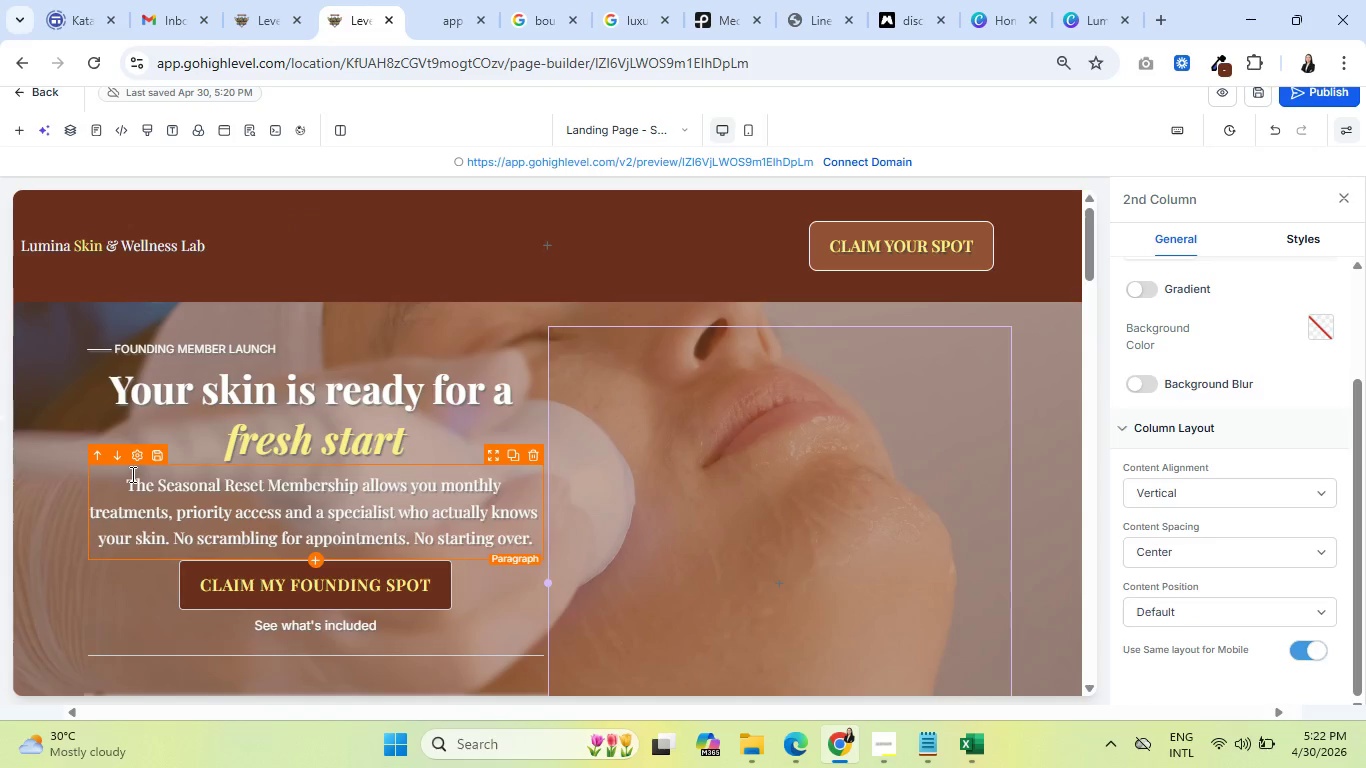 
left_click([131, 474])
 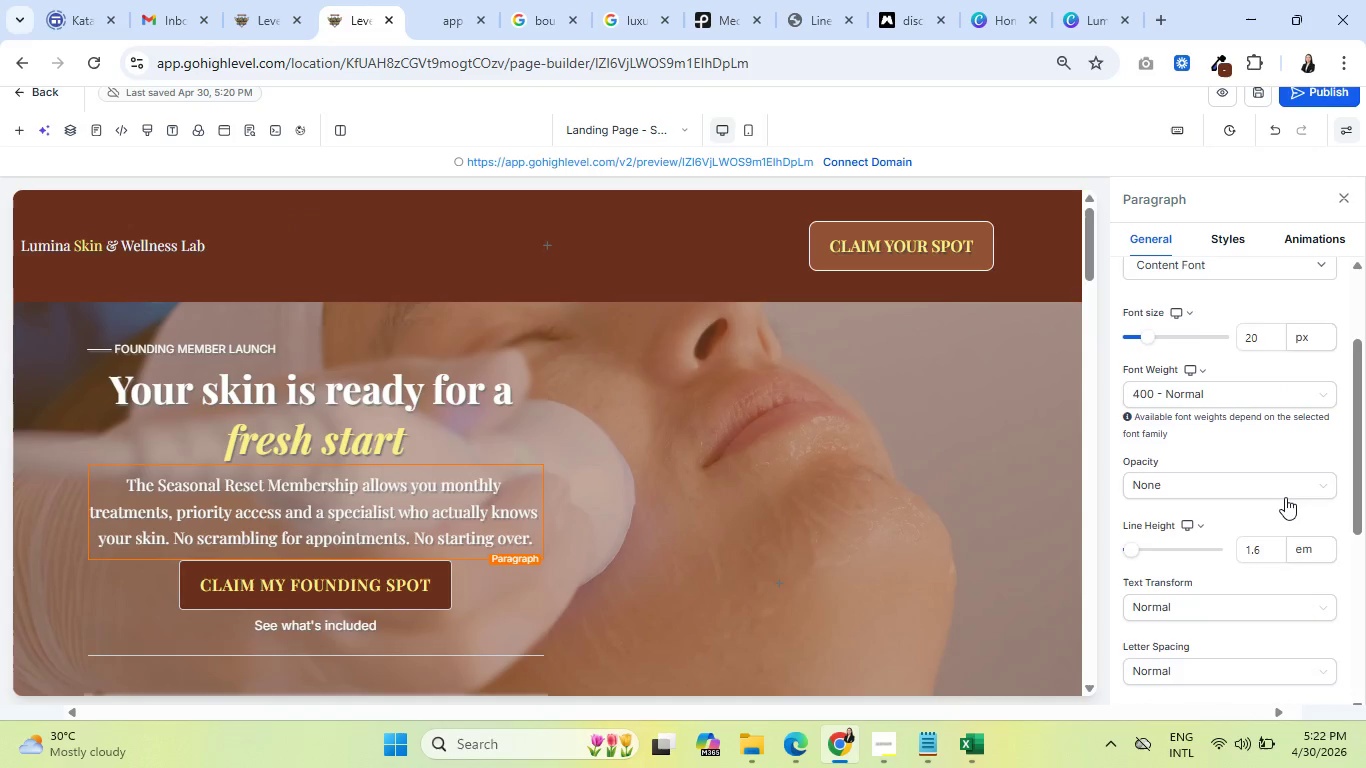 
scroll: coordinate [1273, 490], scroll_direction: down, amount: 4.0
 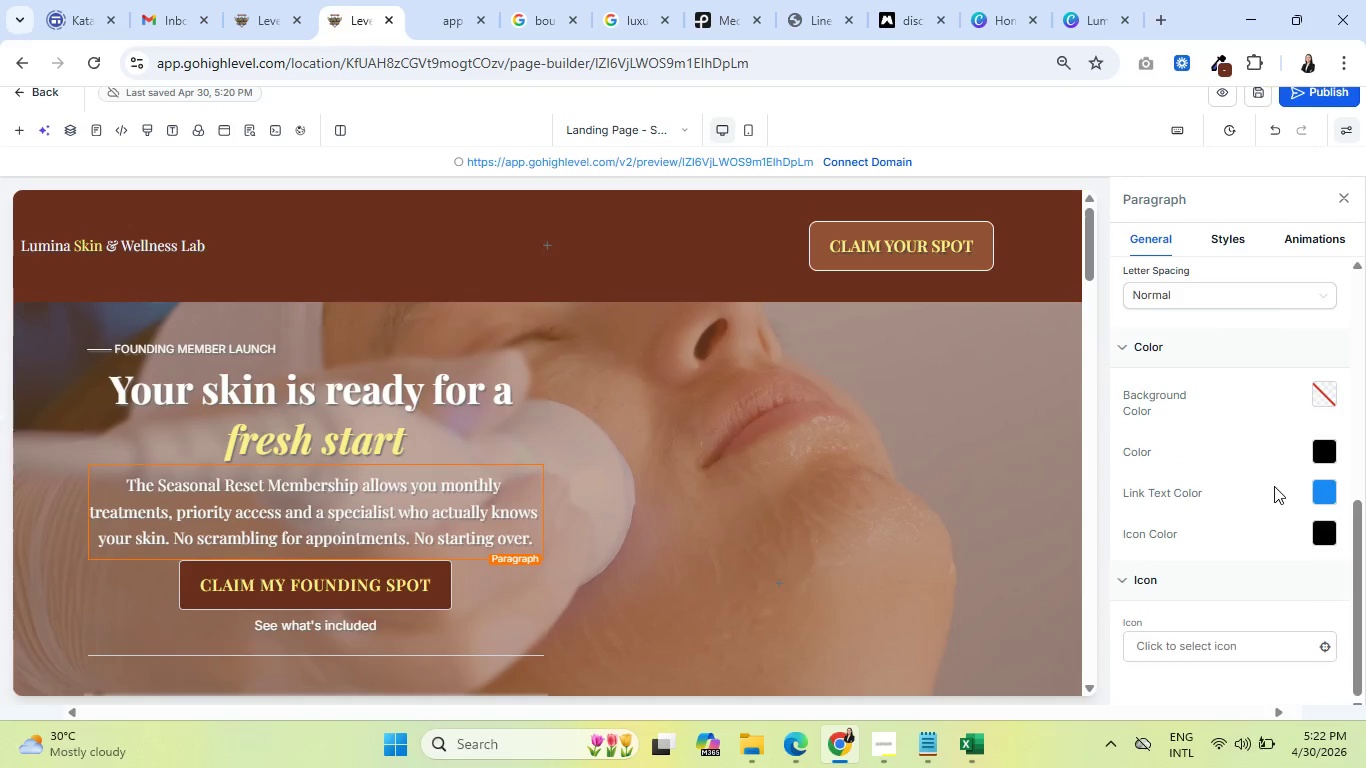 
scroll: coordinate [1274, 486], scroll_direction: up, amount: 9.0
 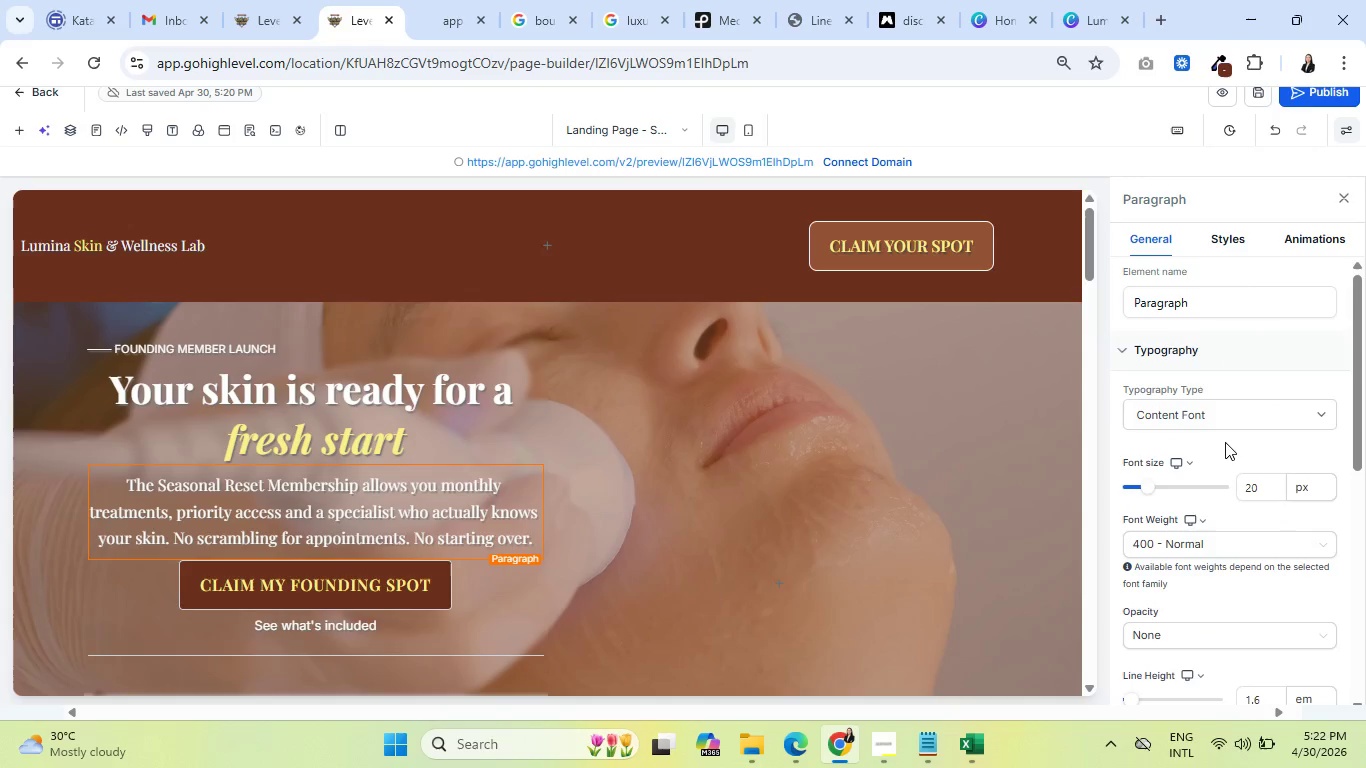 
scroll: coordinate [1225, 442], scroll_direction: down, amount: 1.0
 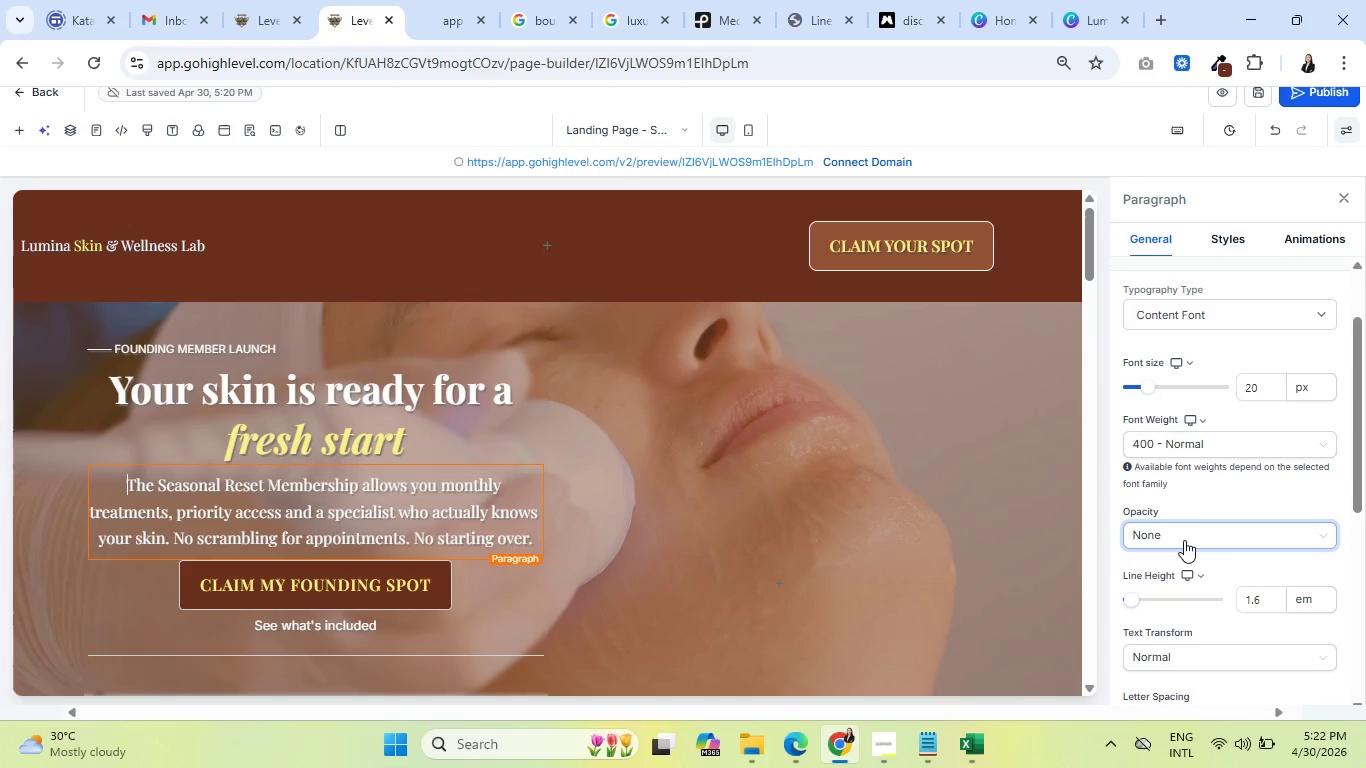 
left_click([1184, 539])
 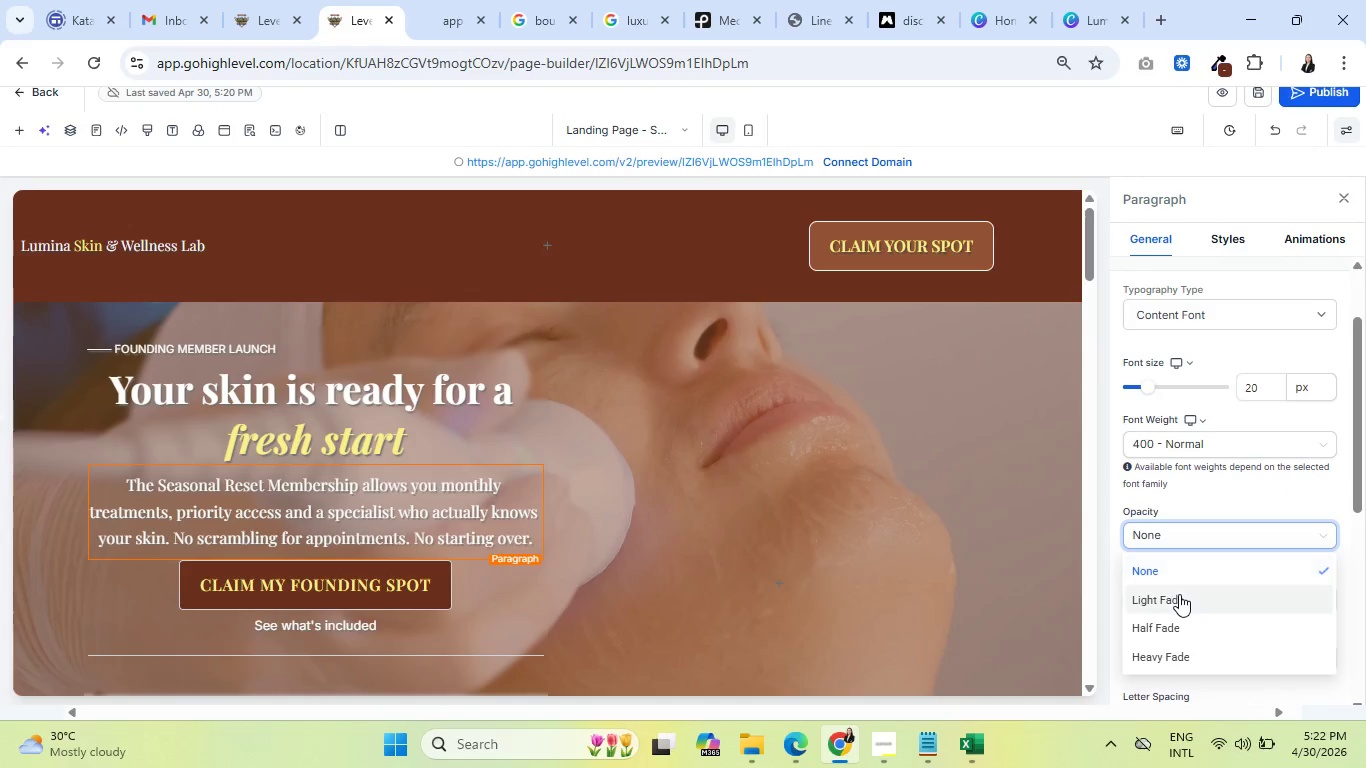 
left_click([1179, 594])
 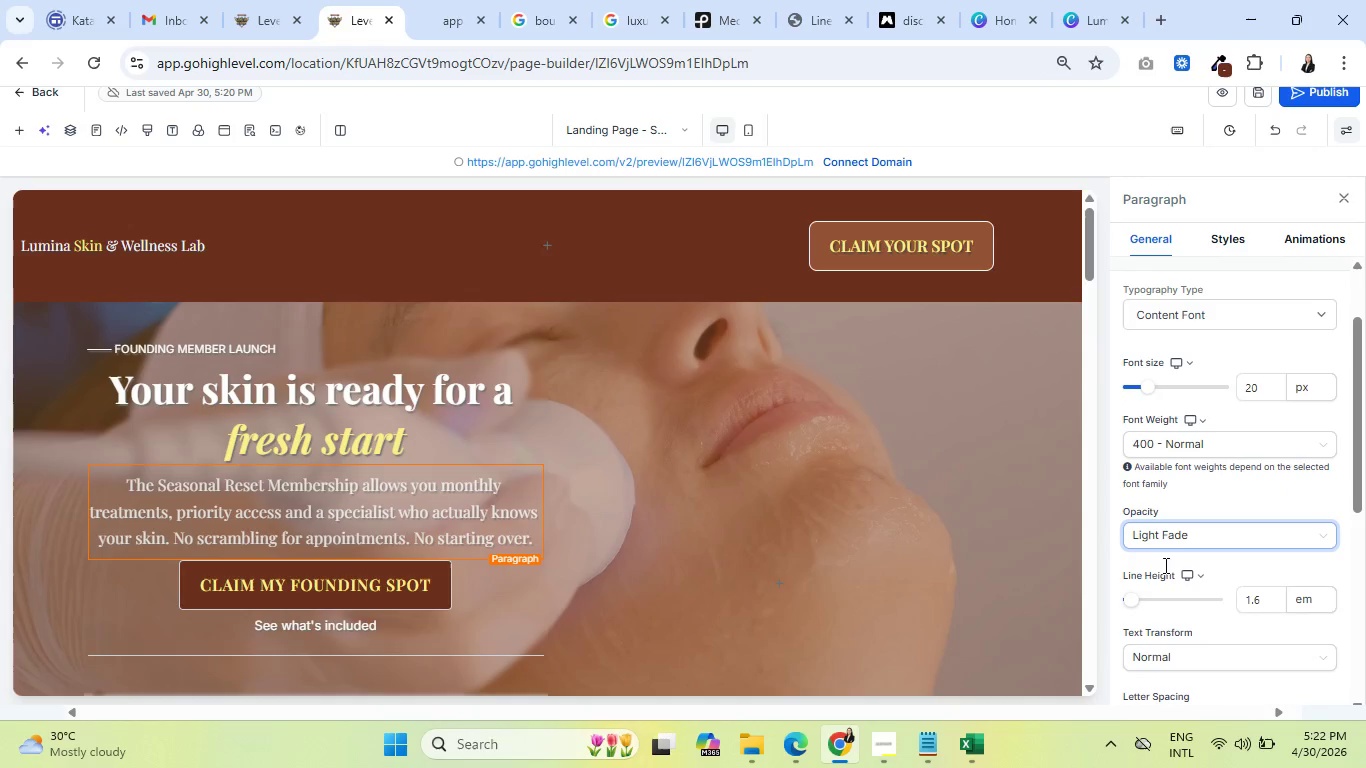 
left_click([1161, 533])
 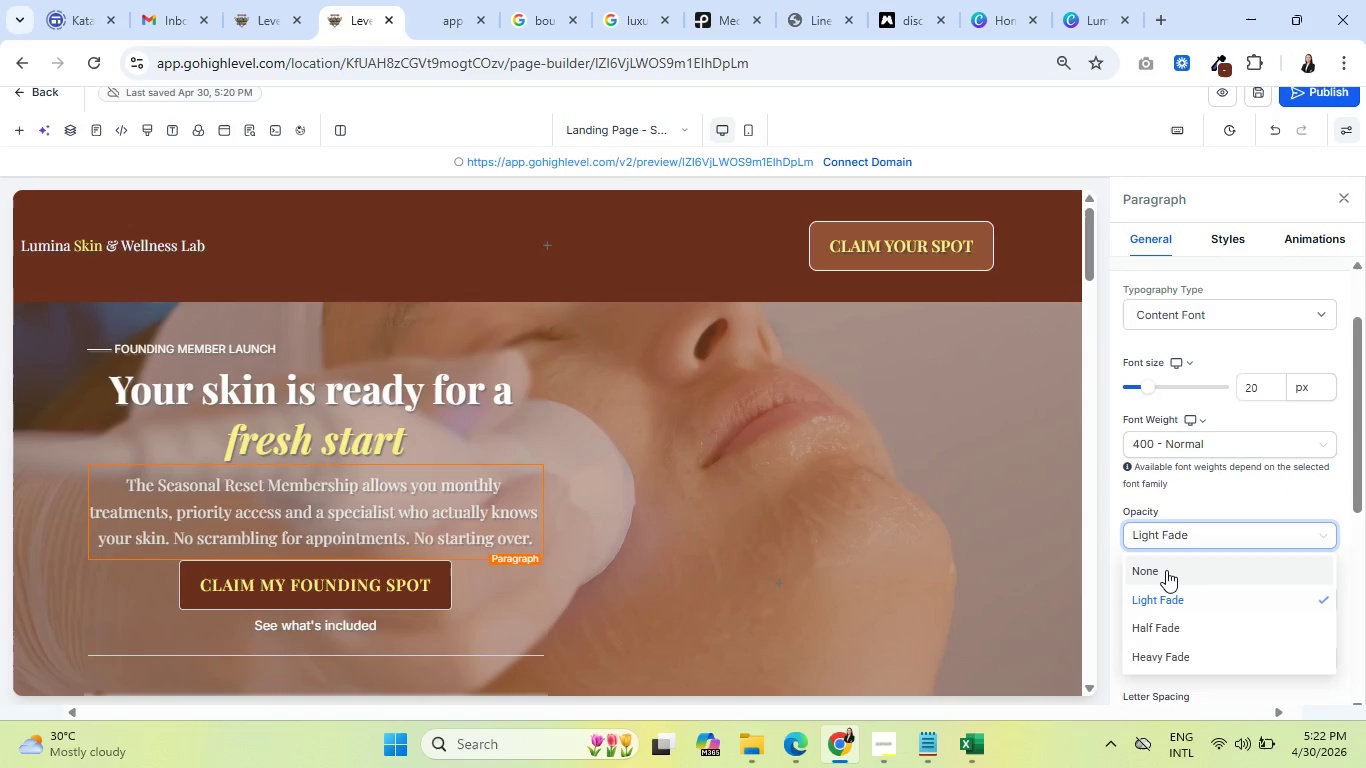 
left_click([1166, 570])
 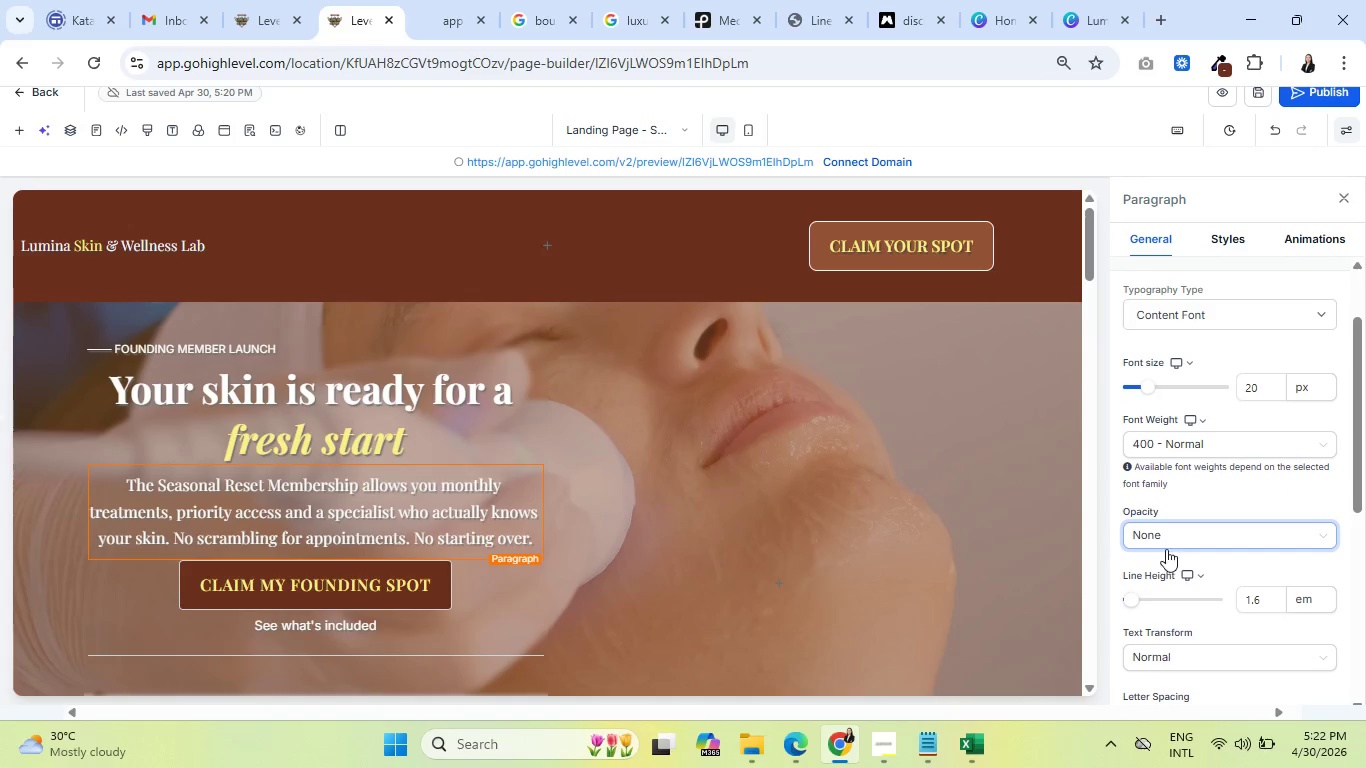 
left_click([1167, 545])
 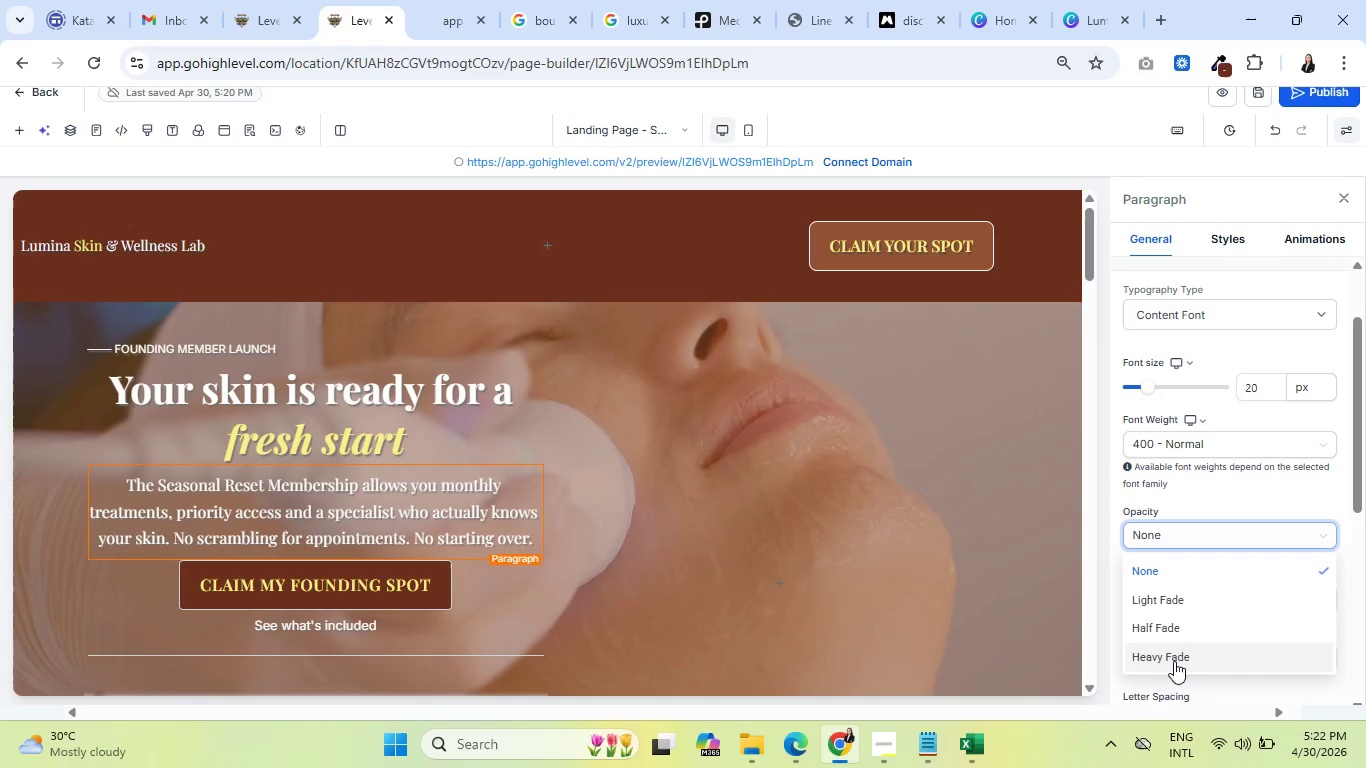 
left_click([1174, 661])
 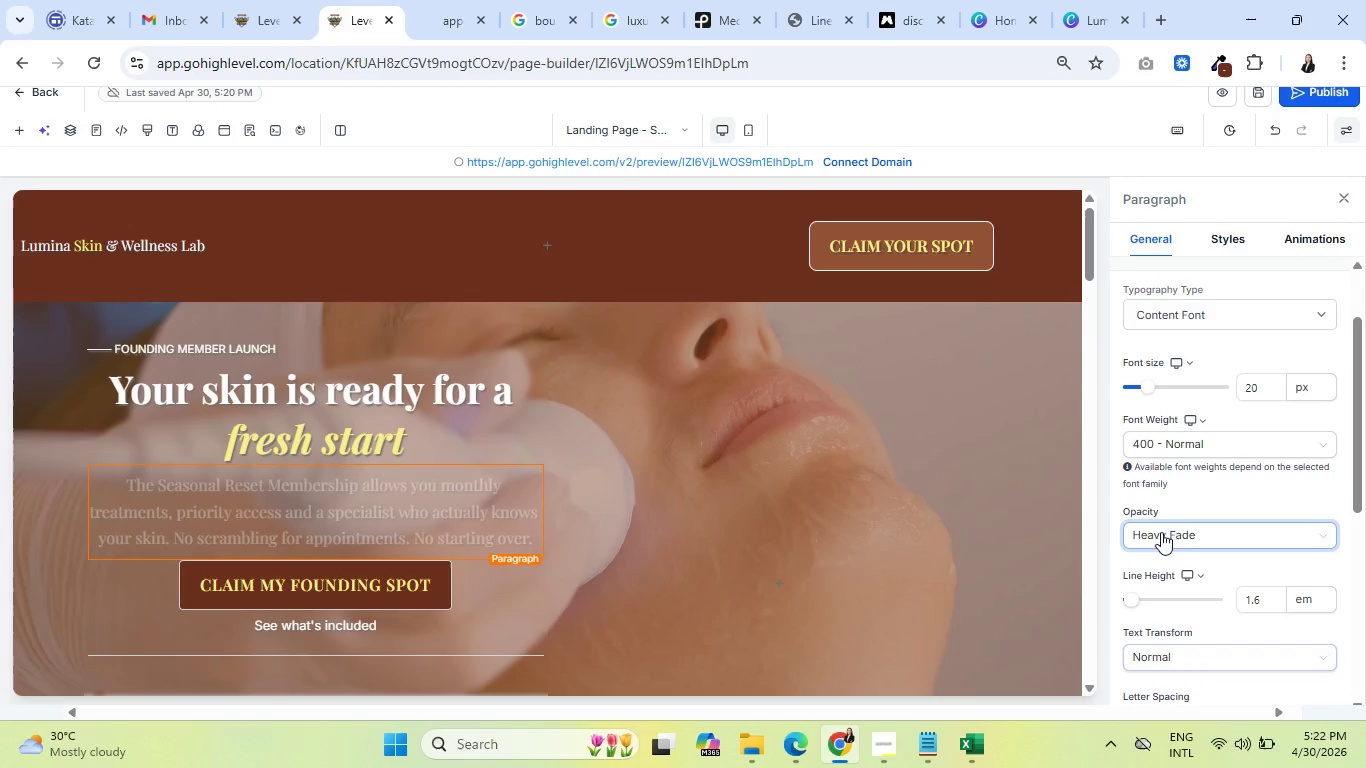 
left_click([1161, 529])
 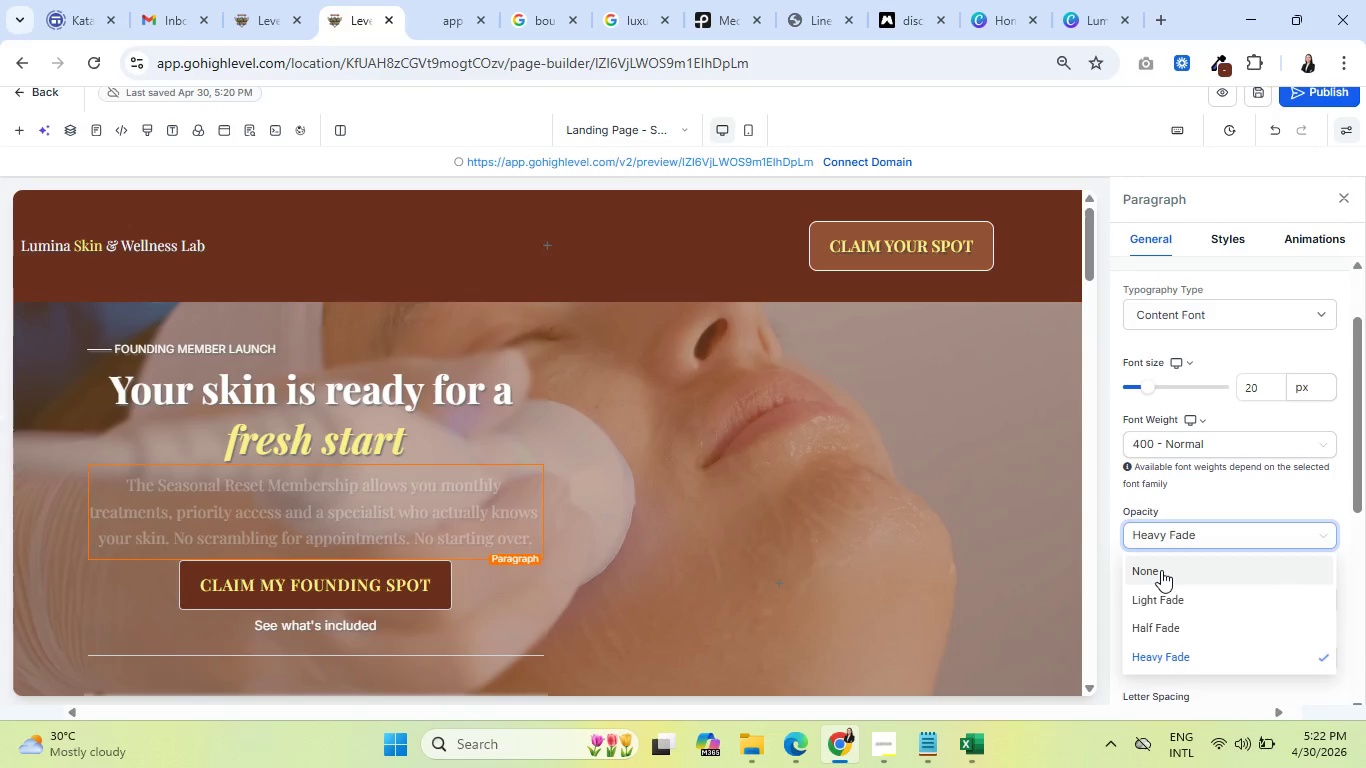 
left_click([1161, 570])
 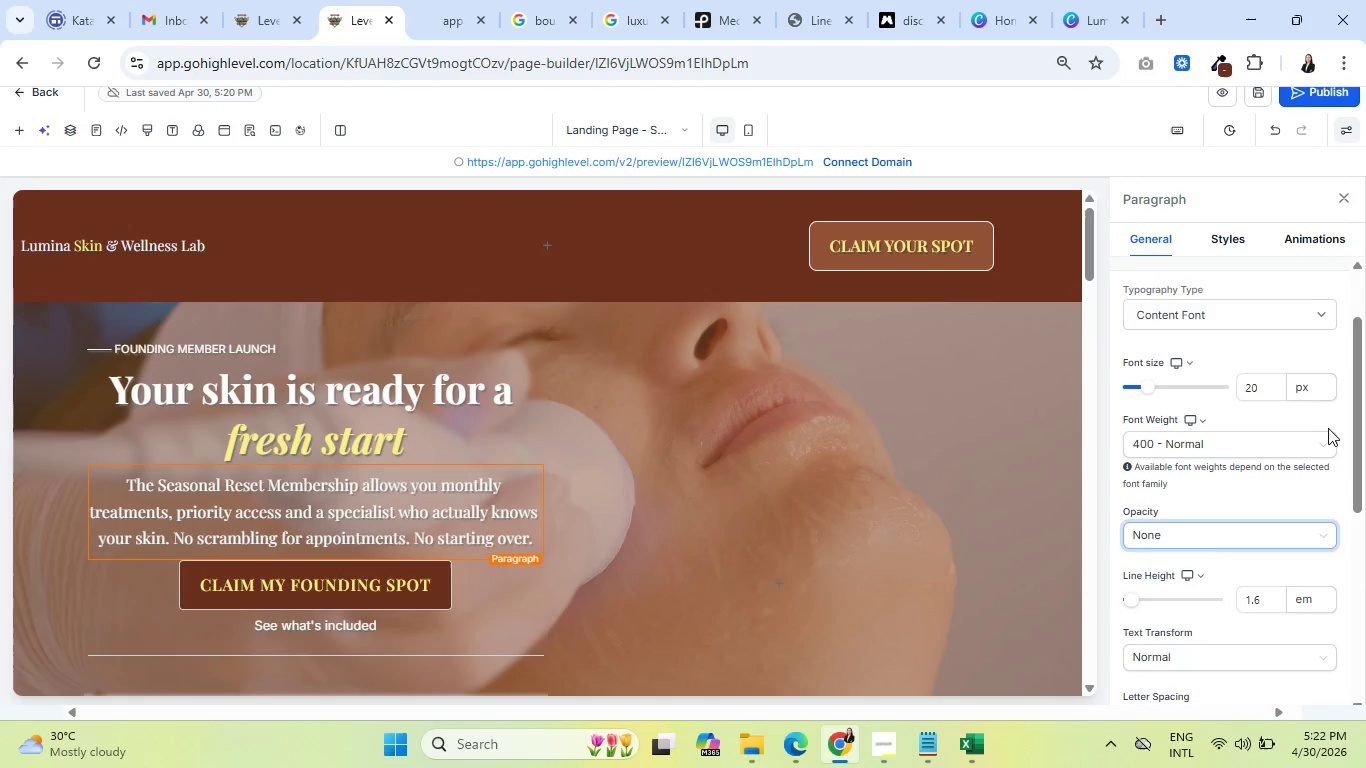 
scroll: coordinate [1316, 424], scroll_direction: up, amount: 2.0
 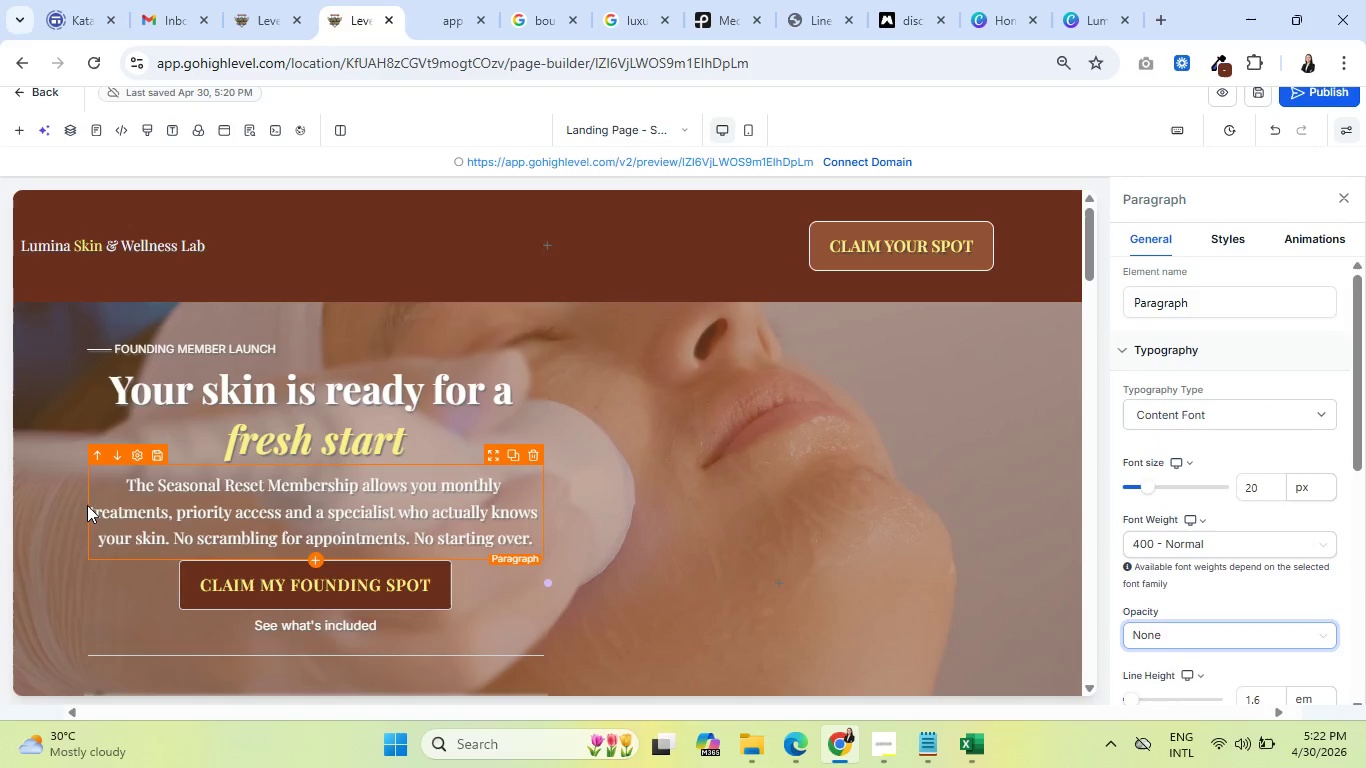 
left_click([86, 500])
 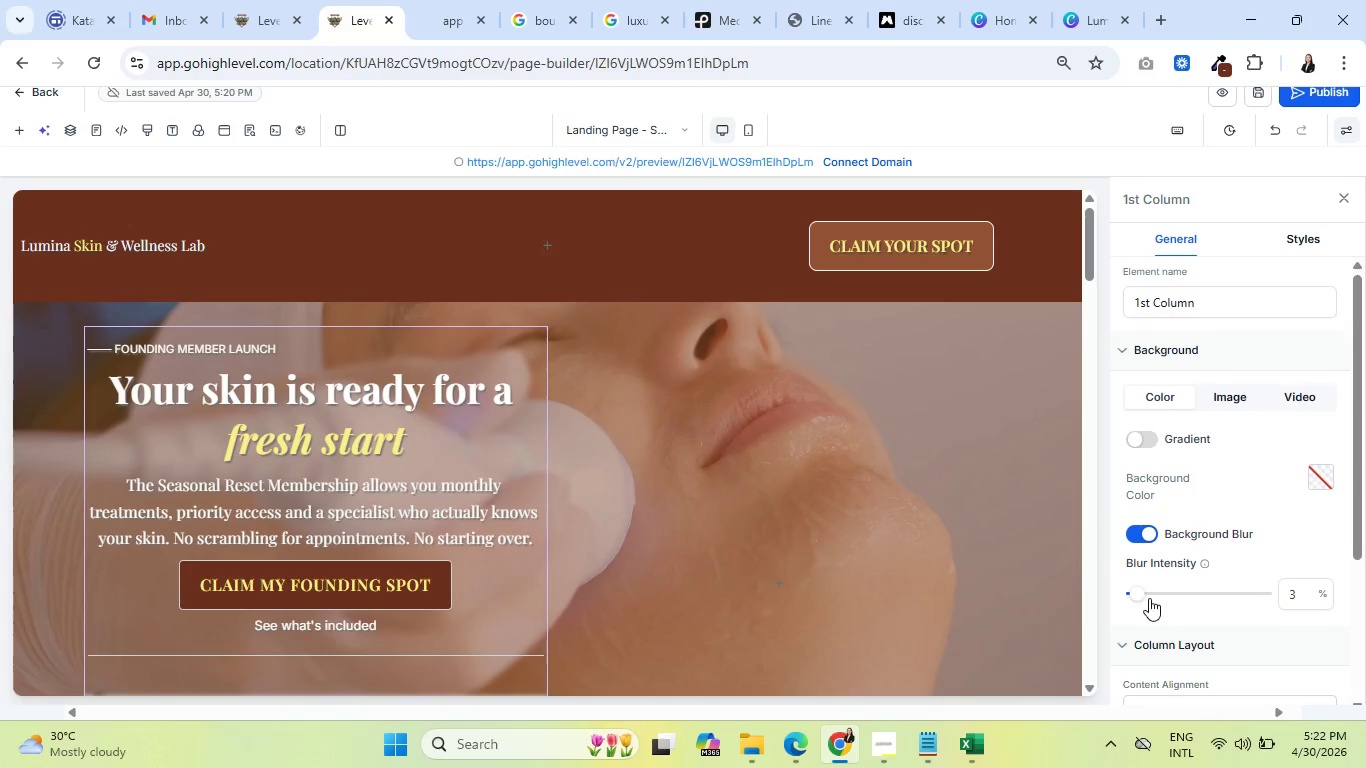 
left_click_drag(start_coordinate=[1142, 591], to_coordinate=[1147, 591])
 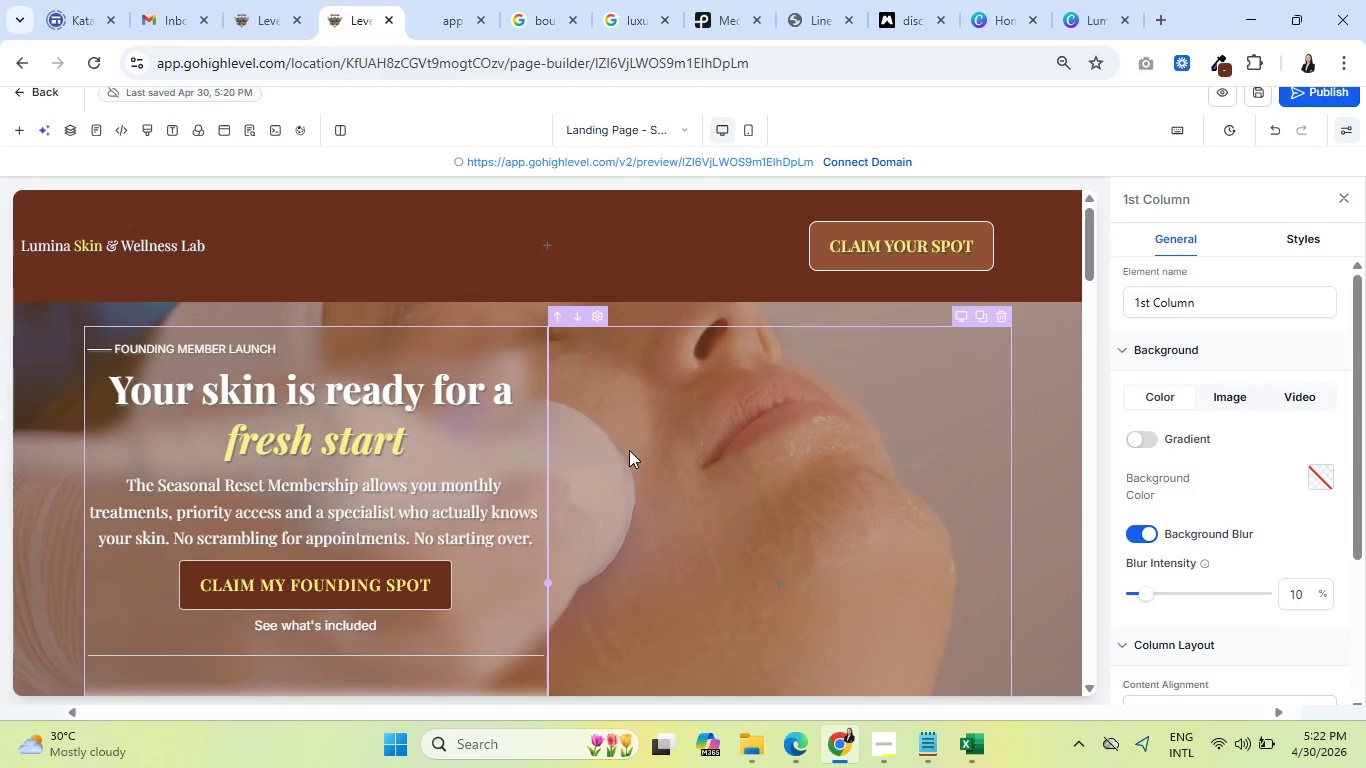 
scroll: coordinate [706, 456], scroll_direction: down, amount: 2.0
 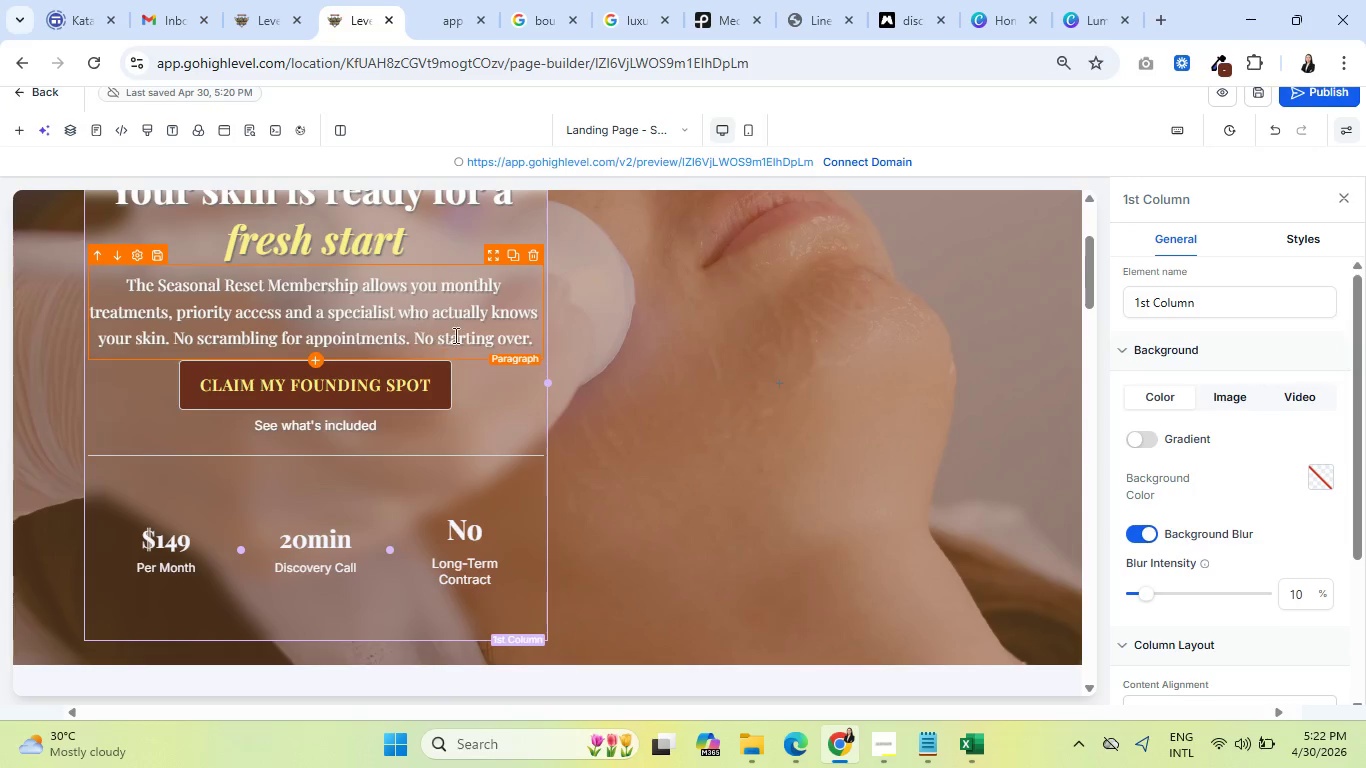 
wait(5.43)
 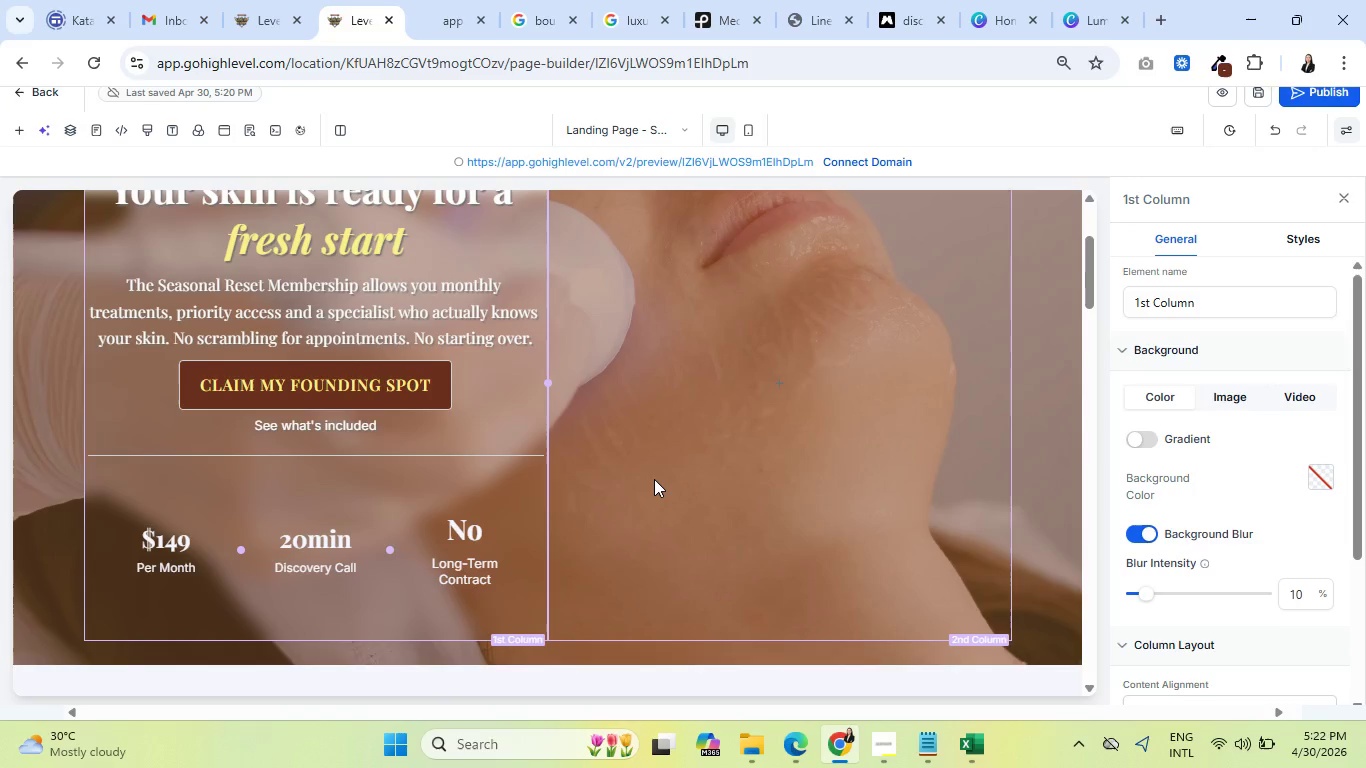 
scroll: coordinate [180, 289], scroll_direction: up, amount: 1.0
 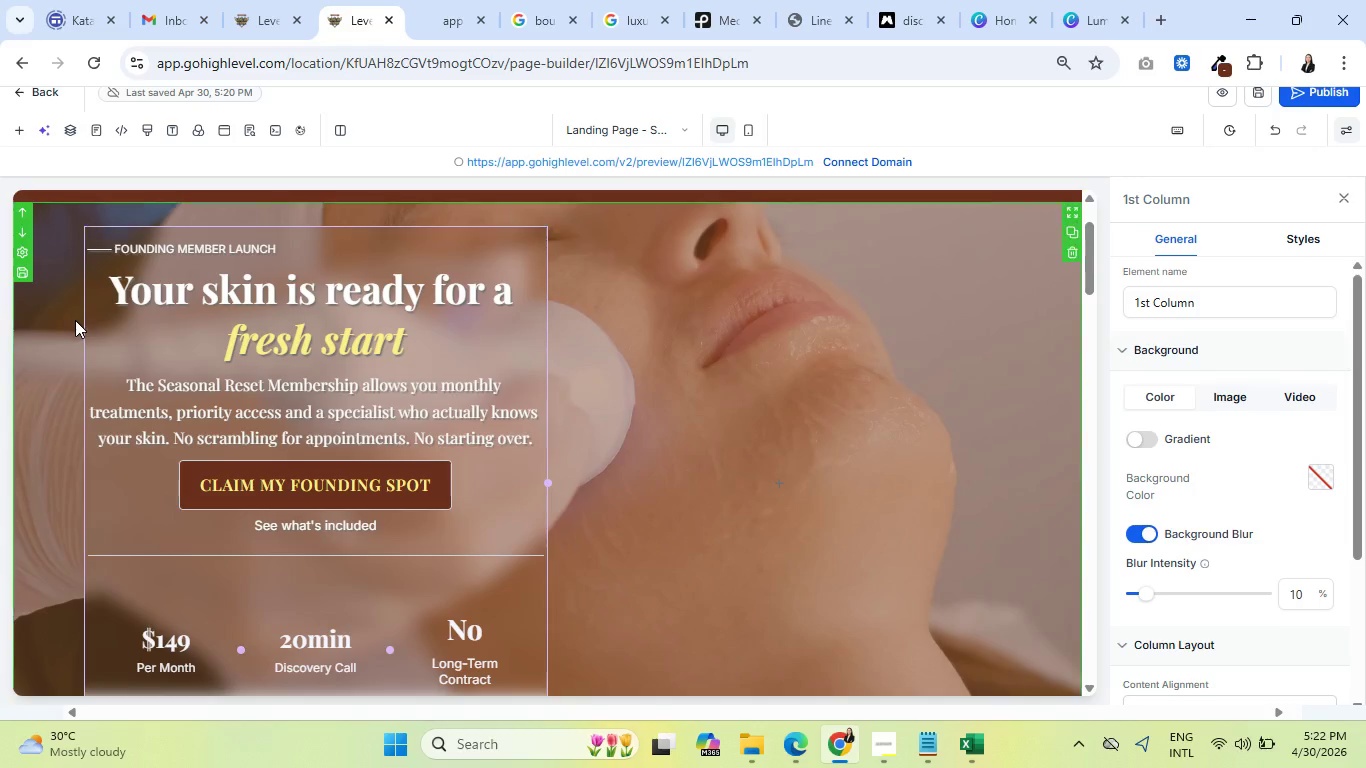 
mouse_move([92, 336])
 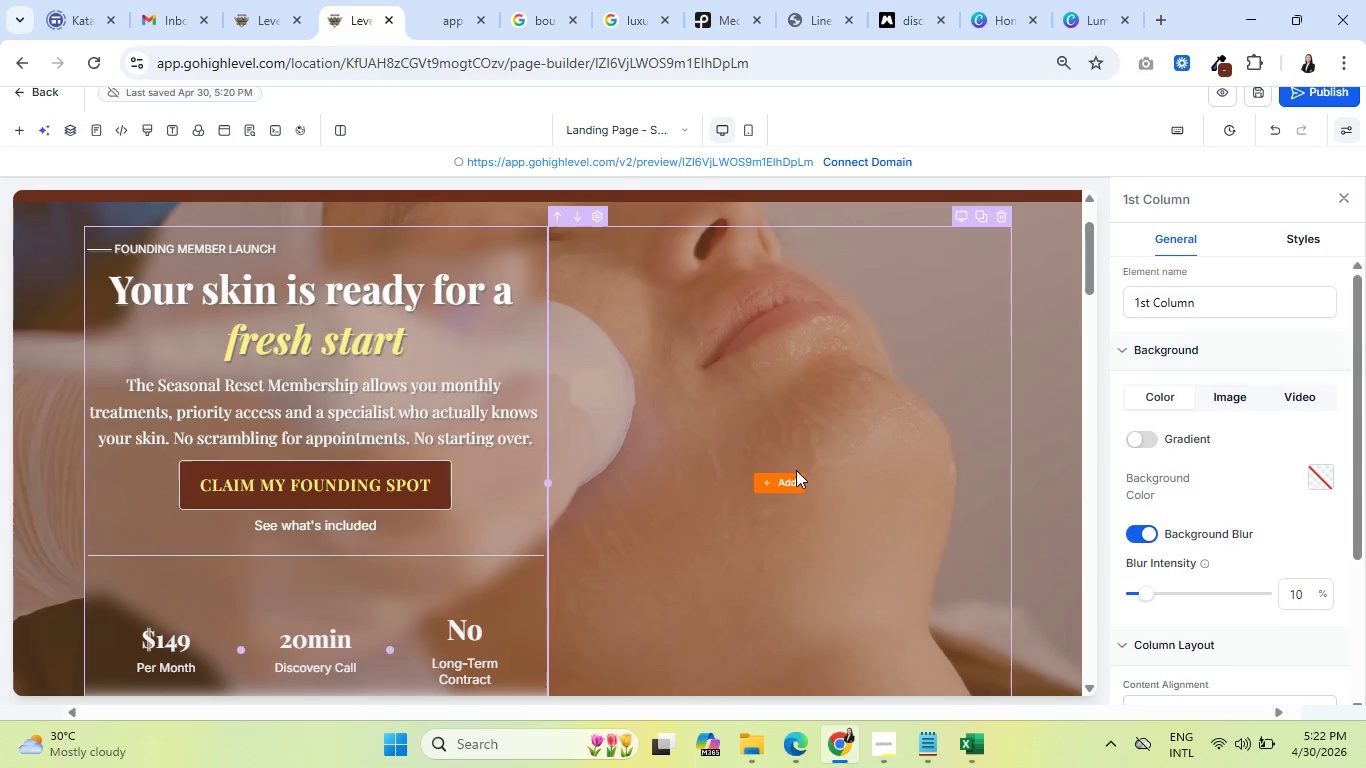 
left_click([796, 470])
 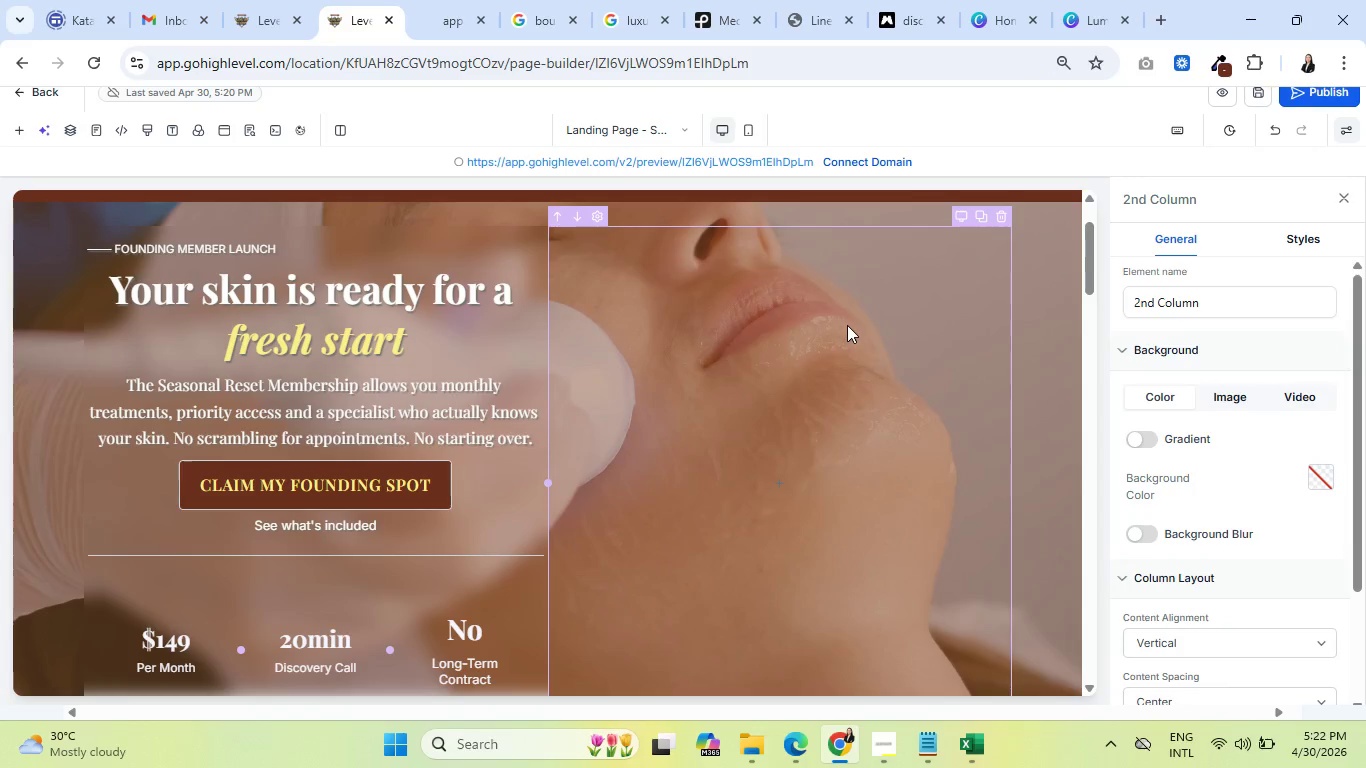 
scroll: coordinate [755, 347], scroll_direction: down, amount: 2.0
 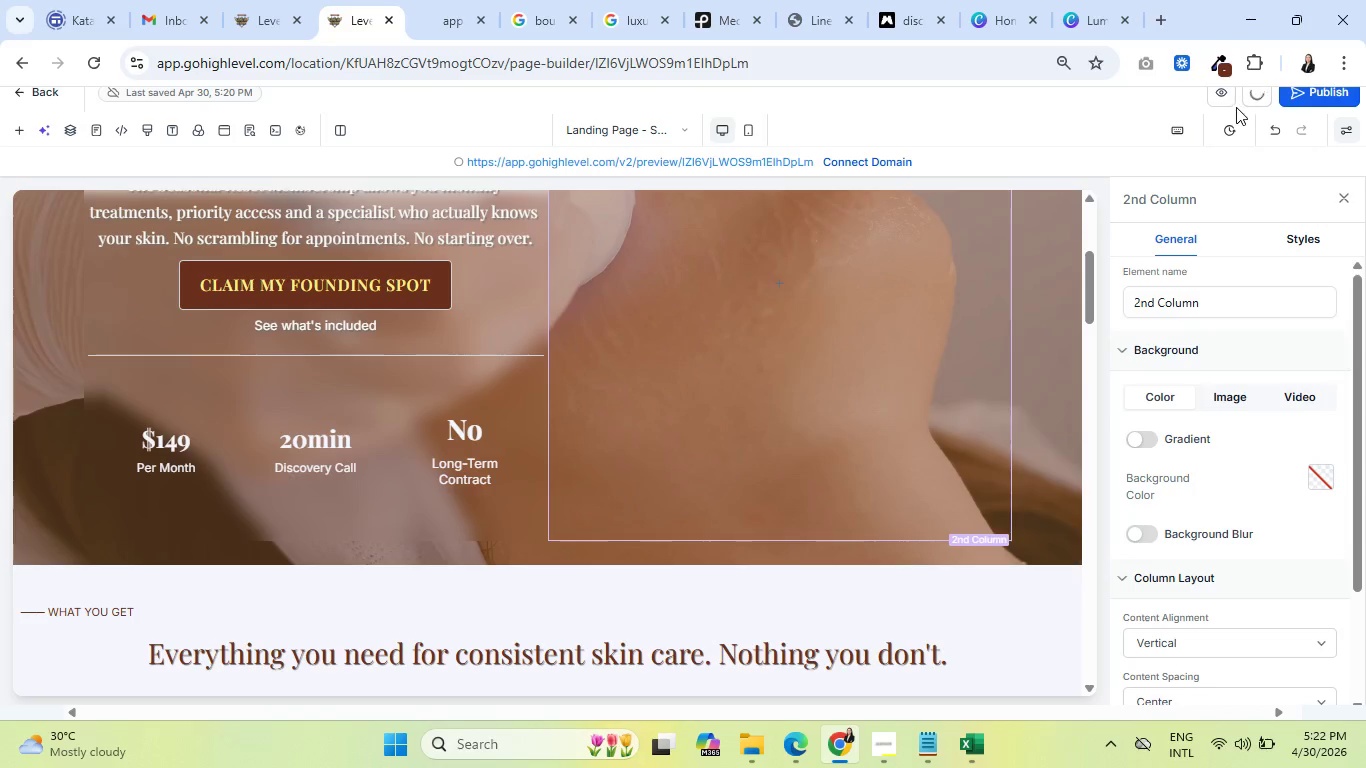 
wait(6.17)
 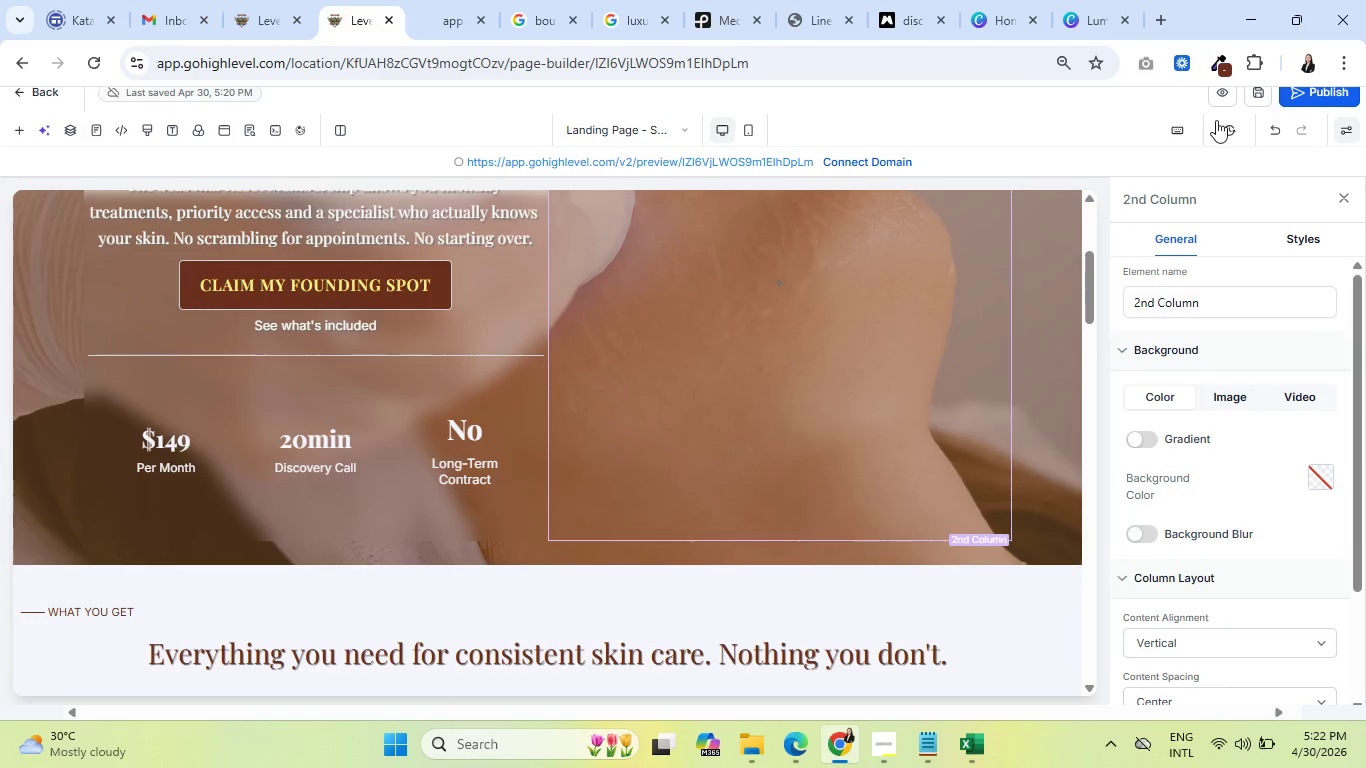 
scroll: coordinate [749, 434], scroll_direction: up, amount: 4.0
 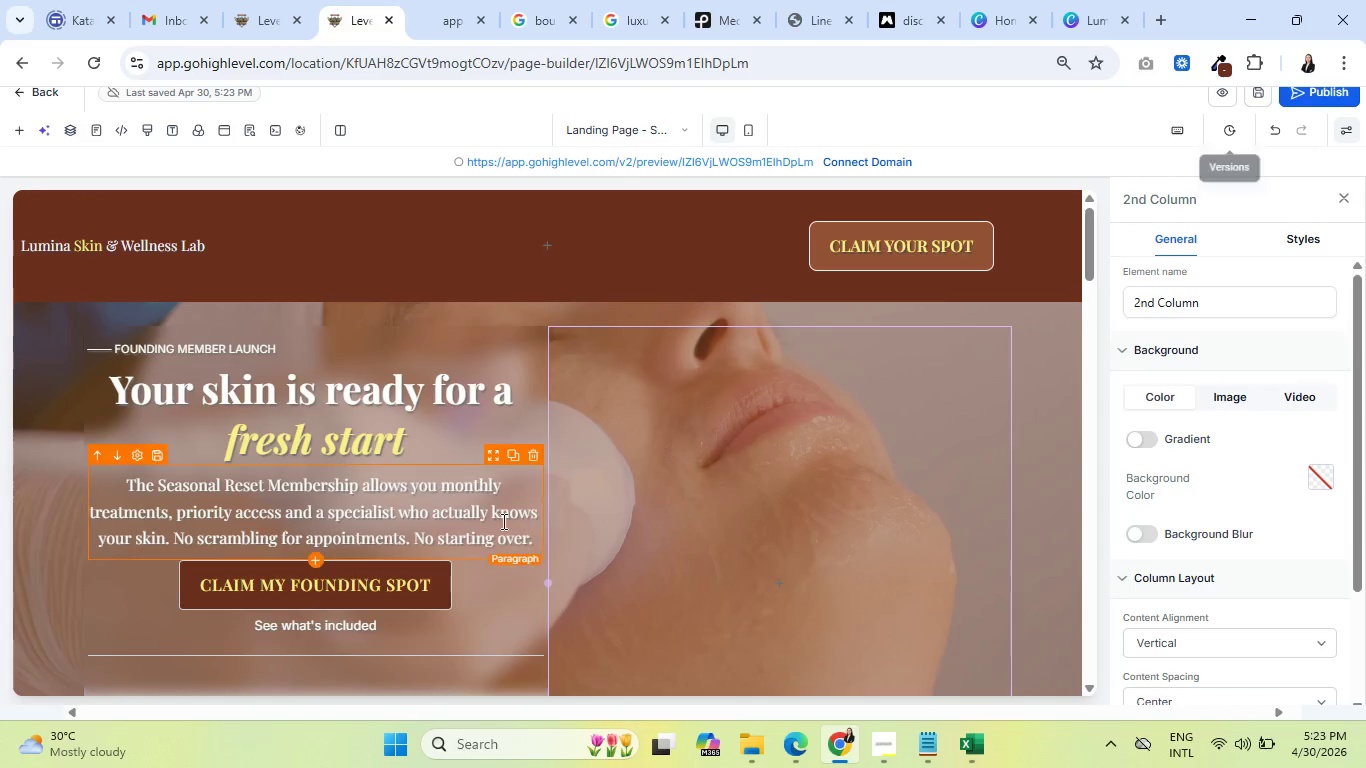 
scroll: coordinate [712, 491], scroll_direction: down, amount: 9.0
 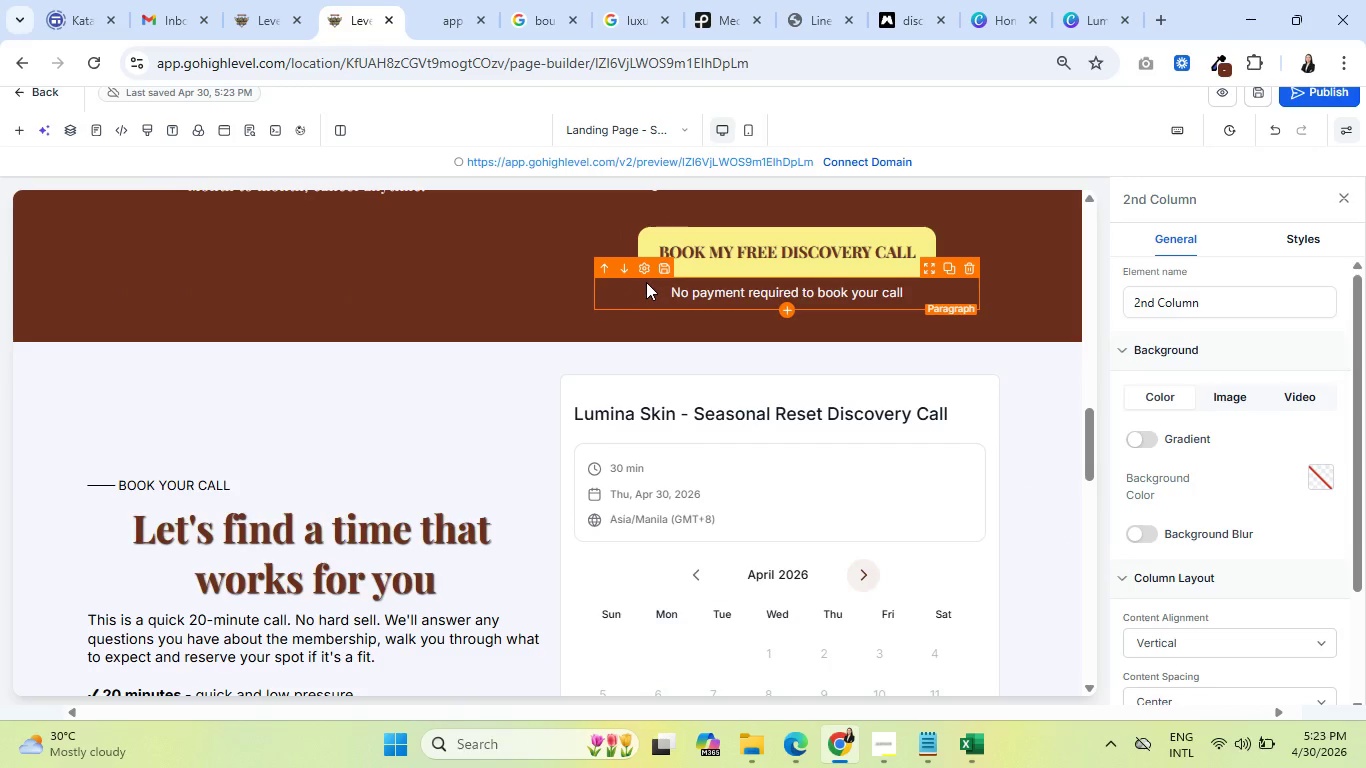 
left_click([680, 259])
 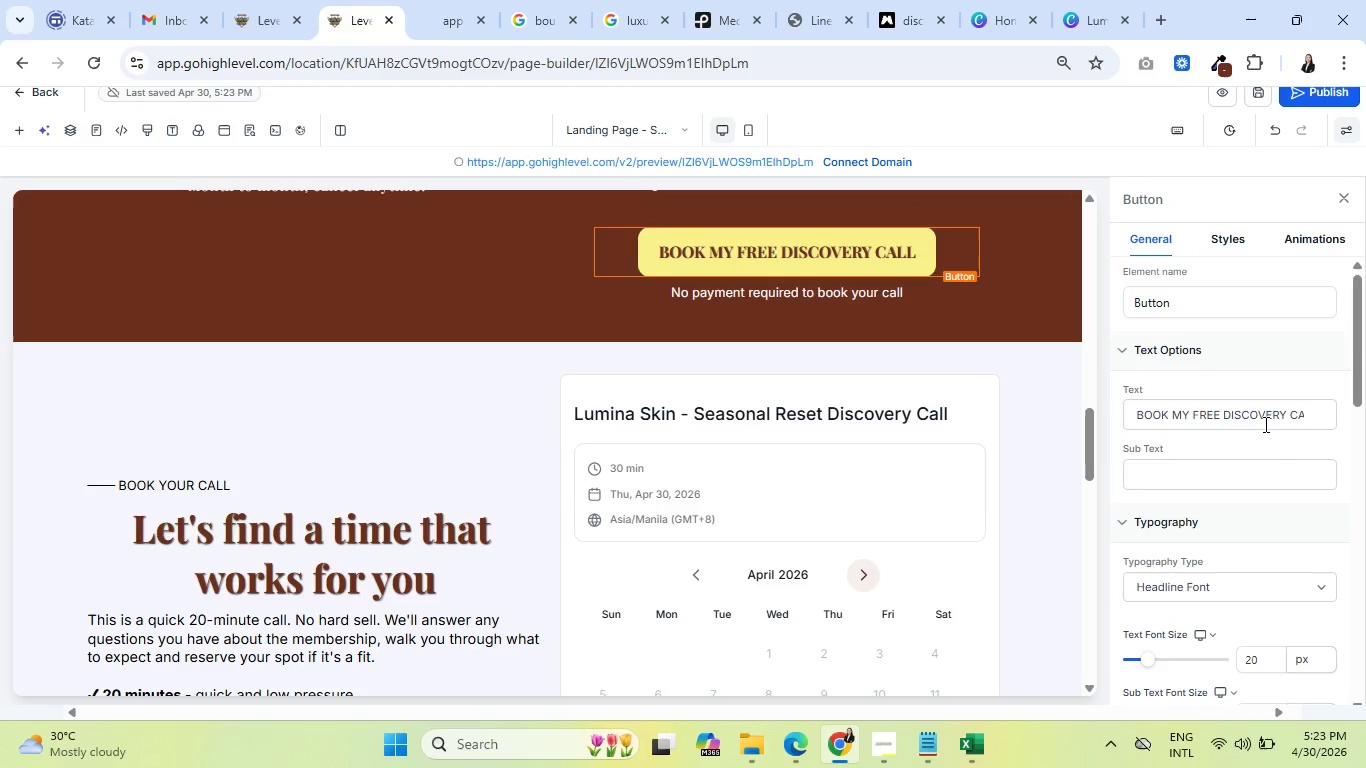 
scroll: coordinate [1253, 425], scroll_direction: down, amount: 5.0
 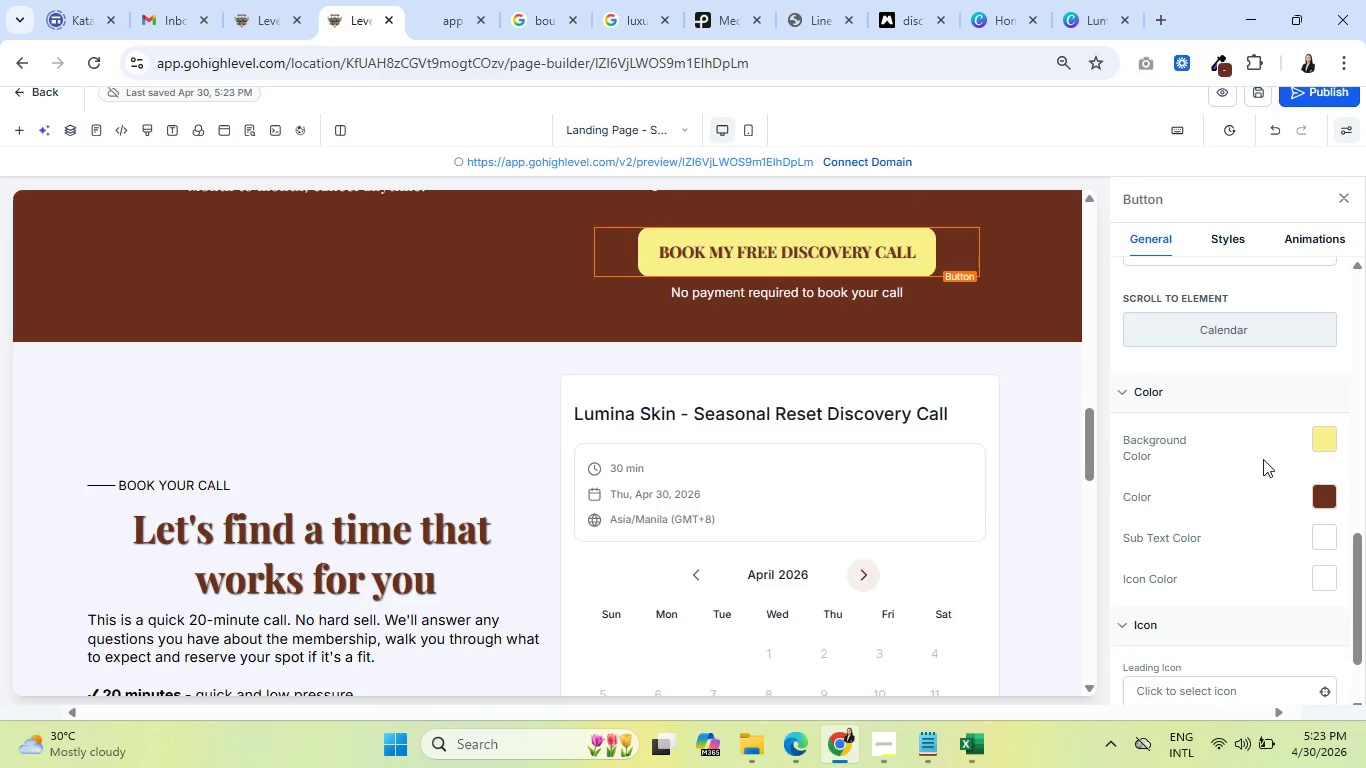 
scroll: coordinate [1252, 453], scroll_direction: up, amount: 14.0
 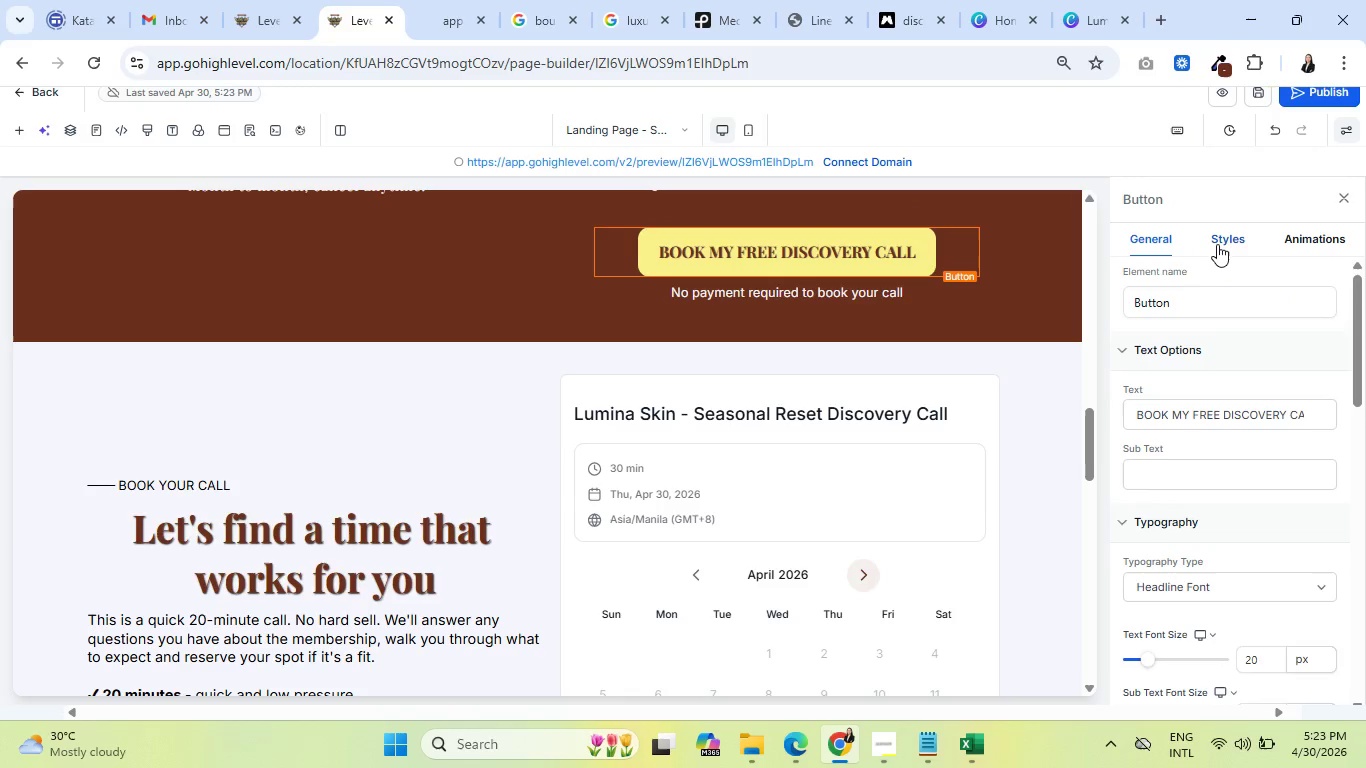 
left_click([1218, 243])
 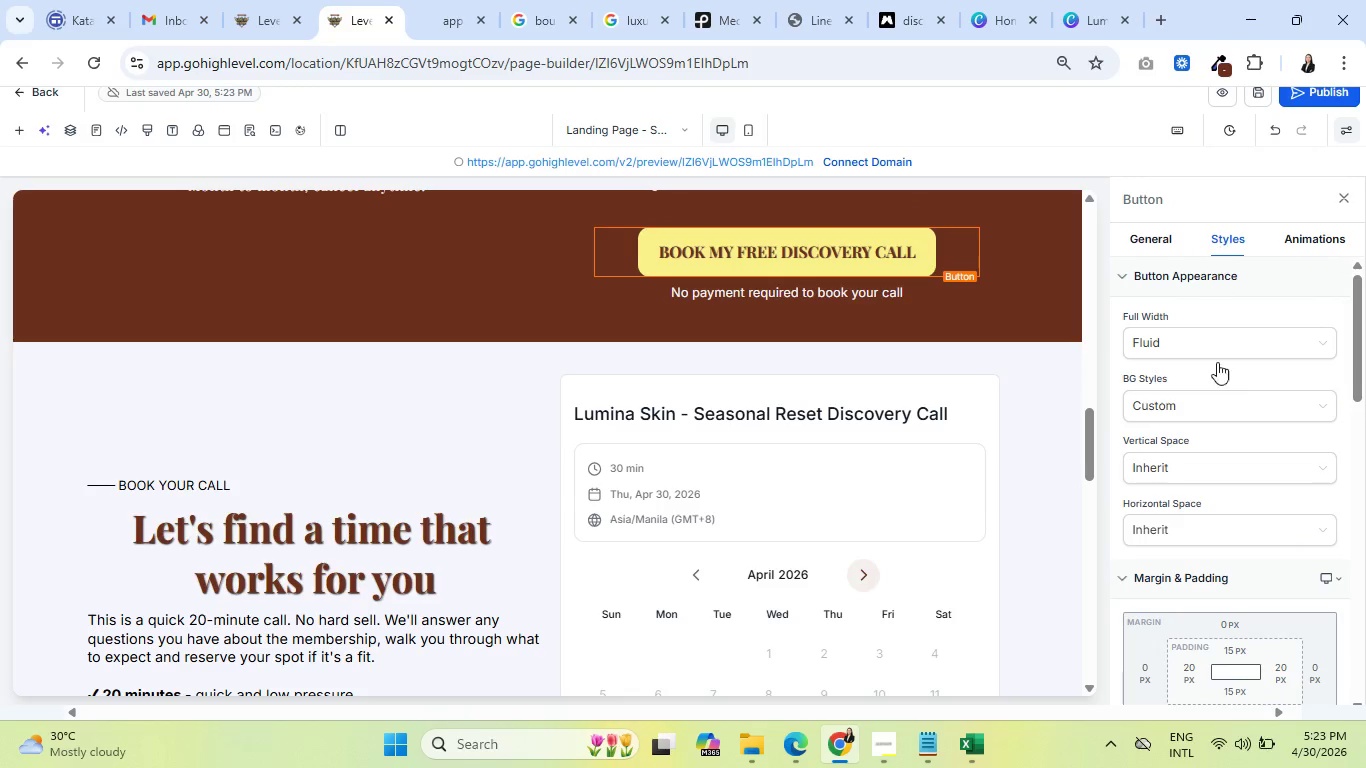 
scroll: coordinate [1225, 422], scroll_direction: down, amount: 4.0
 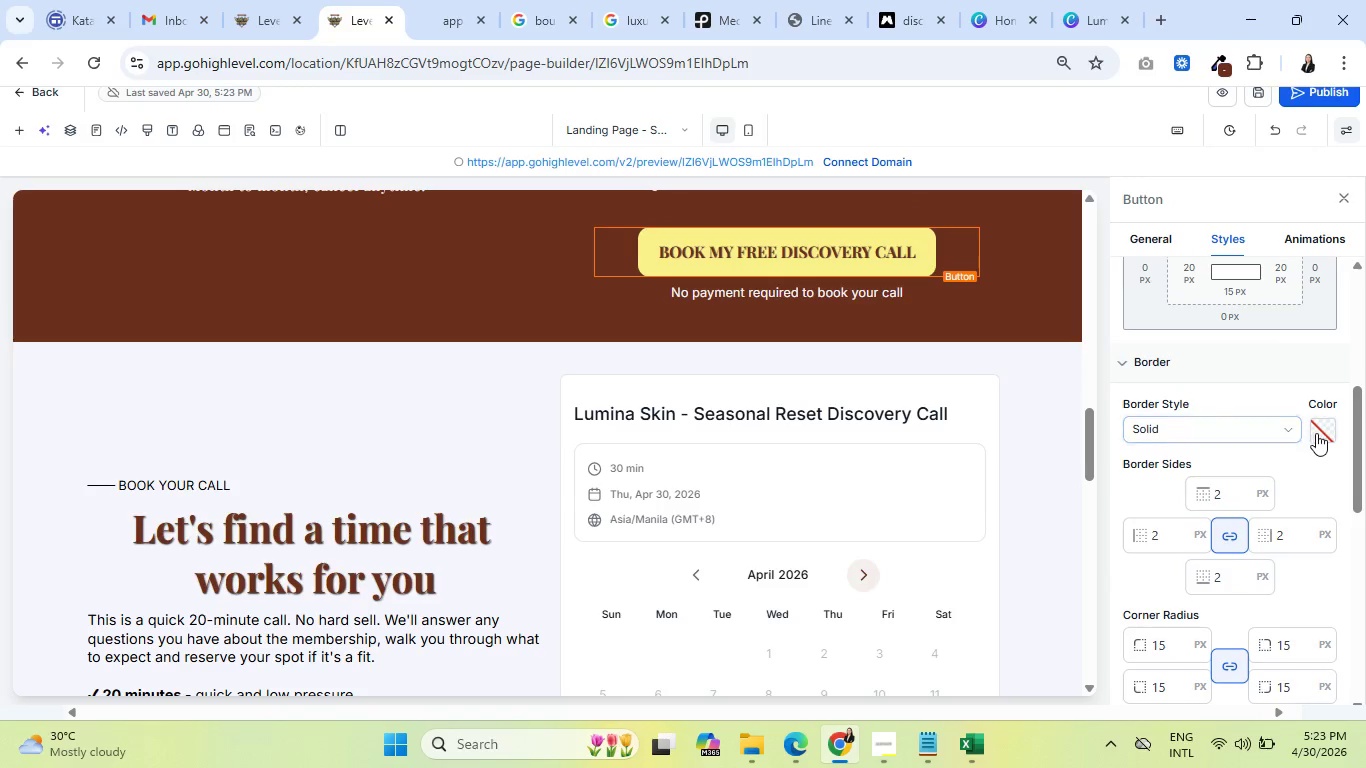 
left_click([1322, 433])
 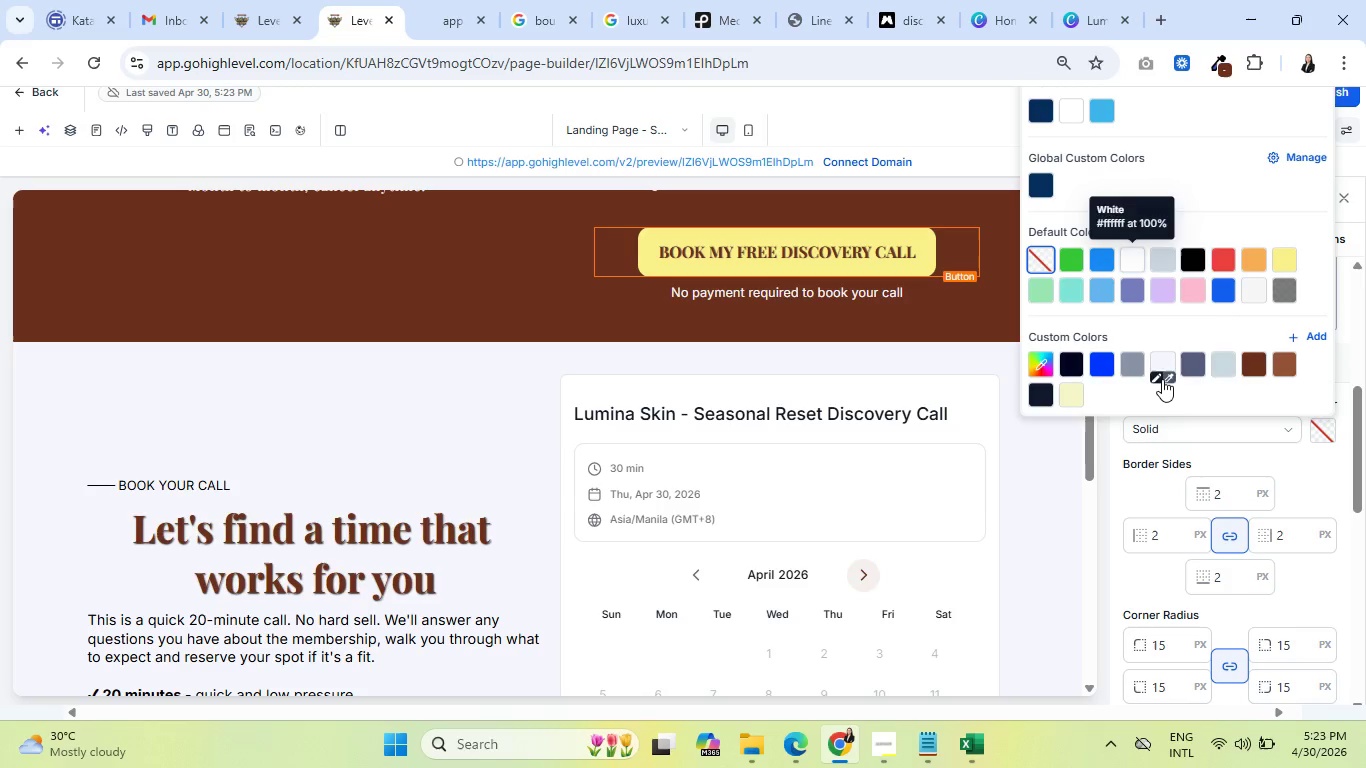 
left_click([1161, 360])
 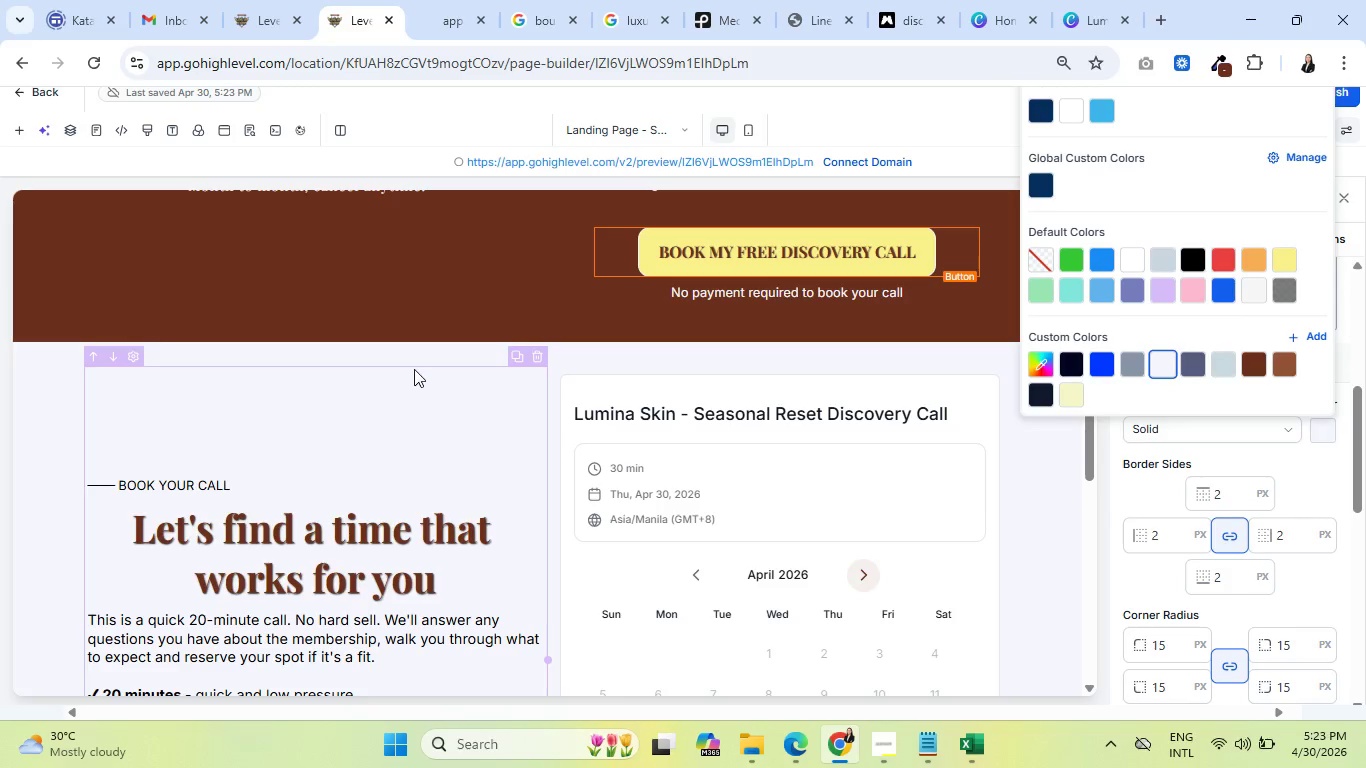 
left_click([408, 361])
 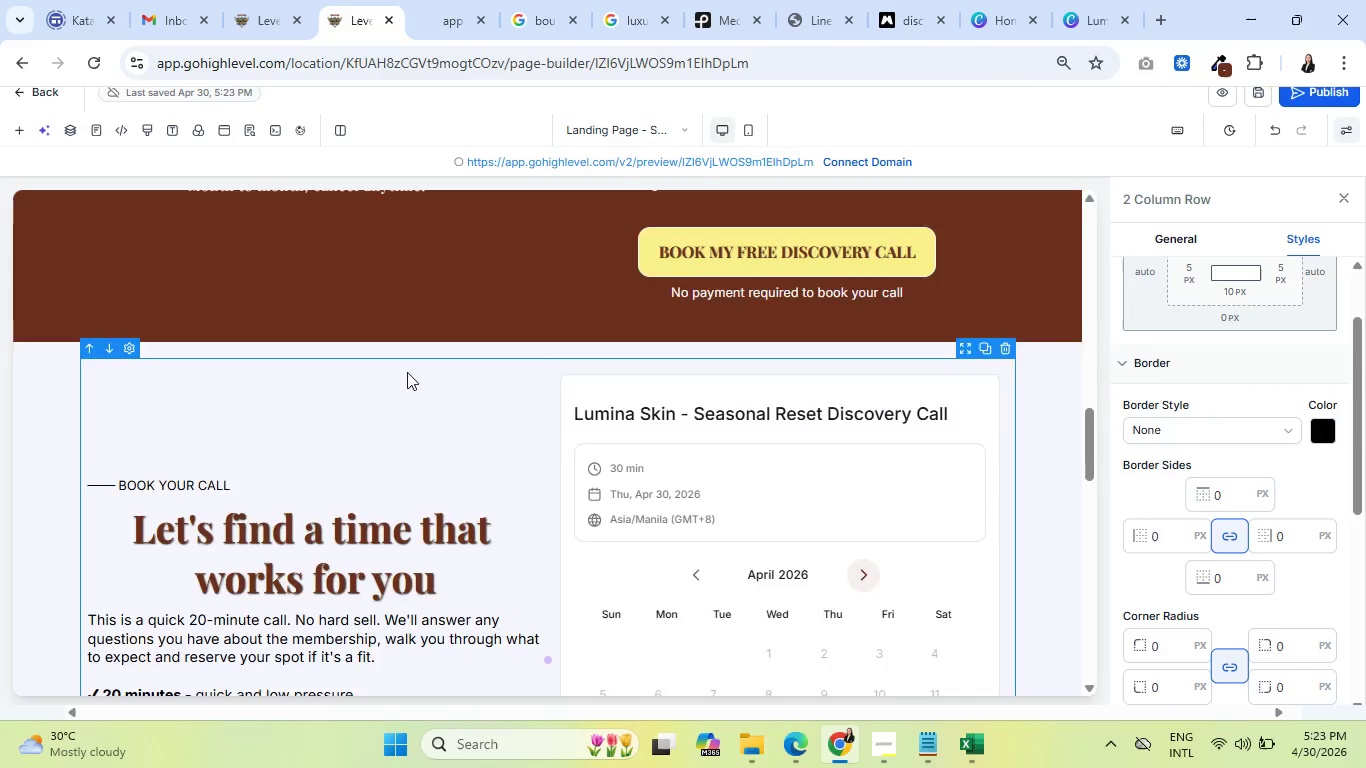 
scroll: coordinate [414, 396], scroll_direction: down, amount: 13.0
 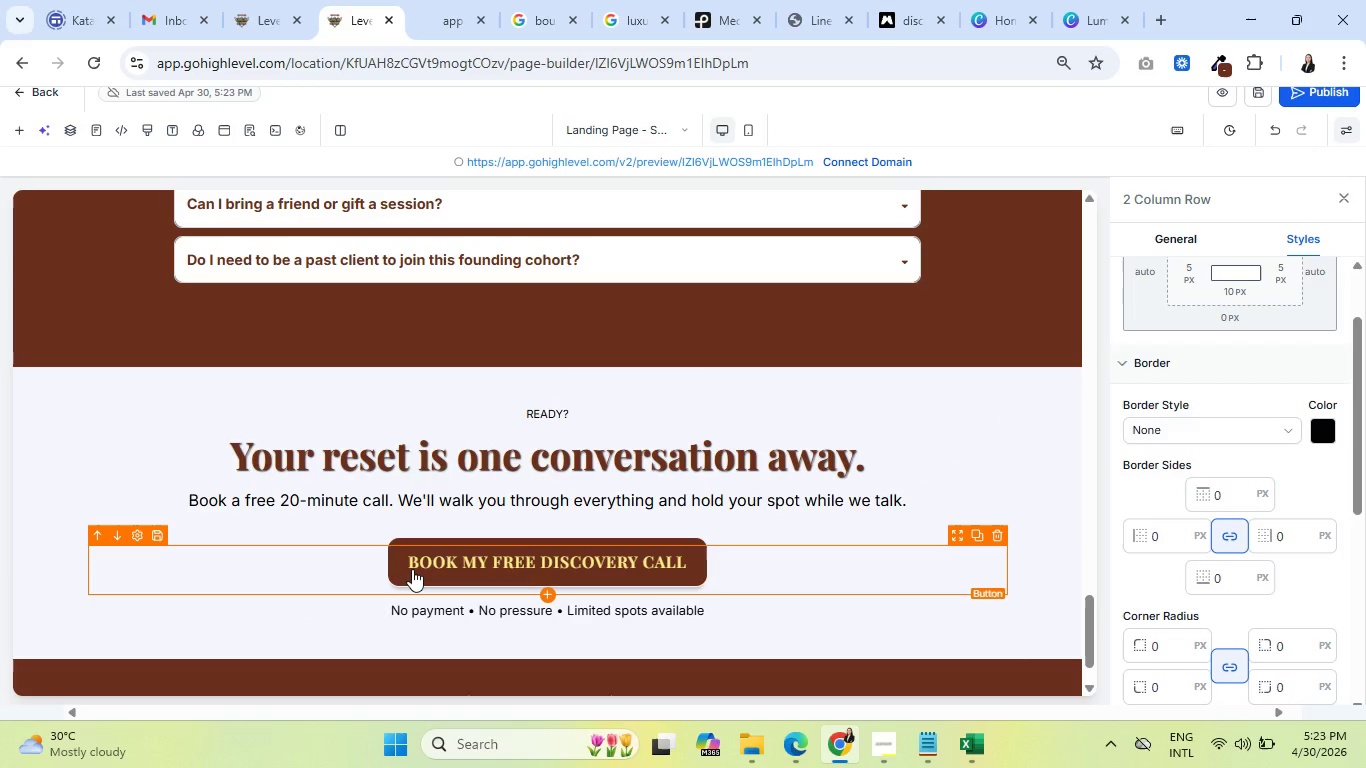 
left_click([412, 569])
 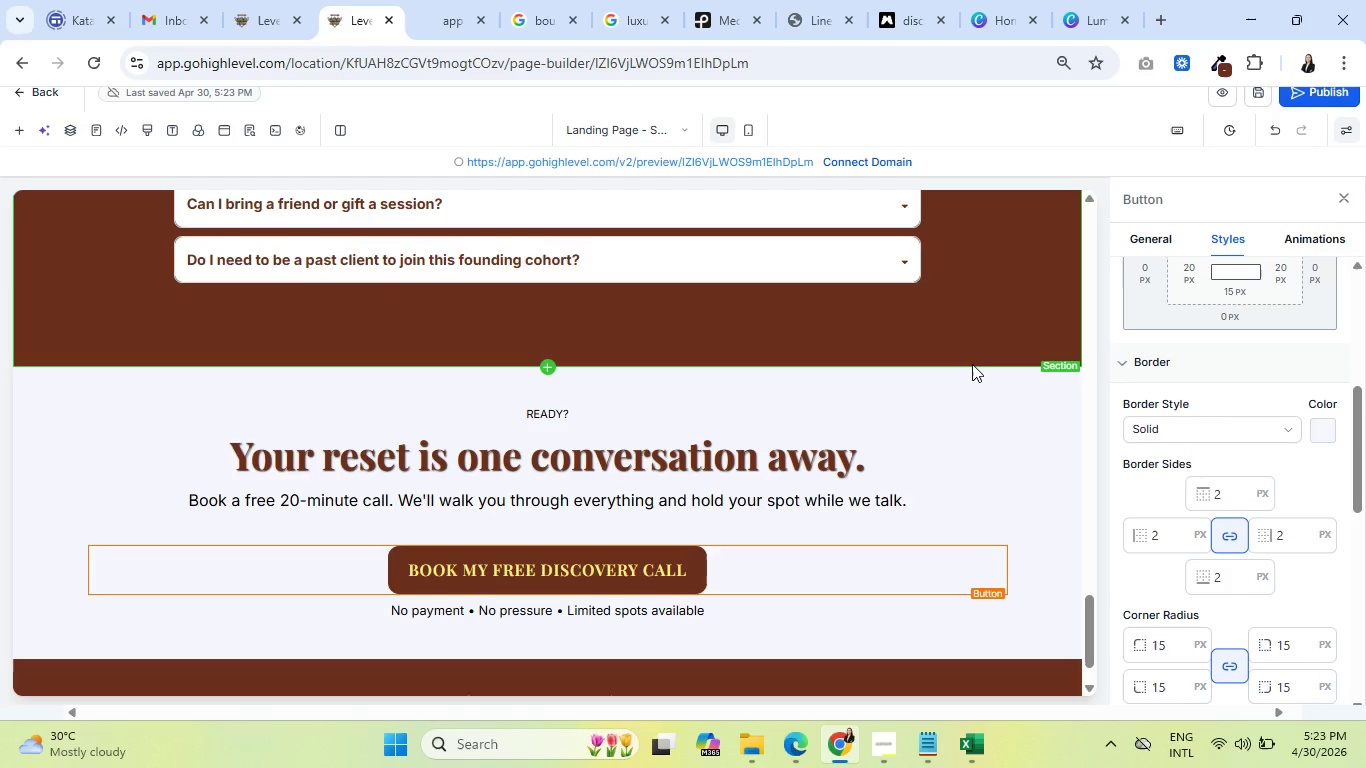 
scroll: coordinate [983, 368], scroll_direction: up, amount: 22.0
 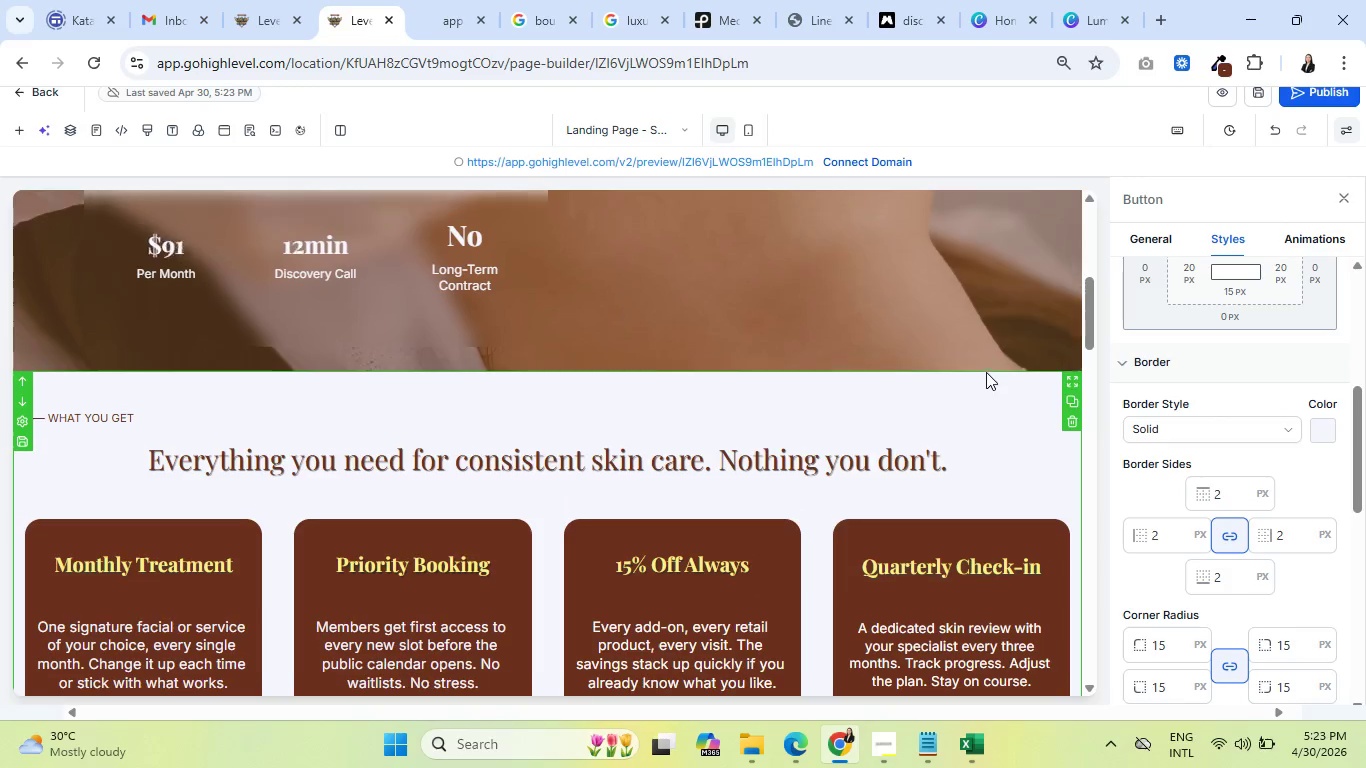 
left_click([872, 265])
 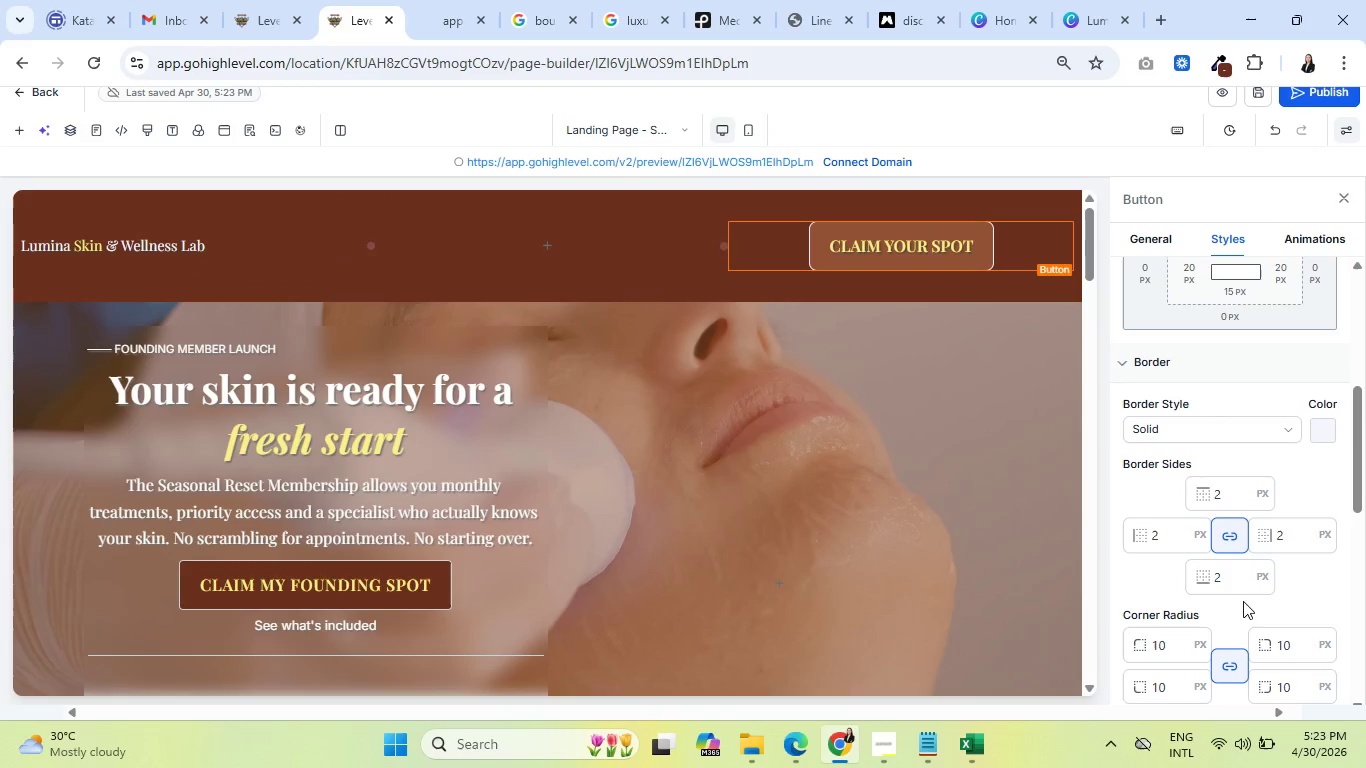 
scroll: coordinate [986, 372], scroll_direction: up, amount: 10.0
 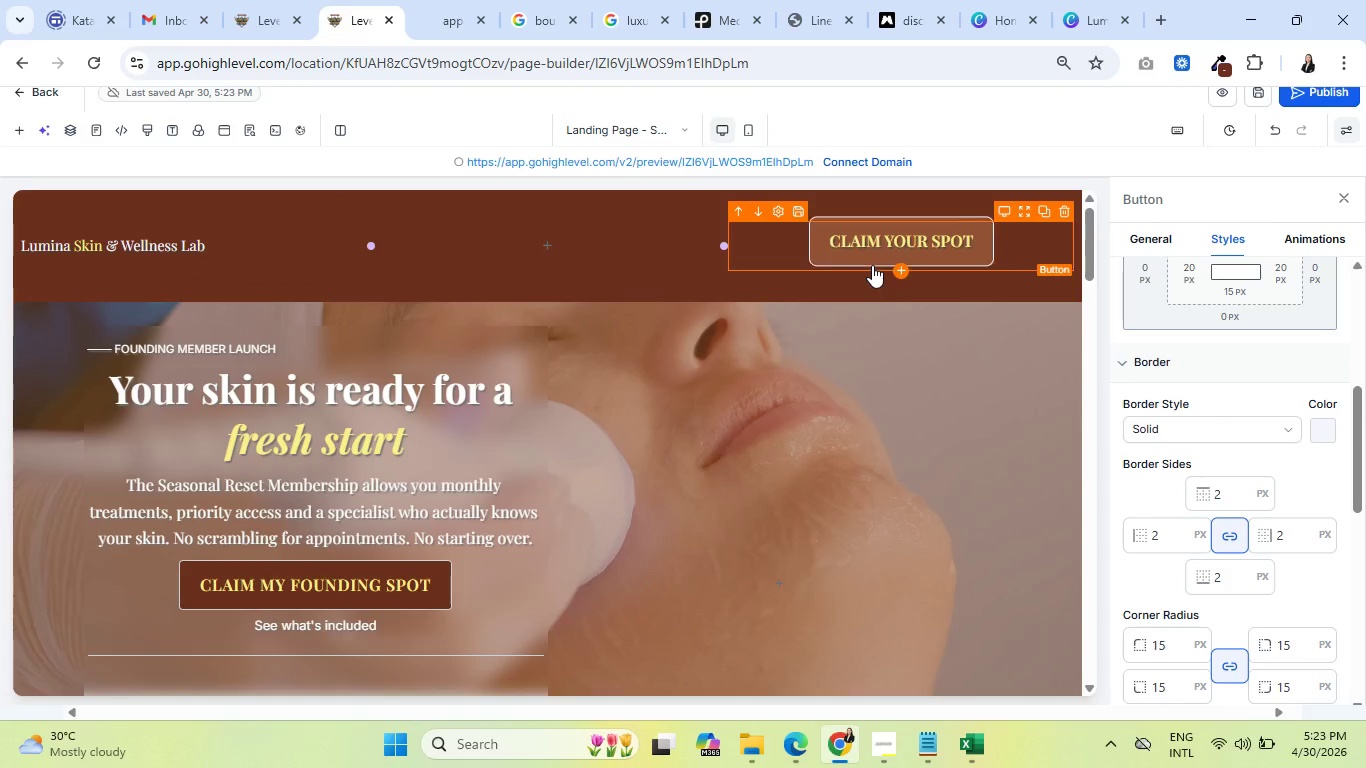 
left_click_drag(start_coordinate=[1170, 642], to_coordinate=[1159, 643])
 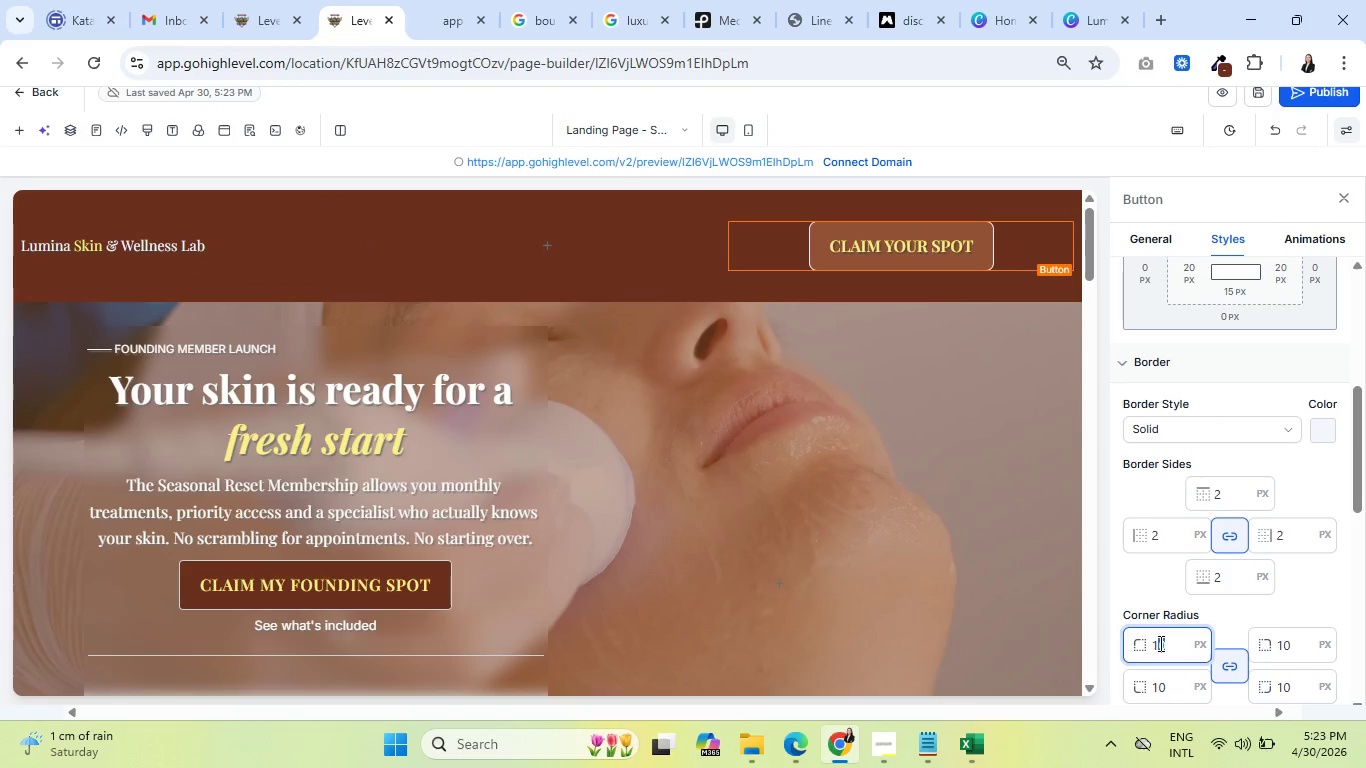 
key(5)
 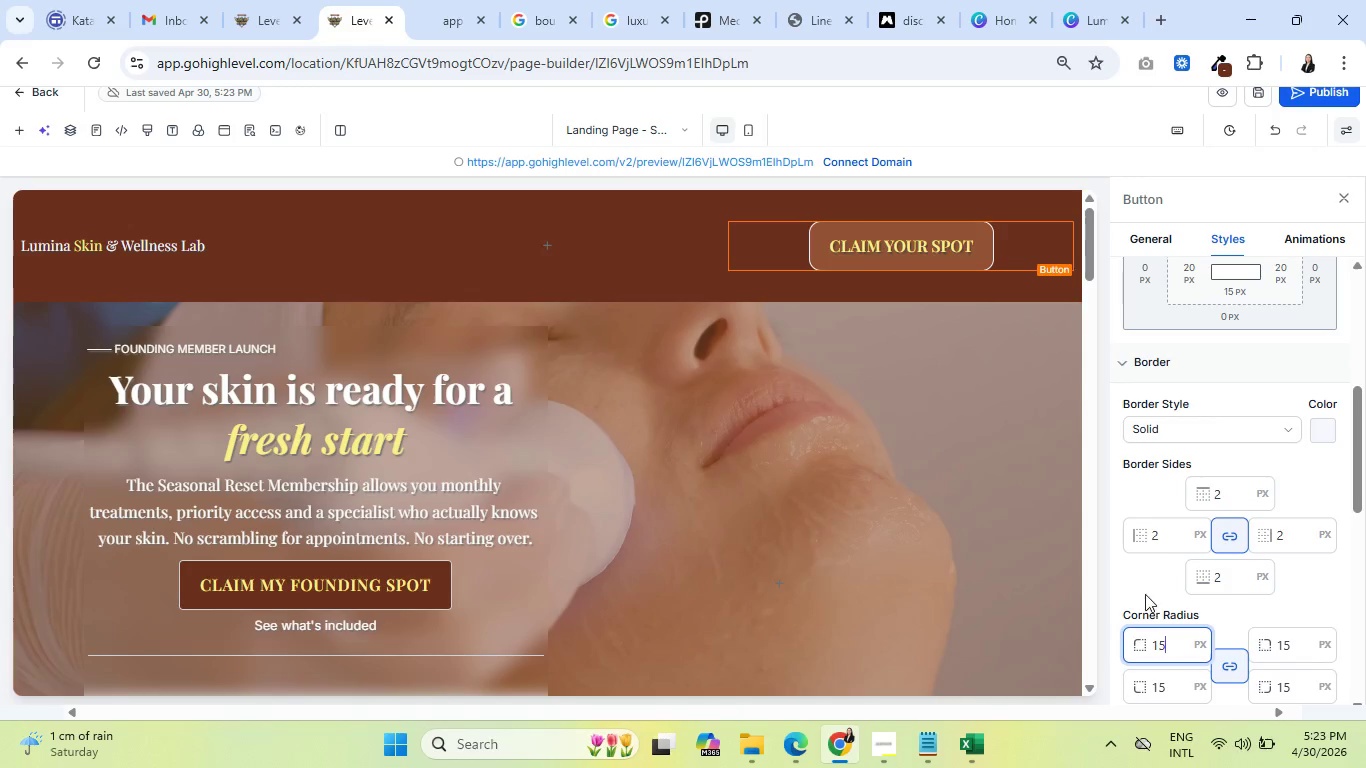 
left_click([1136, 576])
 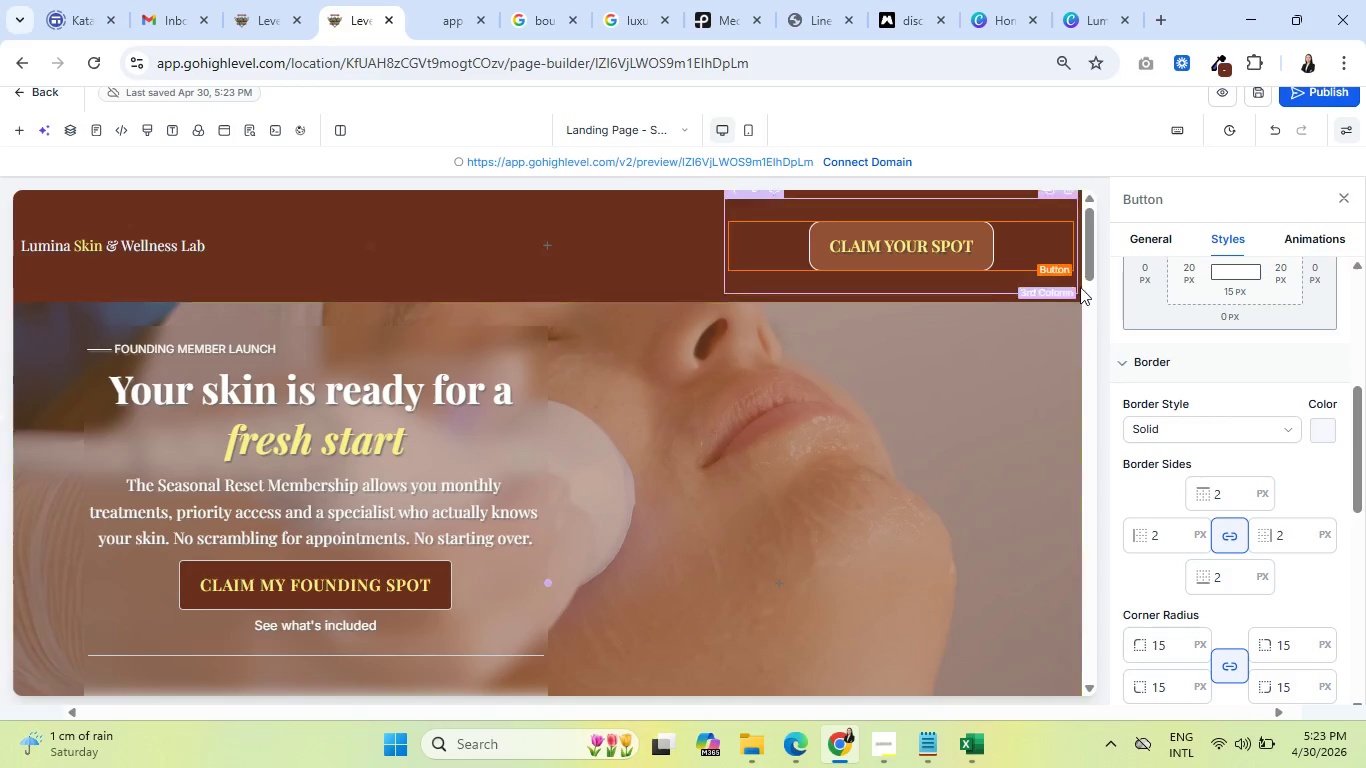 
scroll: coordinate [797, 398], scroll_direction: up, amount: 5.0
 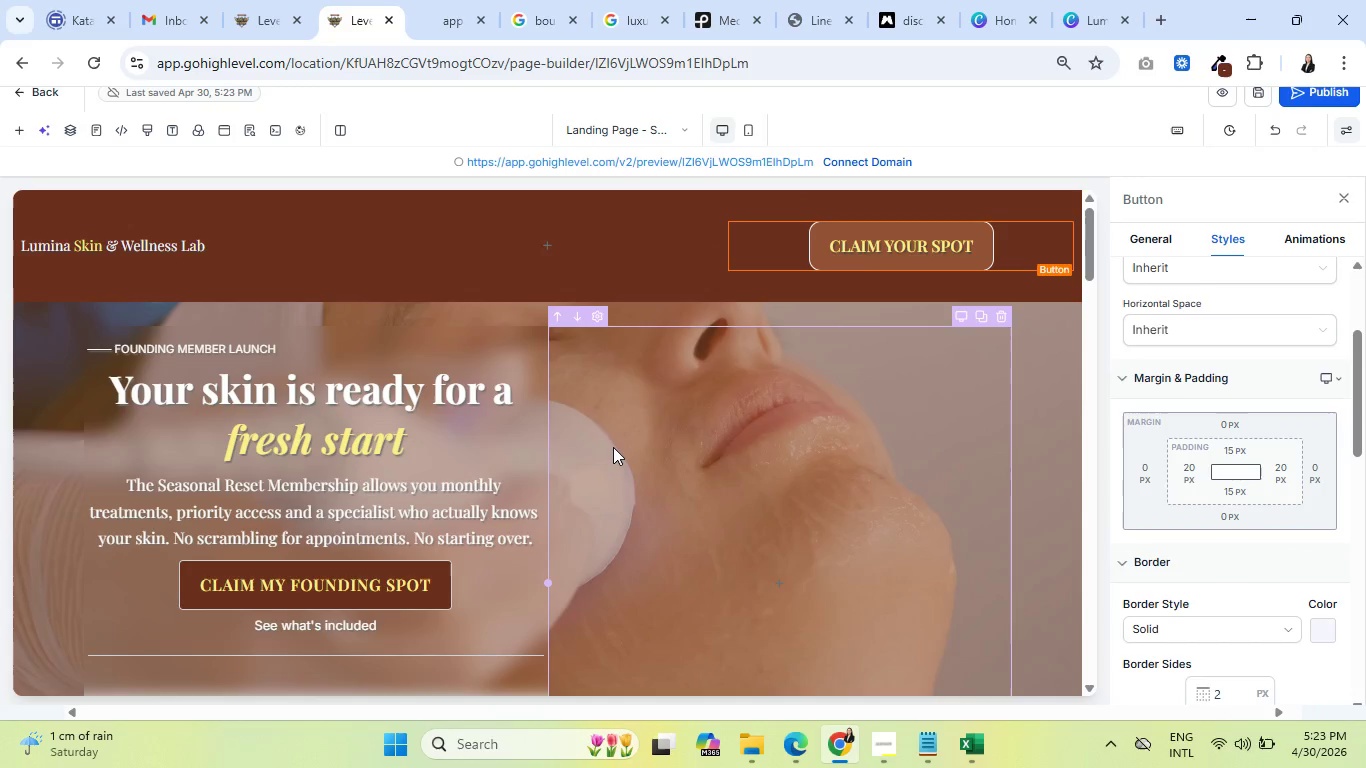 
wait(7.47)
 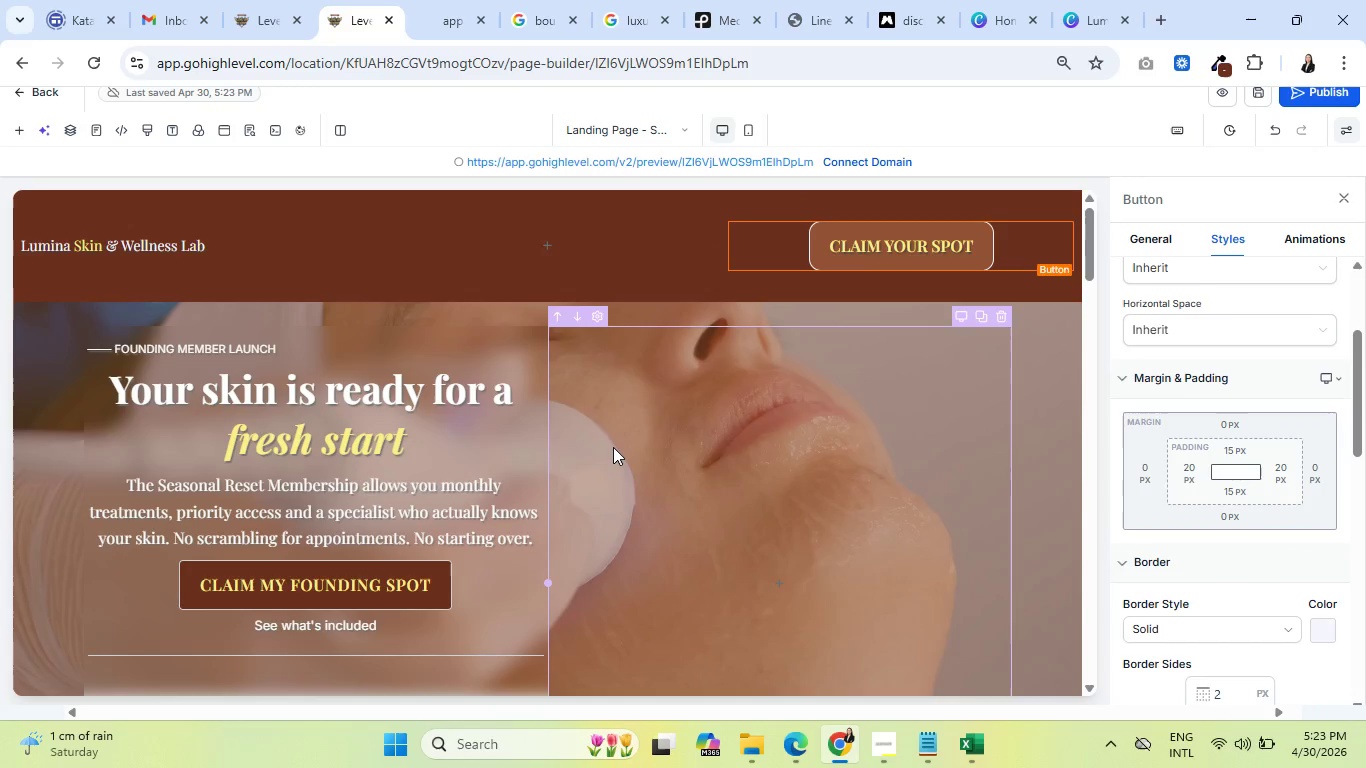 
left_click([379, 588])
 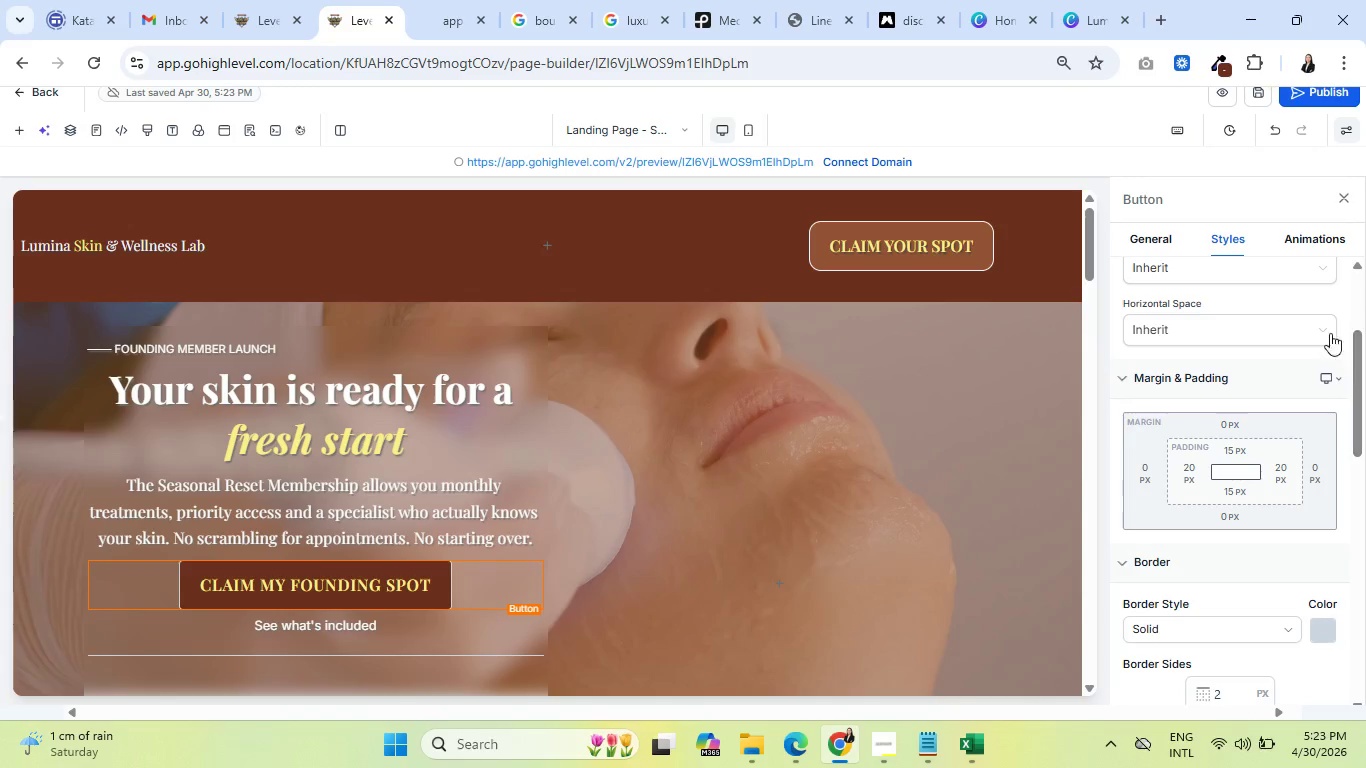 
scroll: coordinate [1227, 381], scroll_direction: down, amount: 4.0
 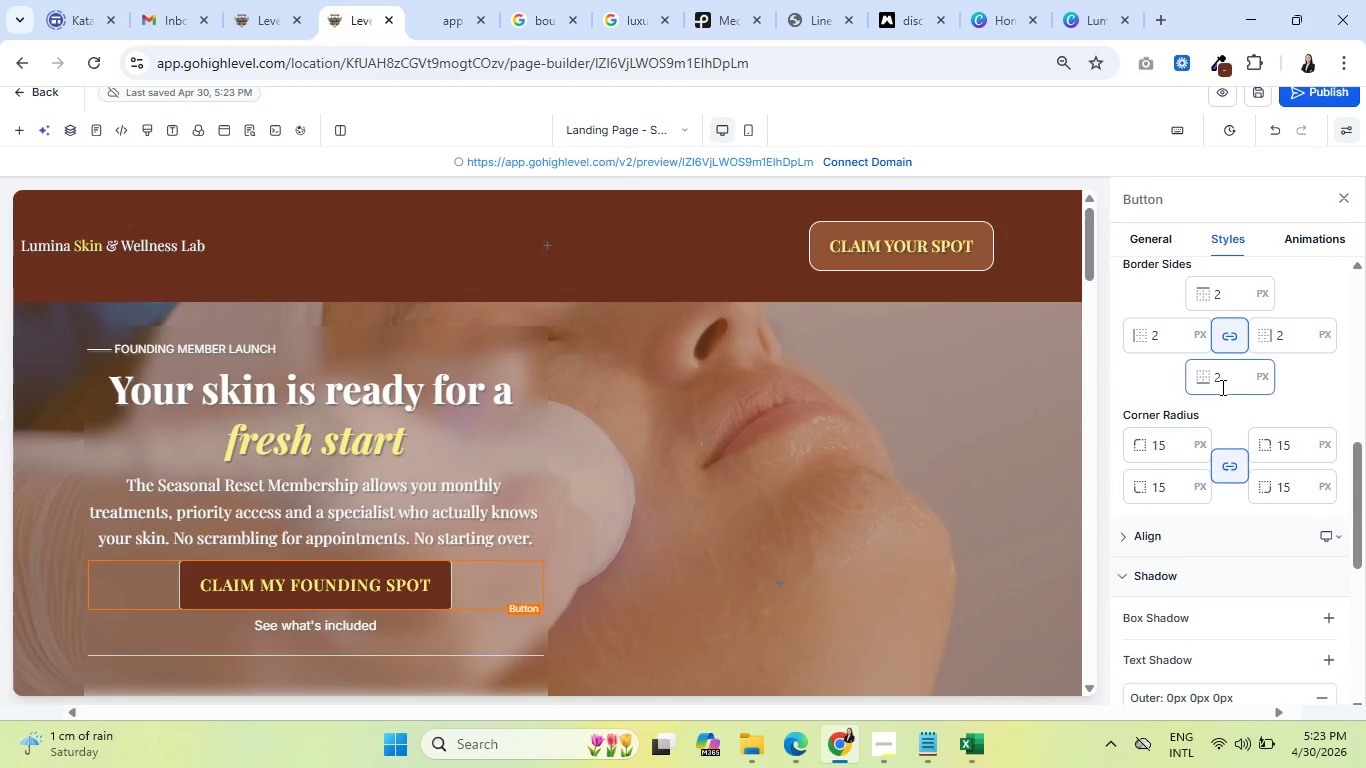 
scroll: coordinate [1221, 387], scroll_direction: up, amount: 6.0
 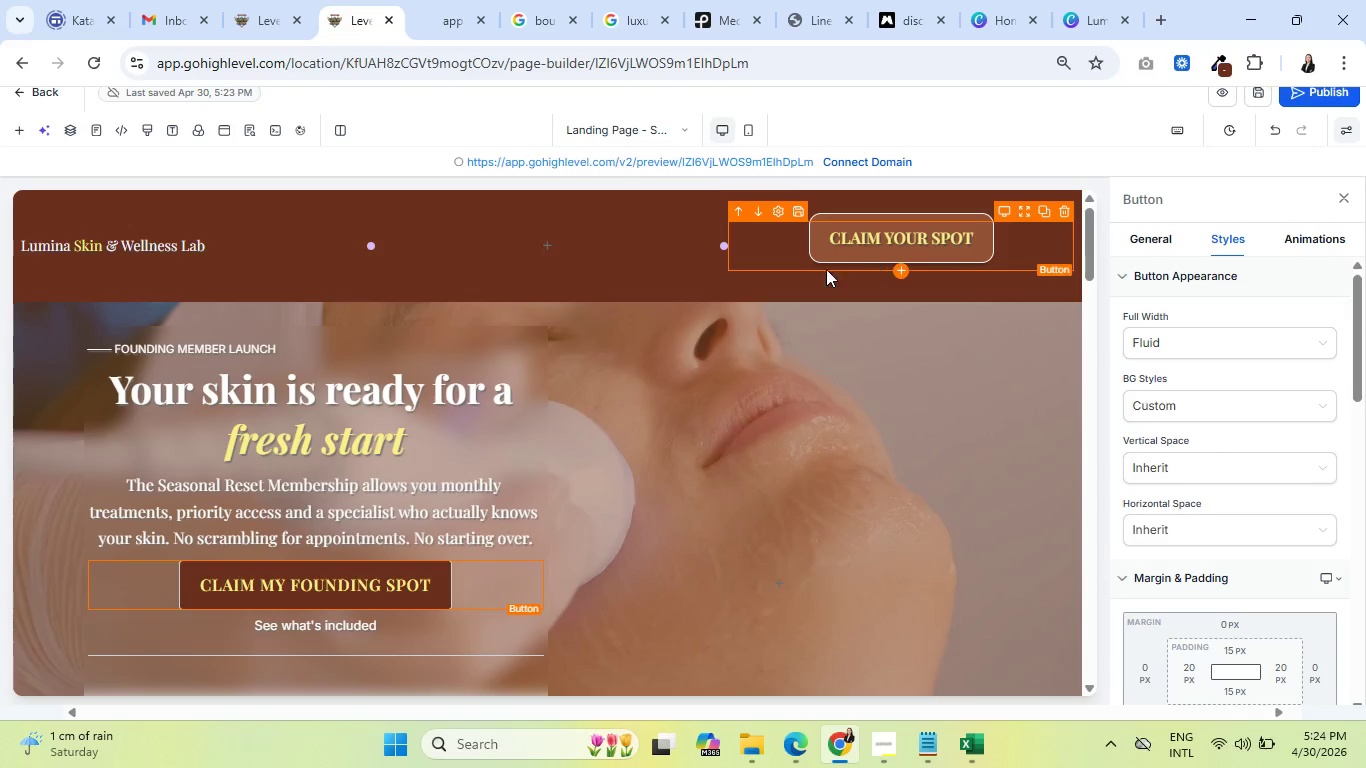 
scroll: coordinate [362, 429], scroll_direction: down, amount: 1.0
 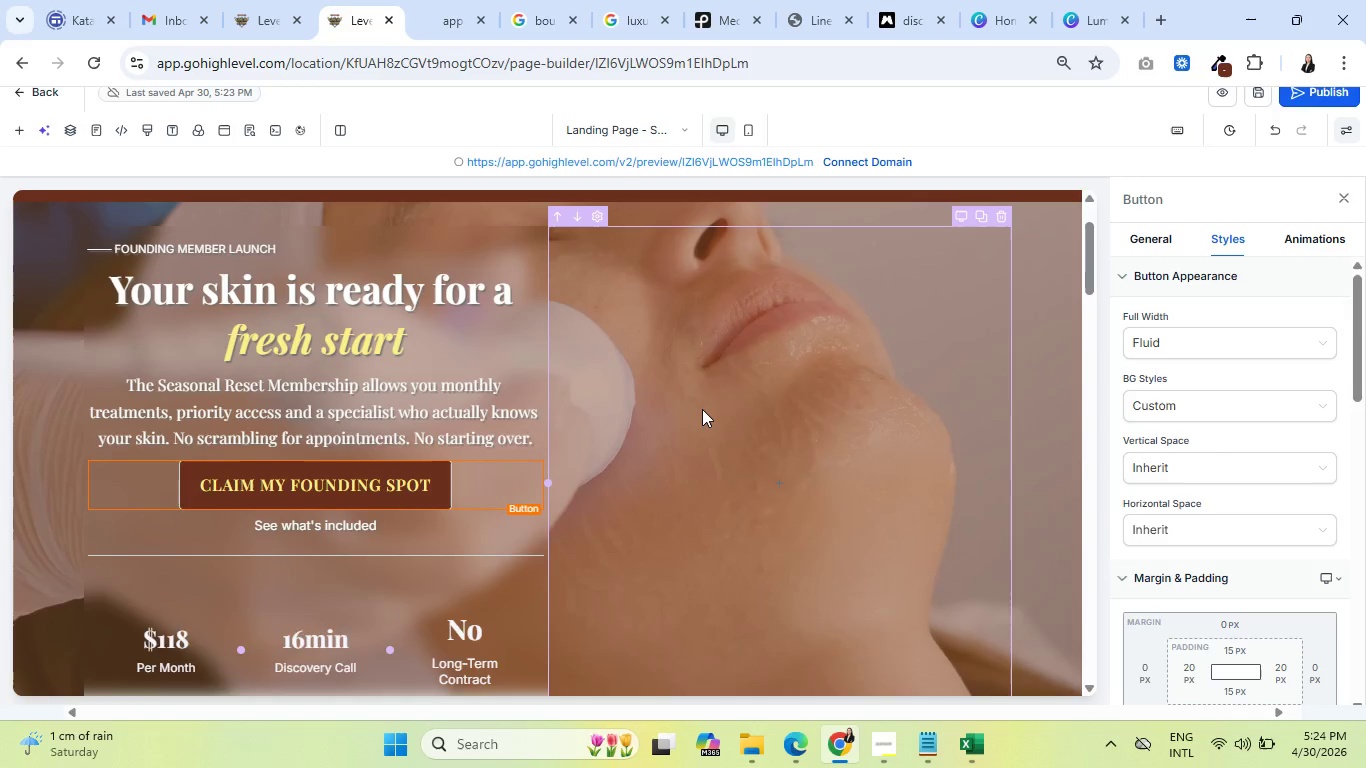 
left_click([828, 243])
 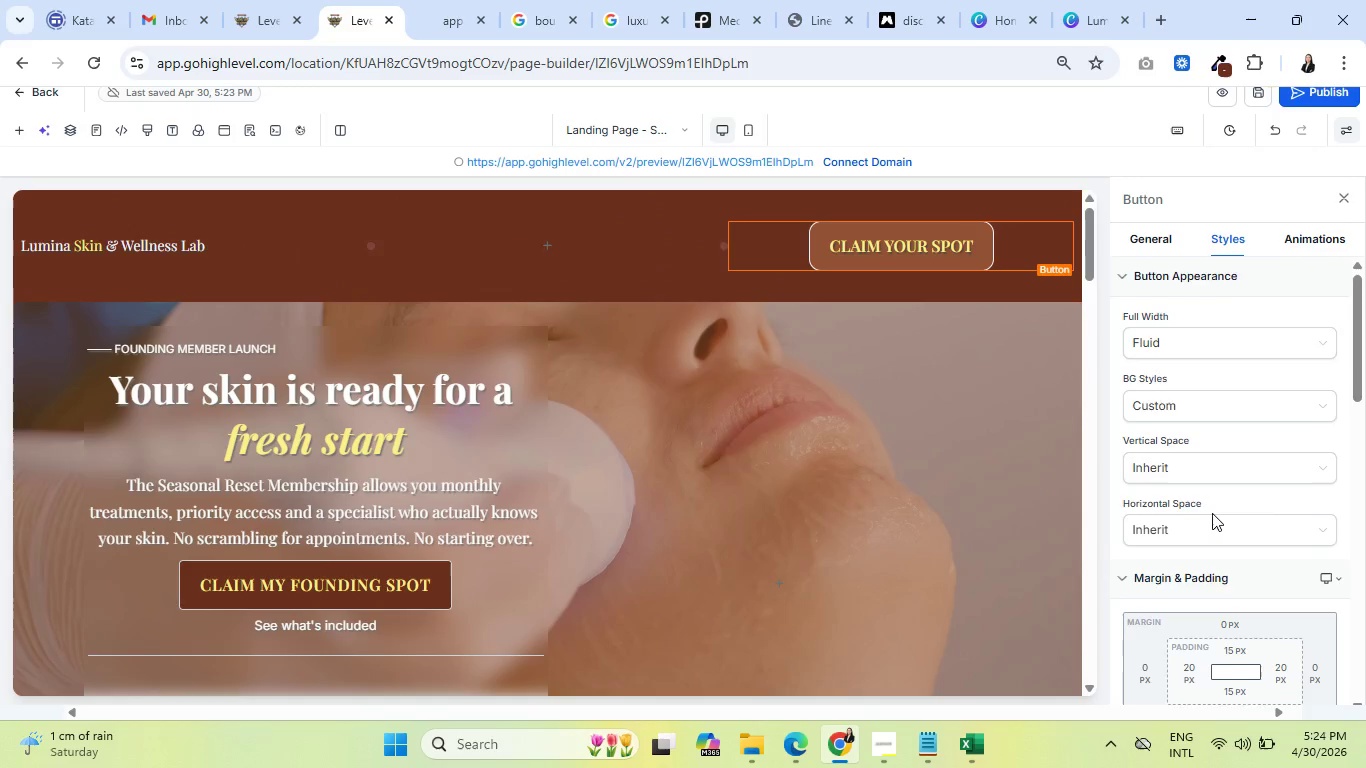 
scroll: coordinate [703, 408], scroll_direction: up, amount: 4.0
 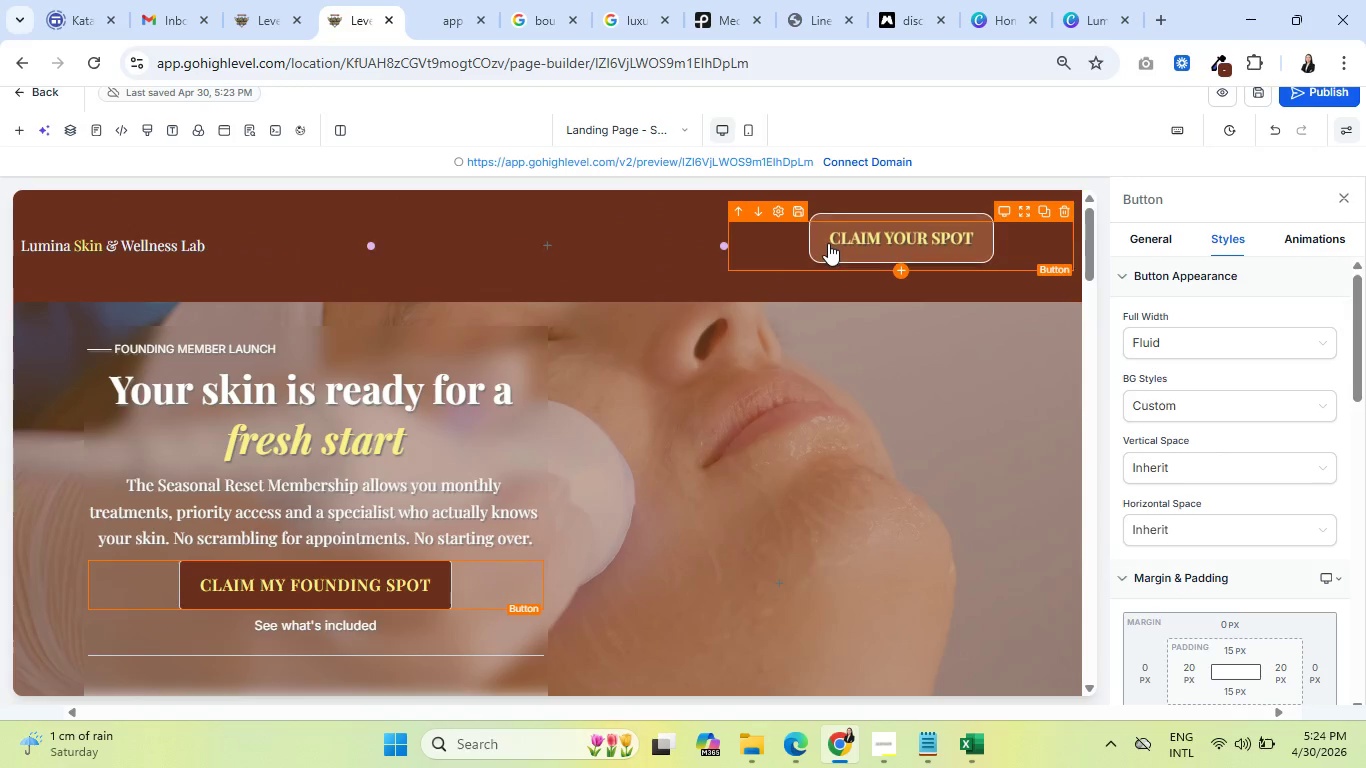 
scroll: coordinate [1191, 581], scroll_direction: down, amount: 6.0
 